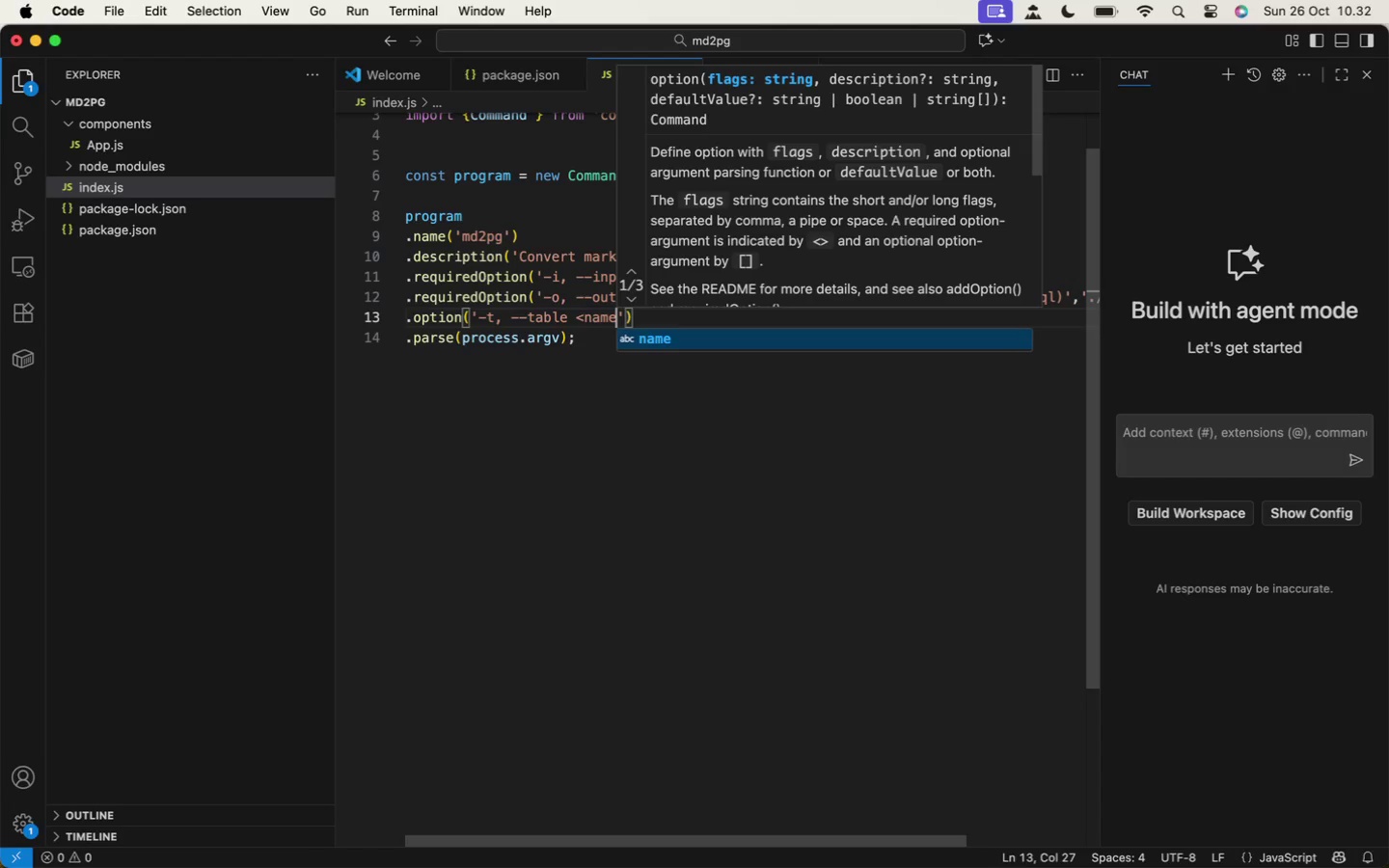 
key(ArrowRight)
 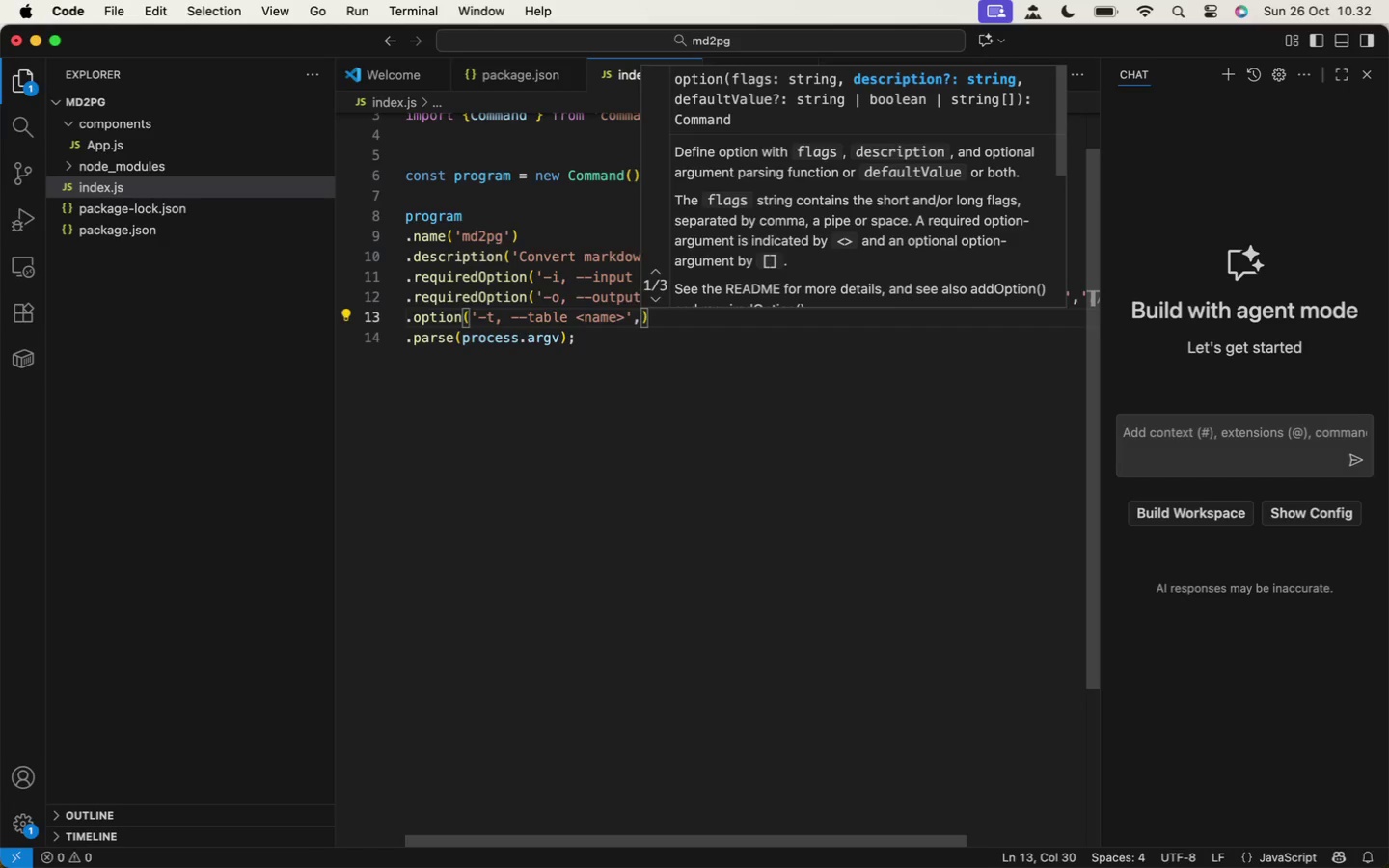 
type(, 'Table name ))
key(Backspace)
type((default: sales_data)
 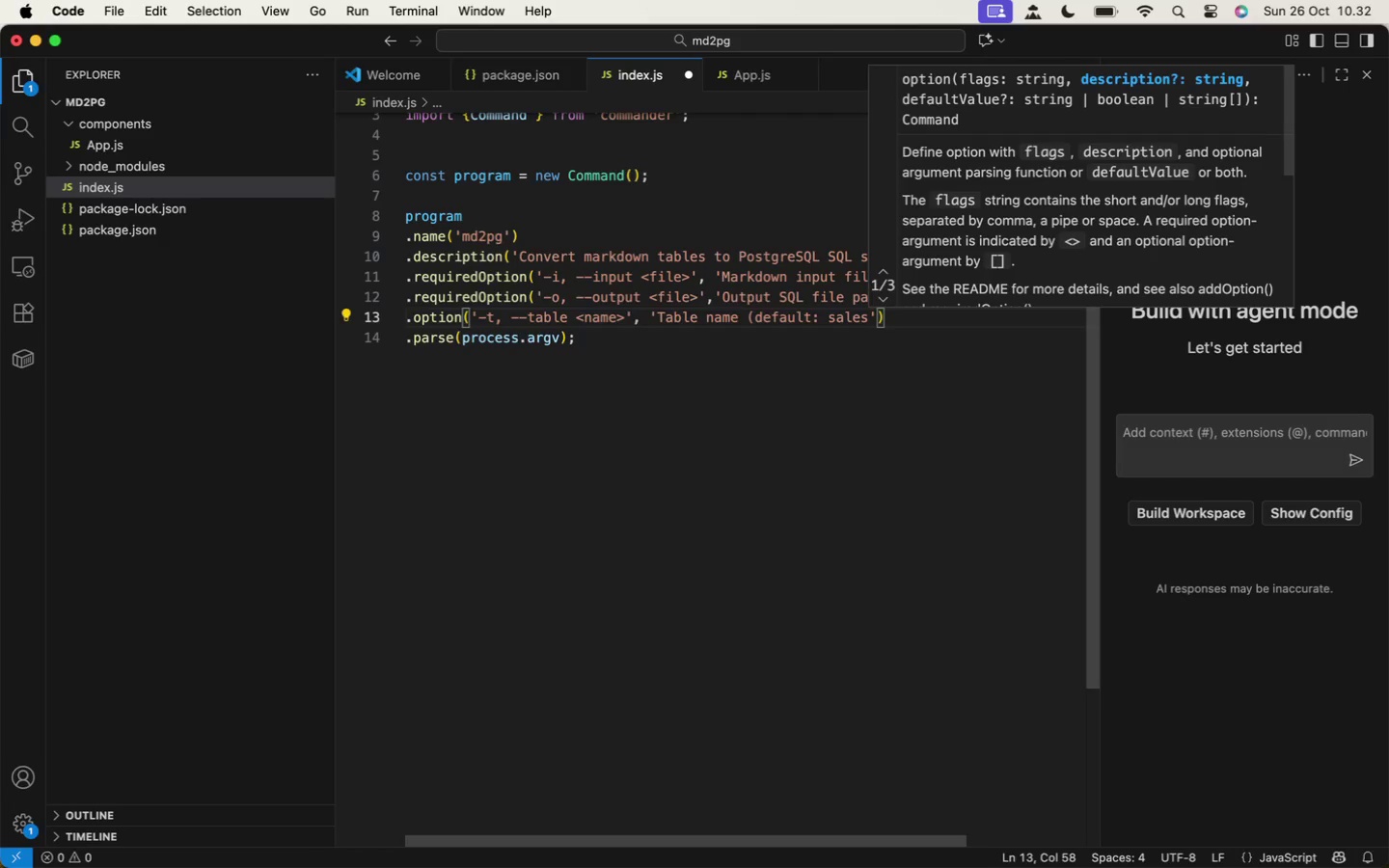 
key(ArrowRight)
 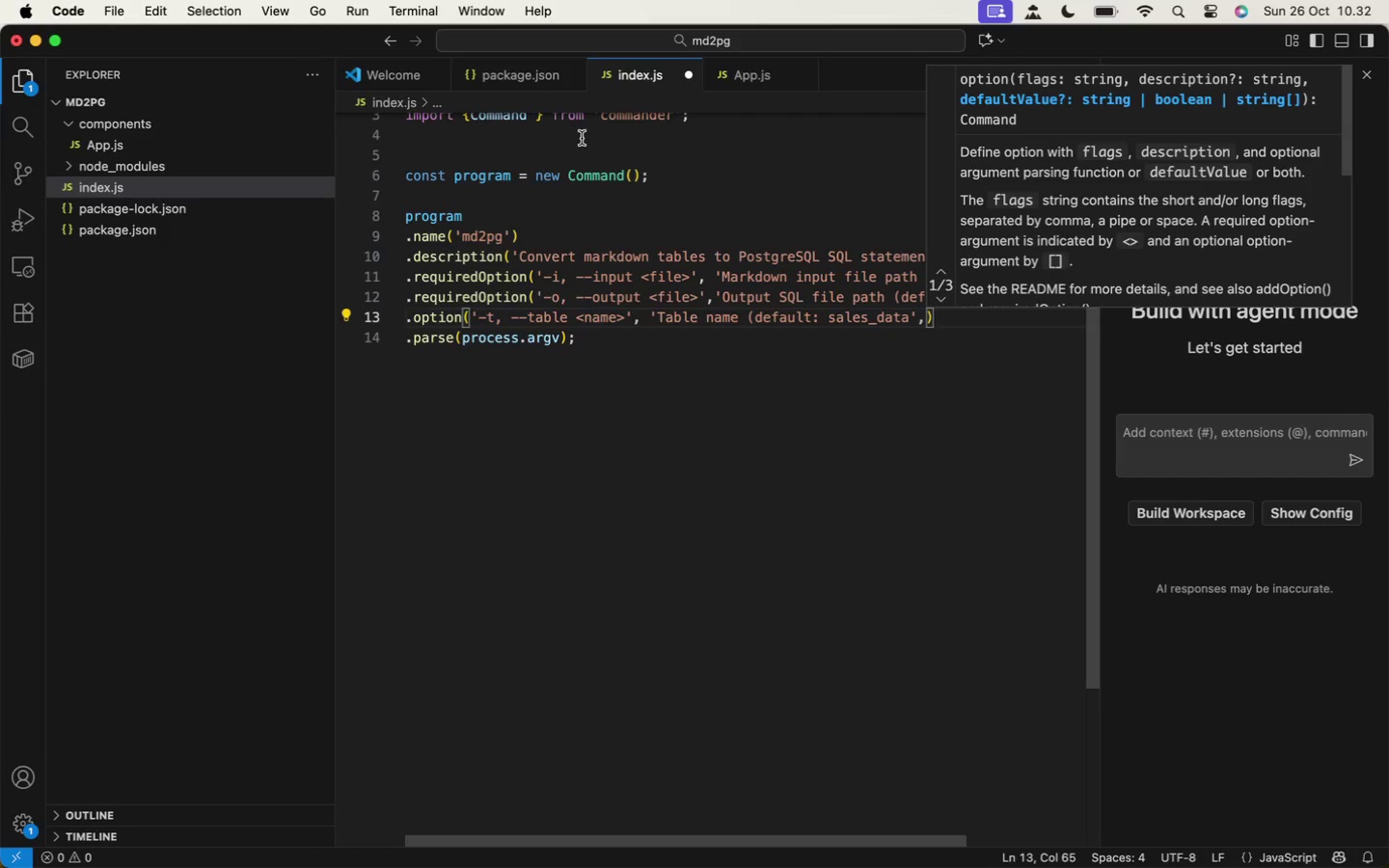 
type(,'sales_data)
 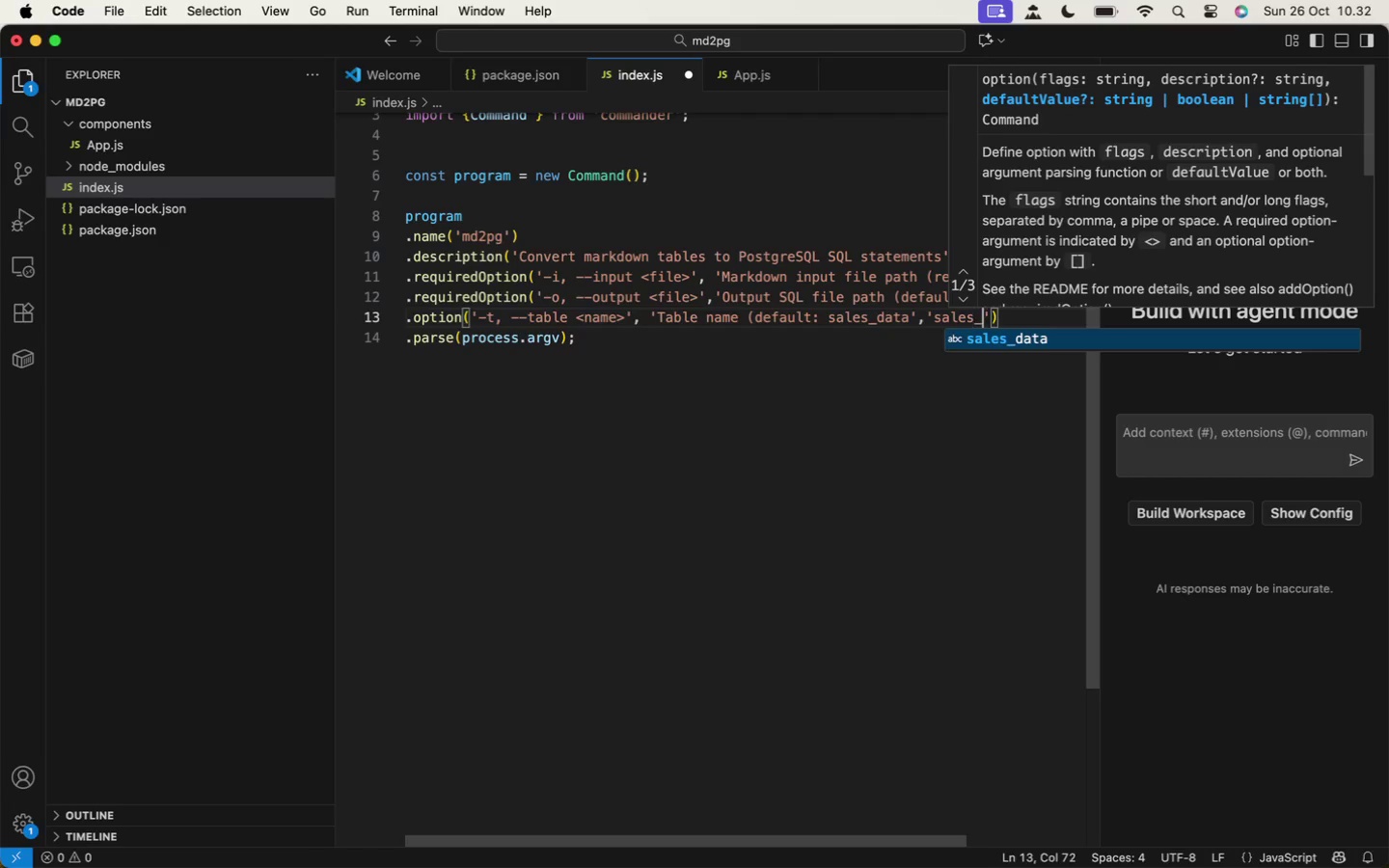 
 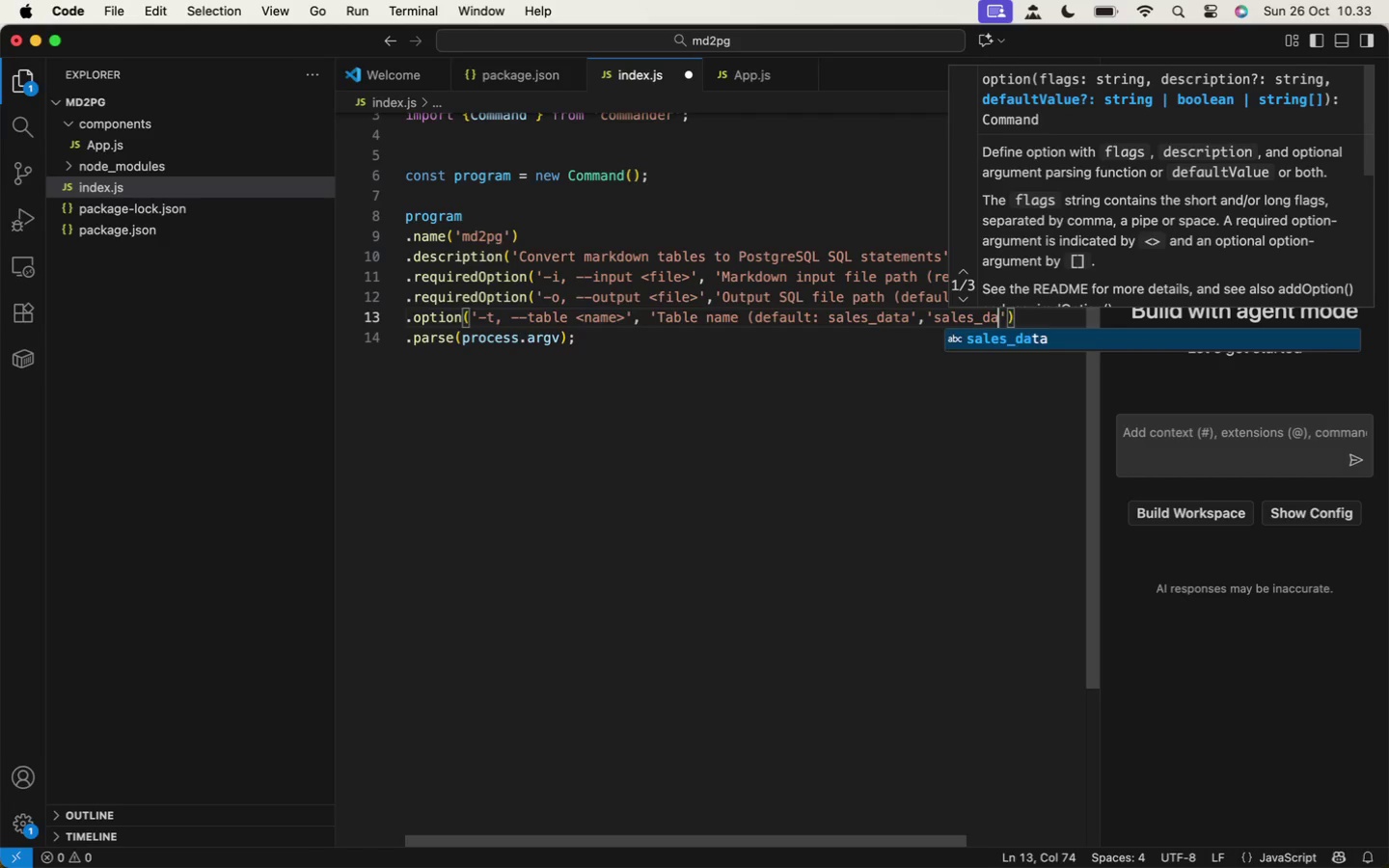 
key(ArrowRight)
 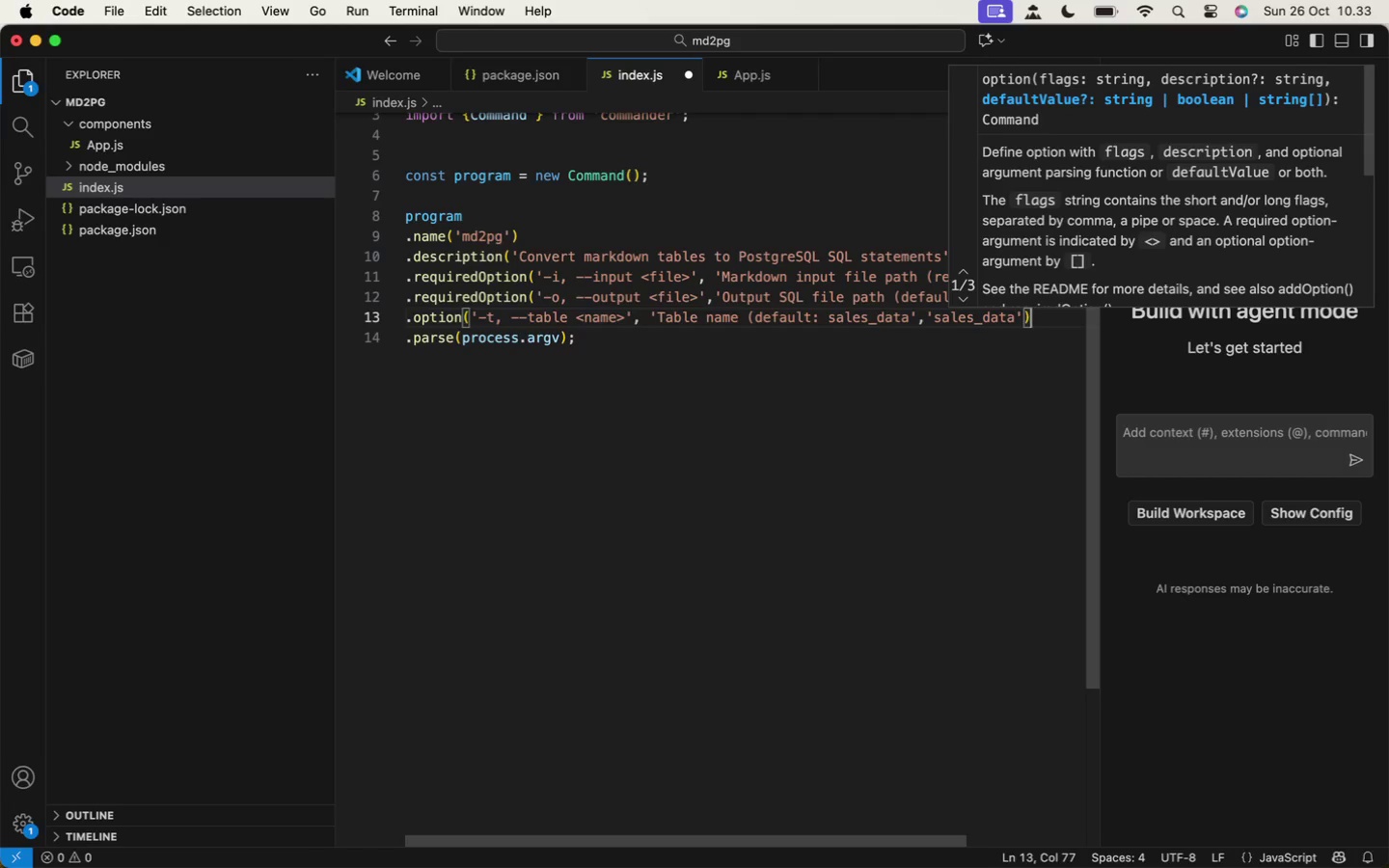 
key(ArrowRight)
 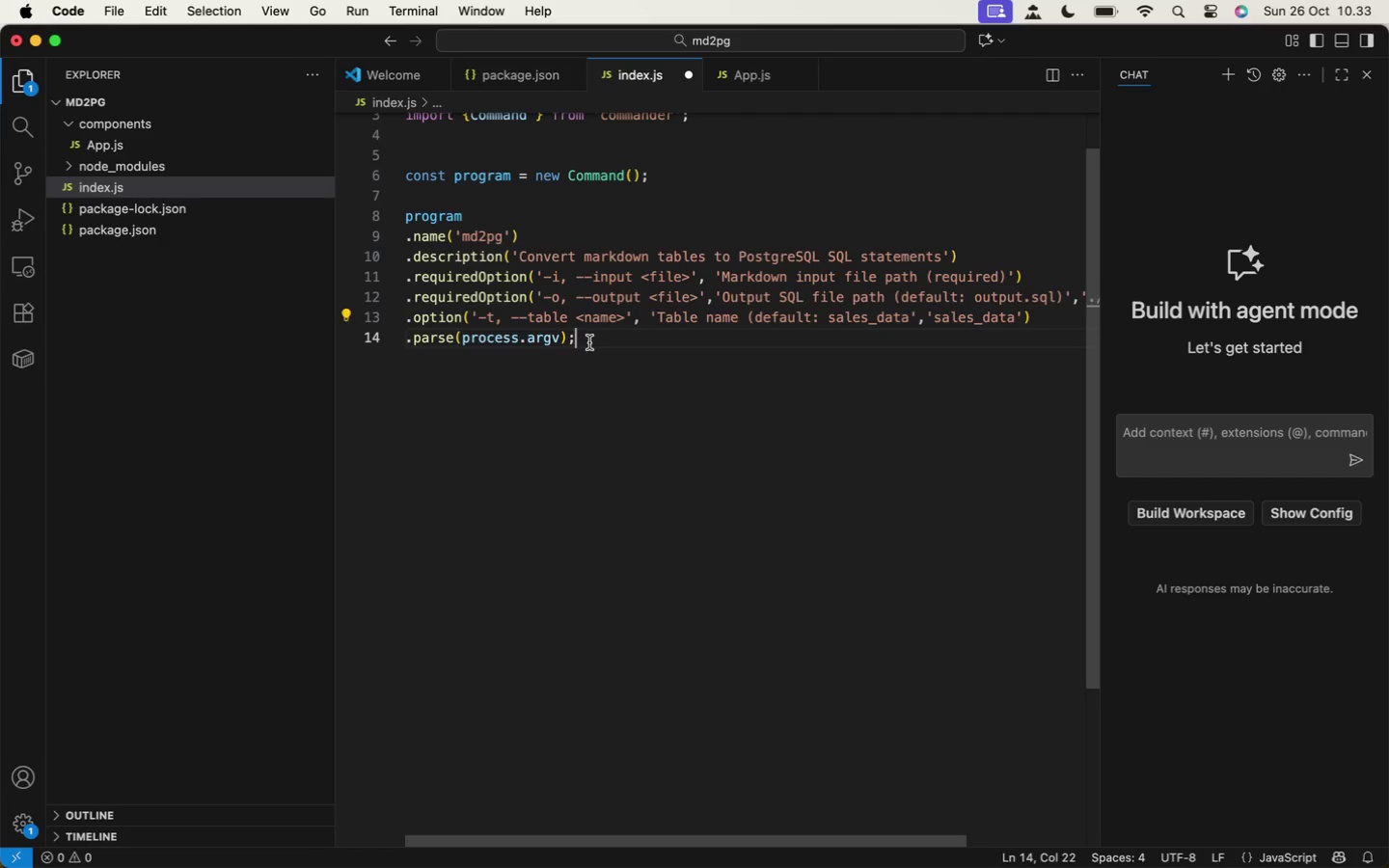 
key(Enter)
 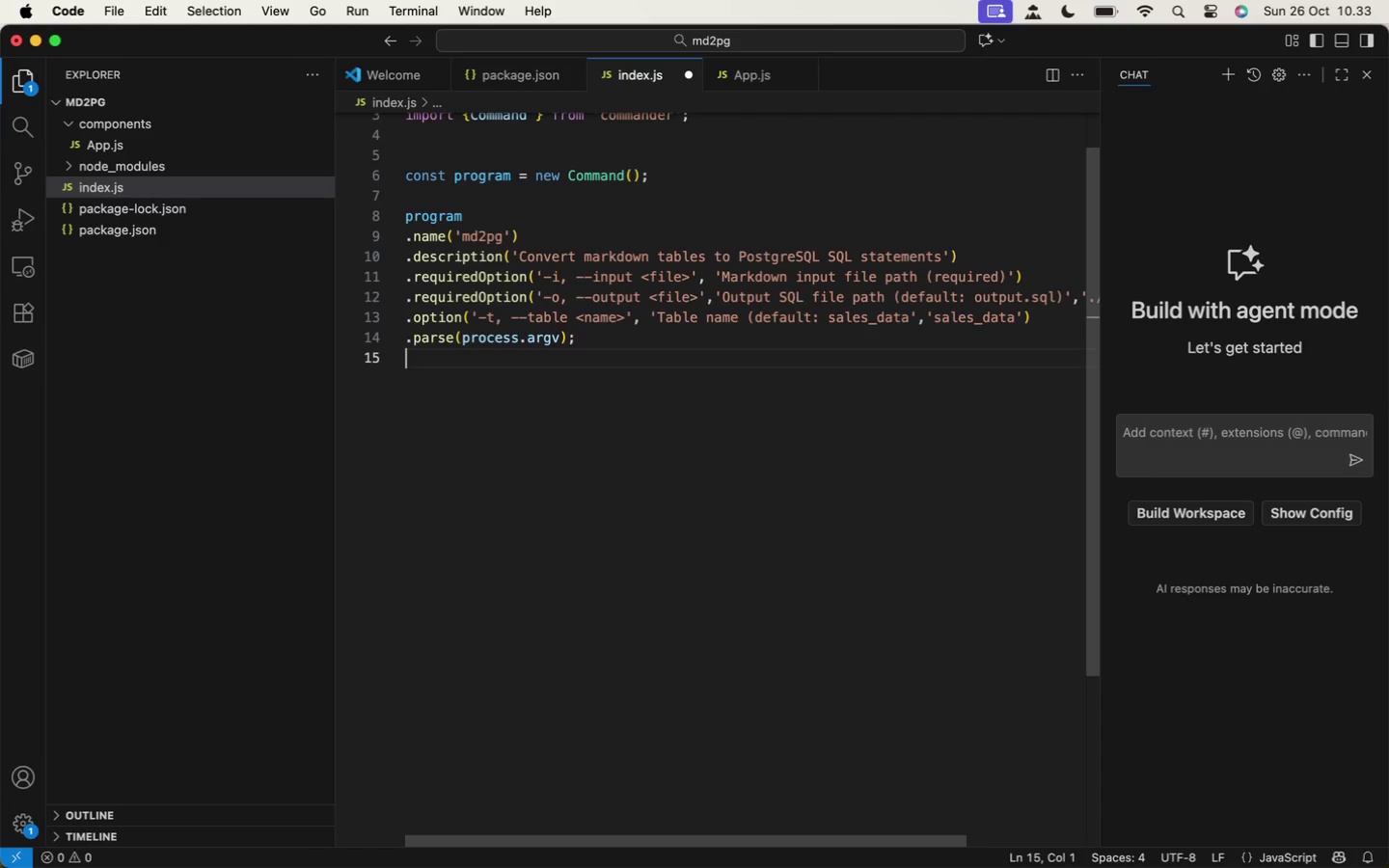 
key(Enter)
 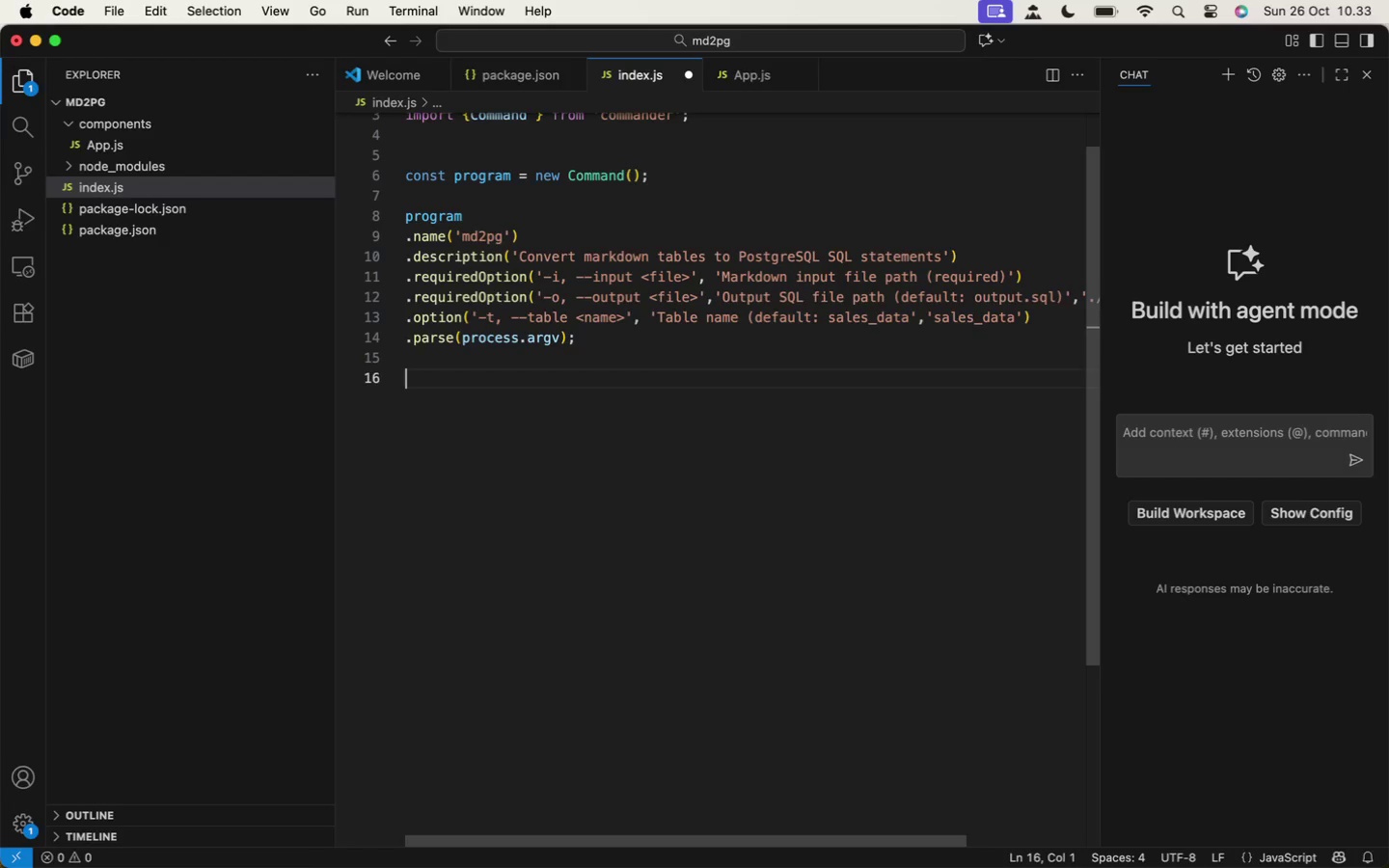 
key(Enter)
 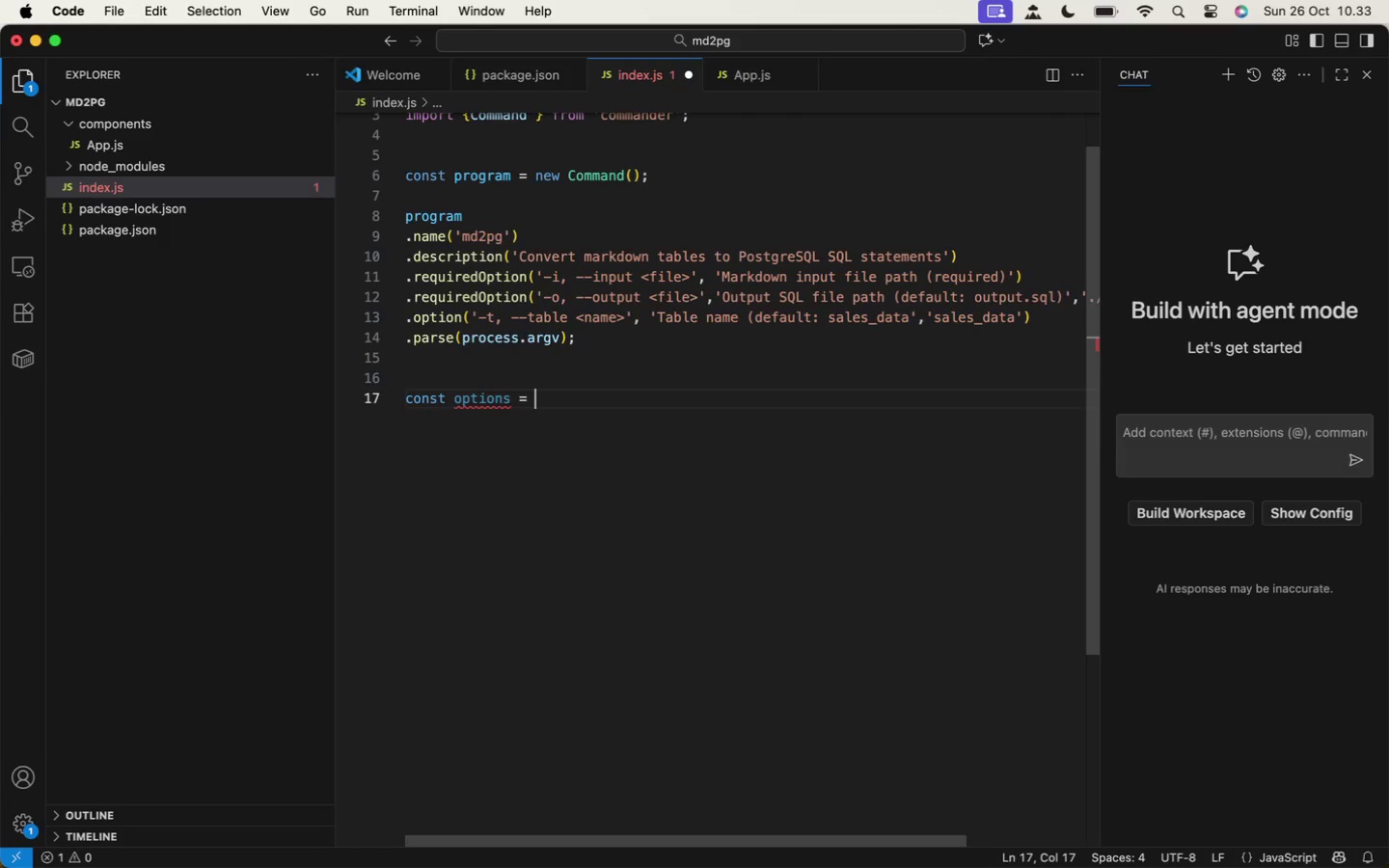 
type(const options = progra)
 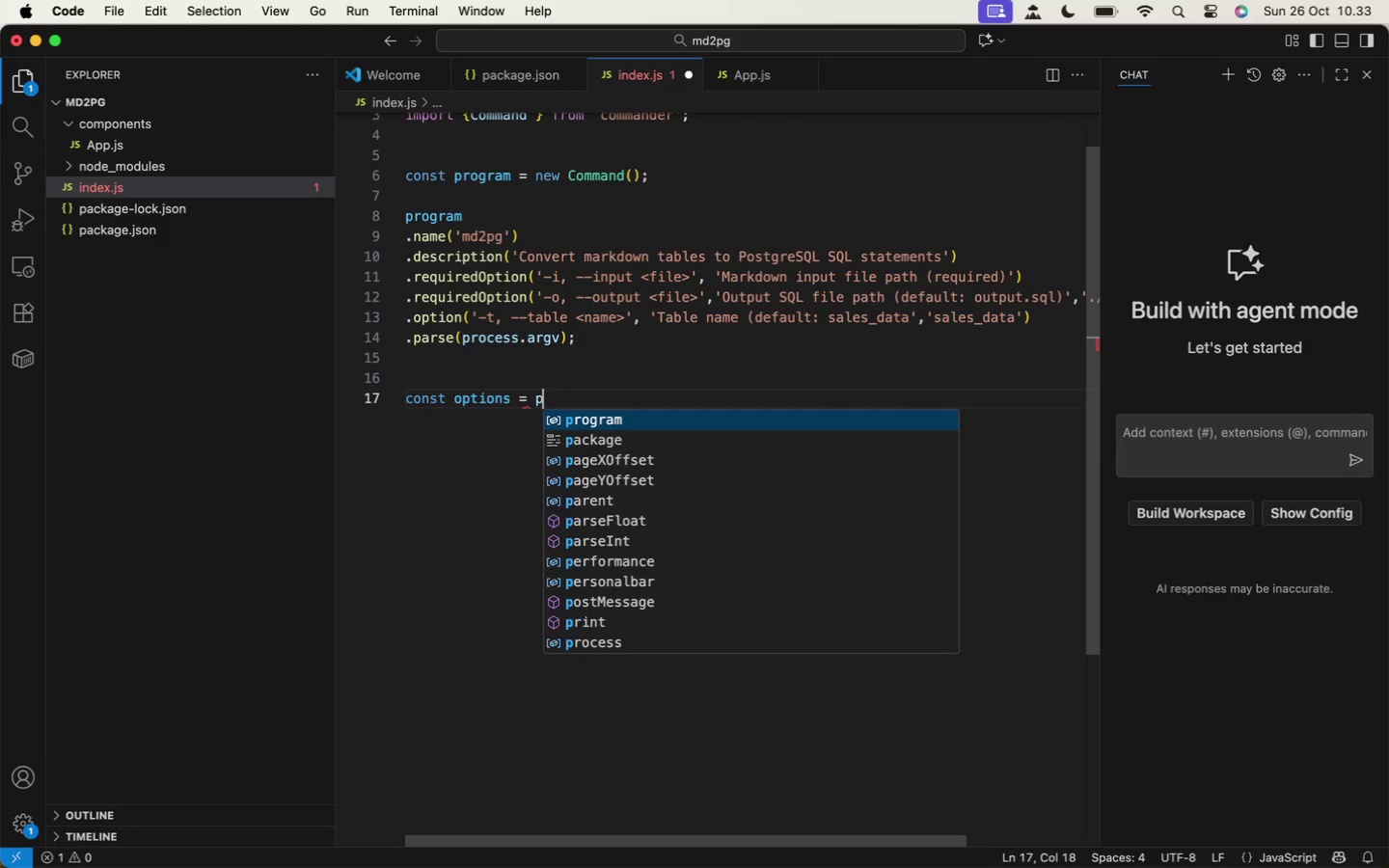 
key(Enter)
 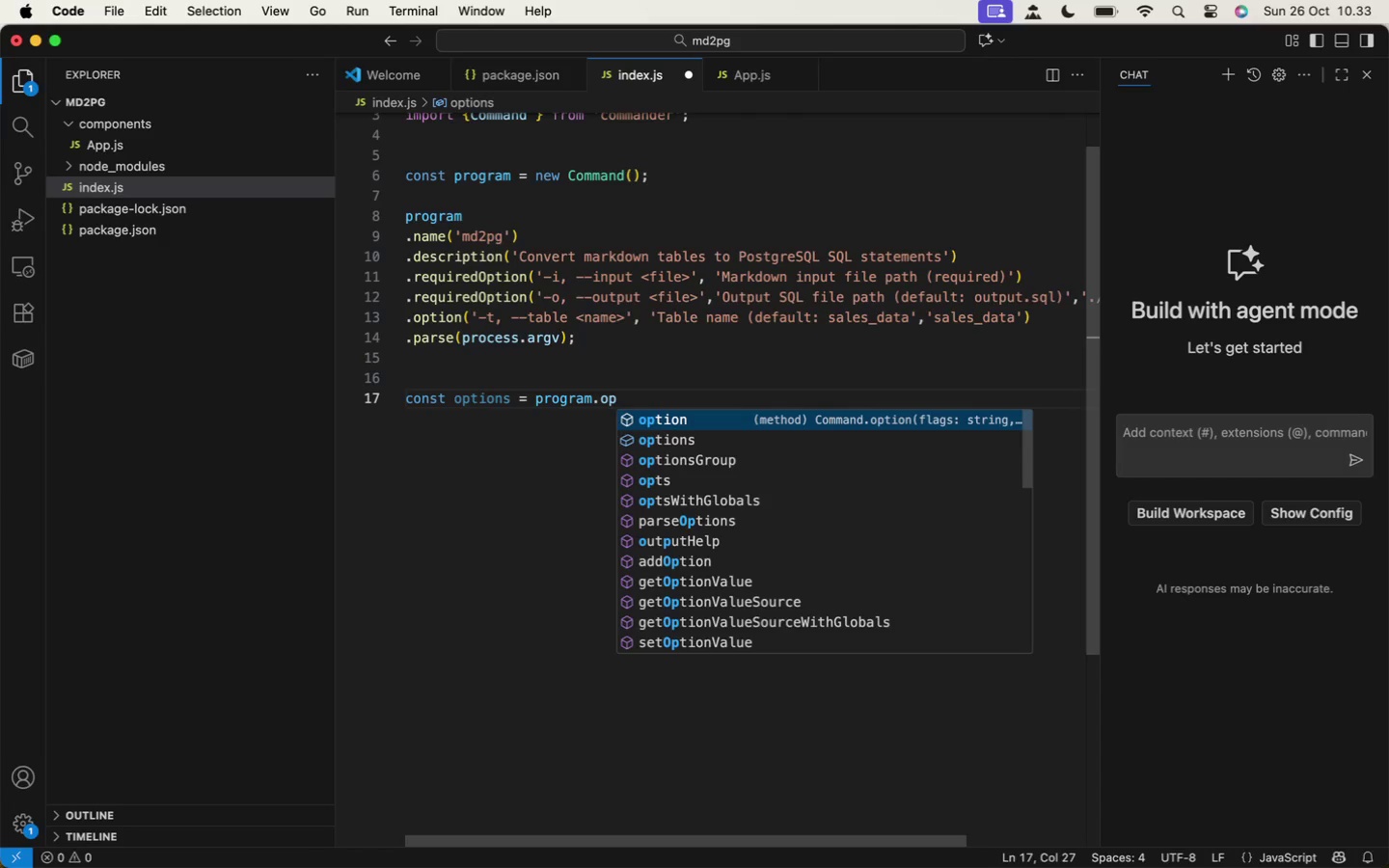 
type(.op)
 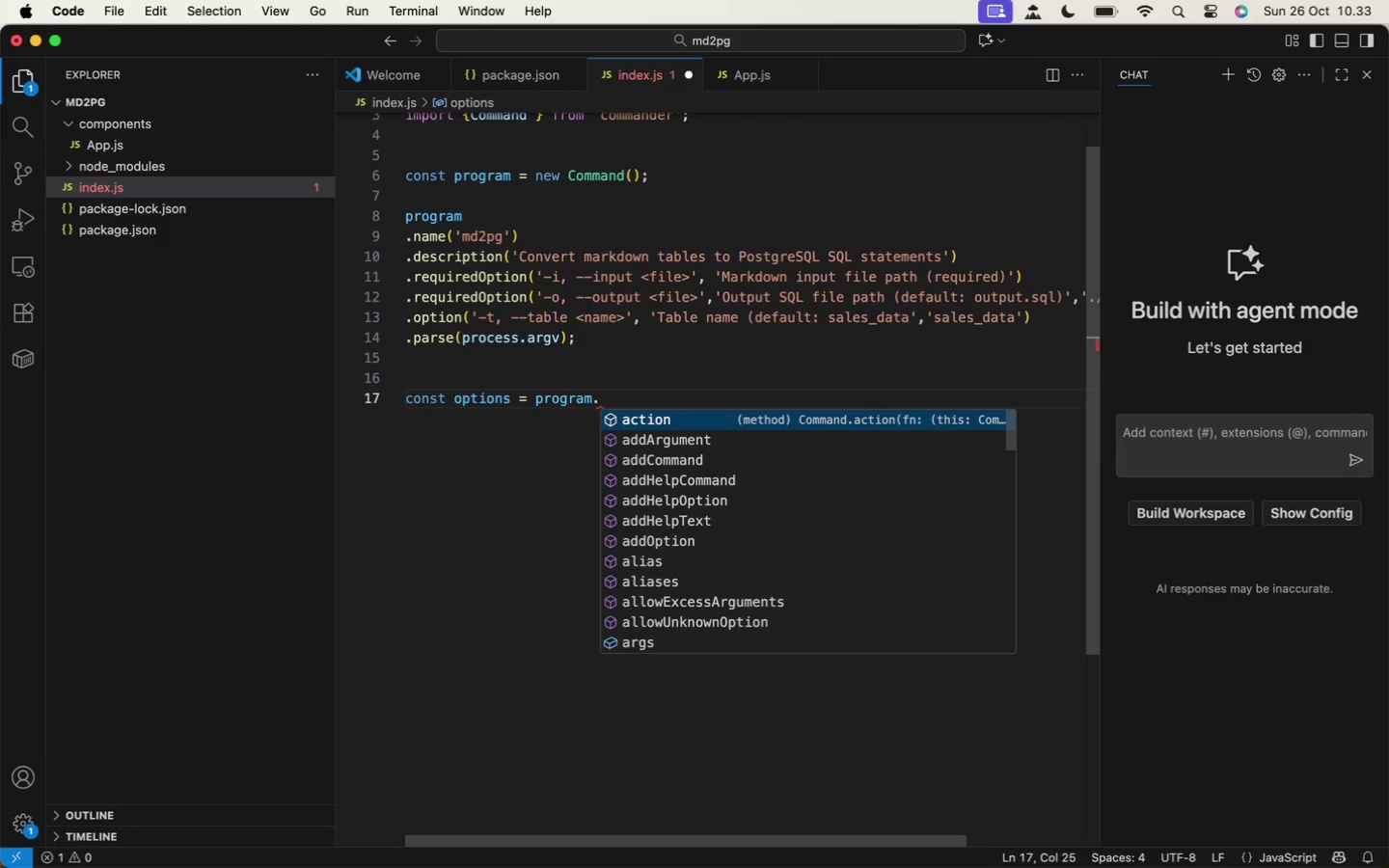 
key(ArrowDown)
 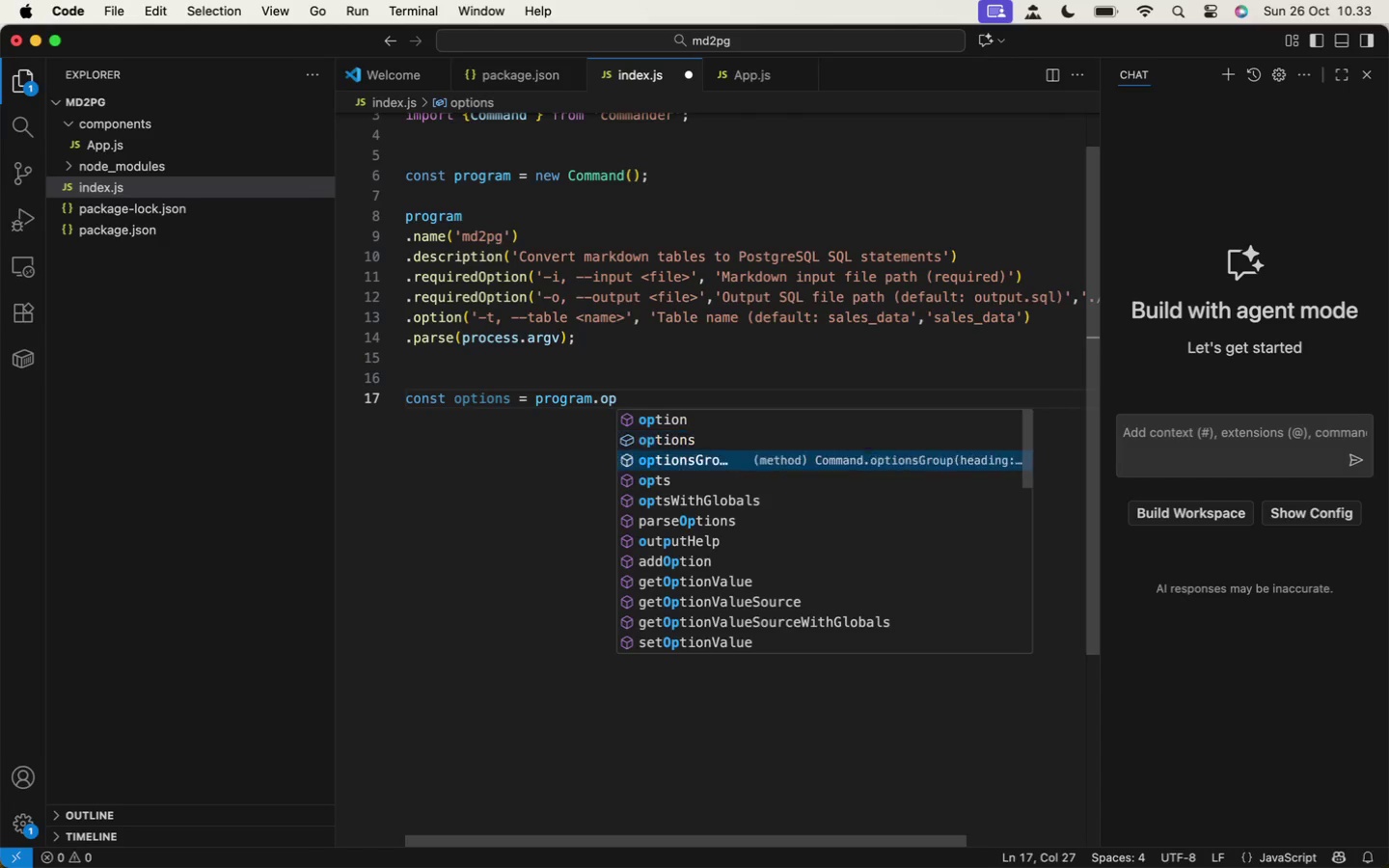 
key(ArrowDown)
 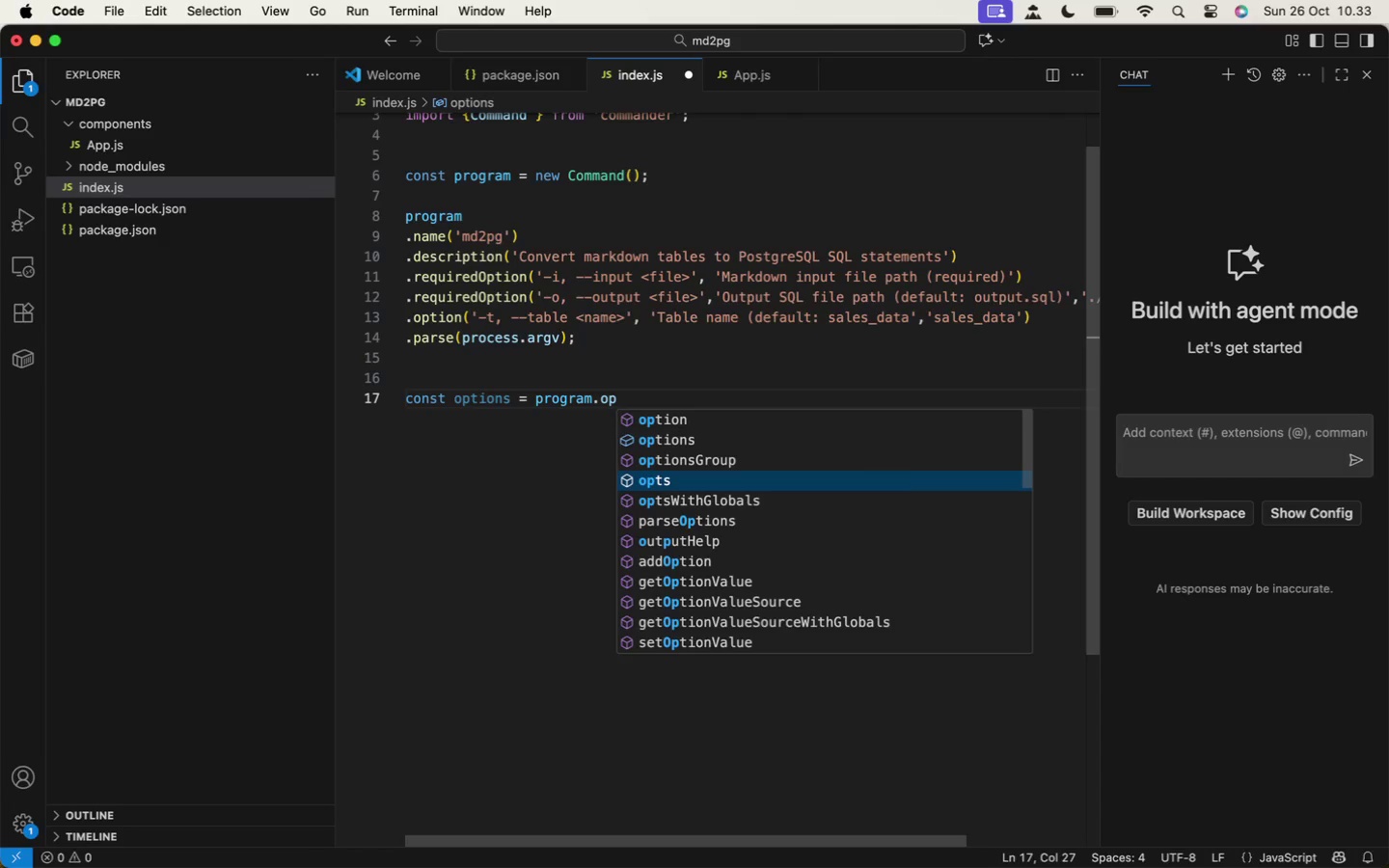 
key(ArrowDown)
 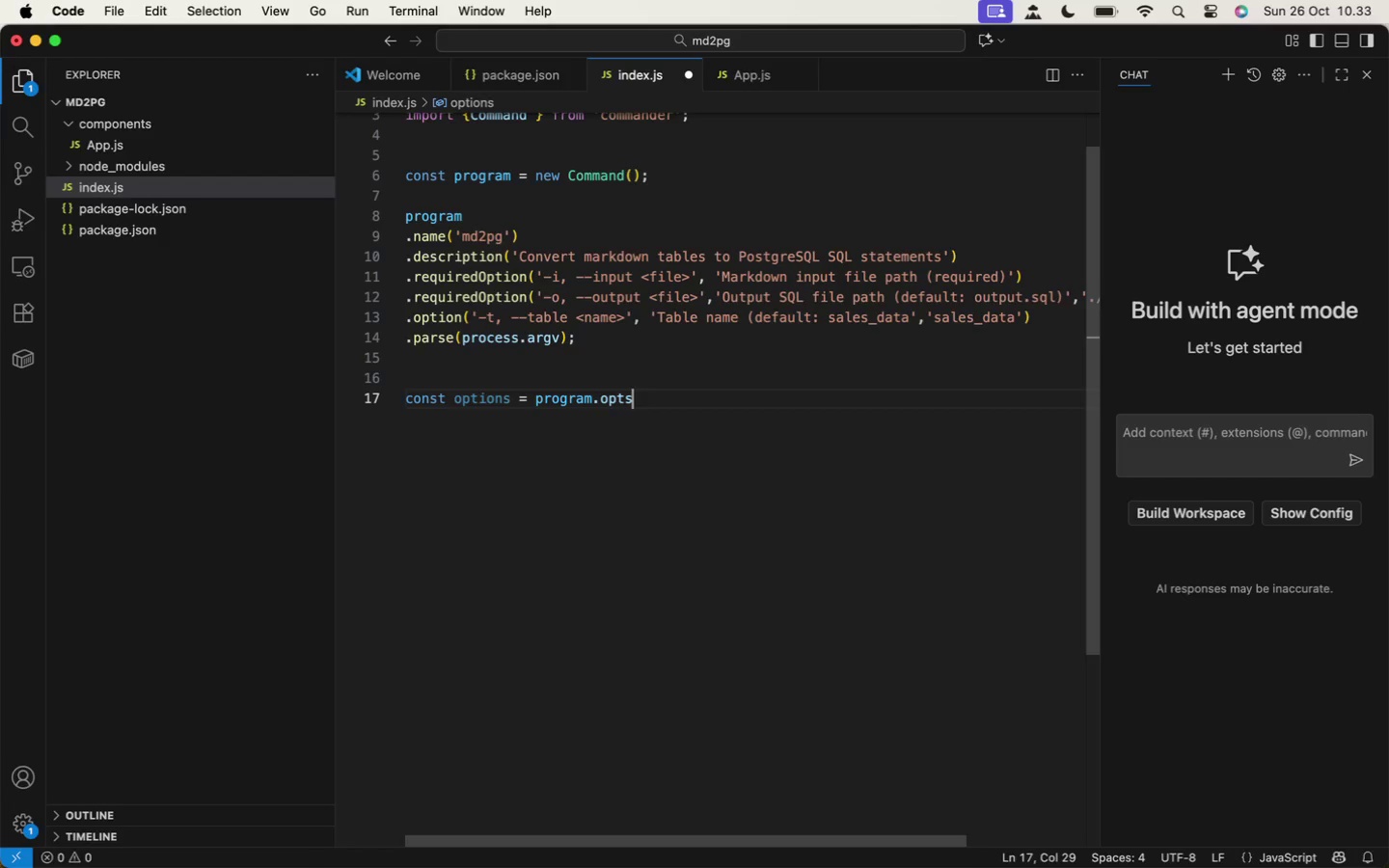 
key(Enter)
 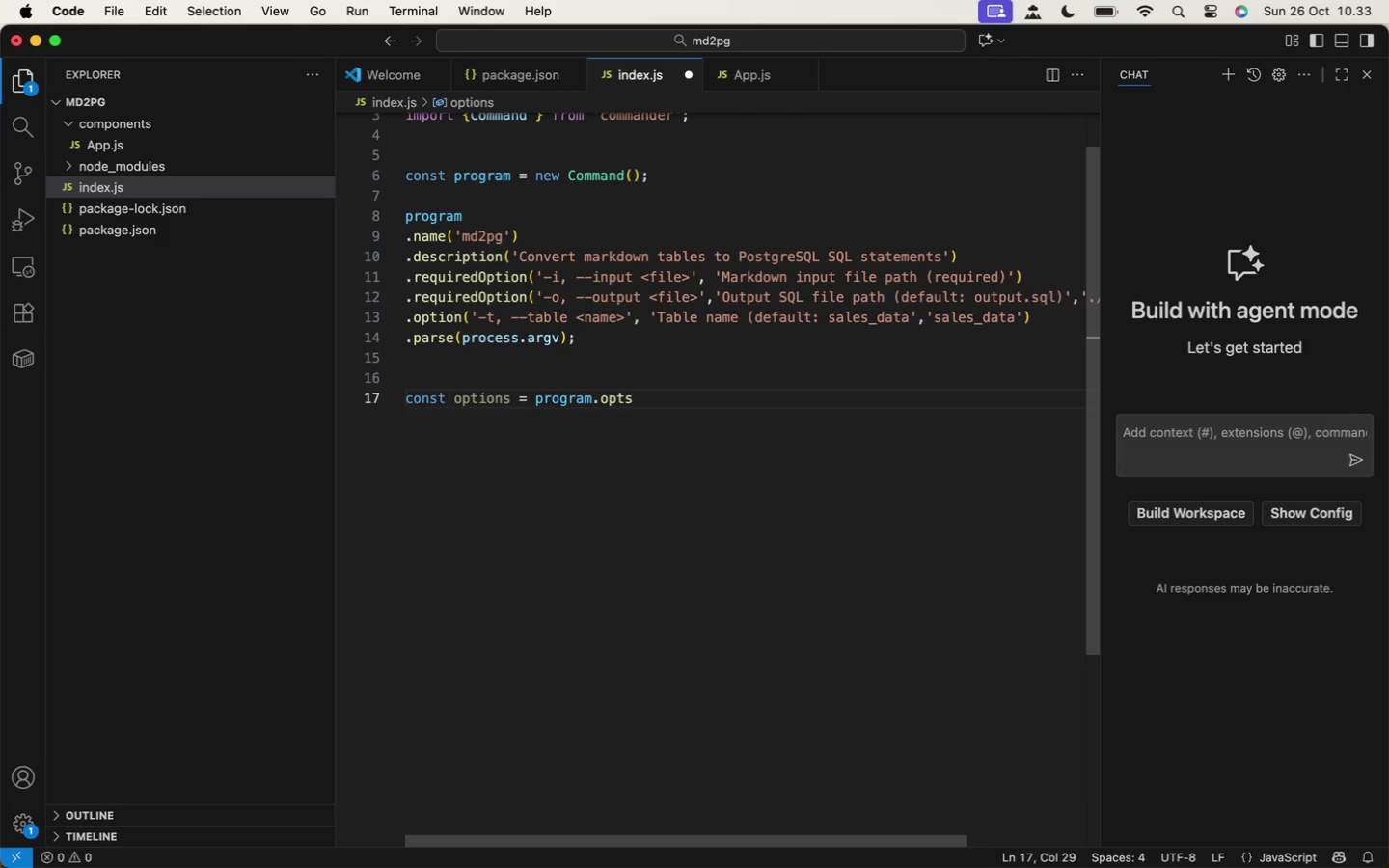 
hold_key(key=ShiftLeft, duration=4.0)
 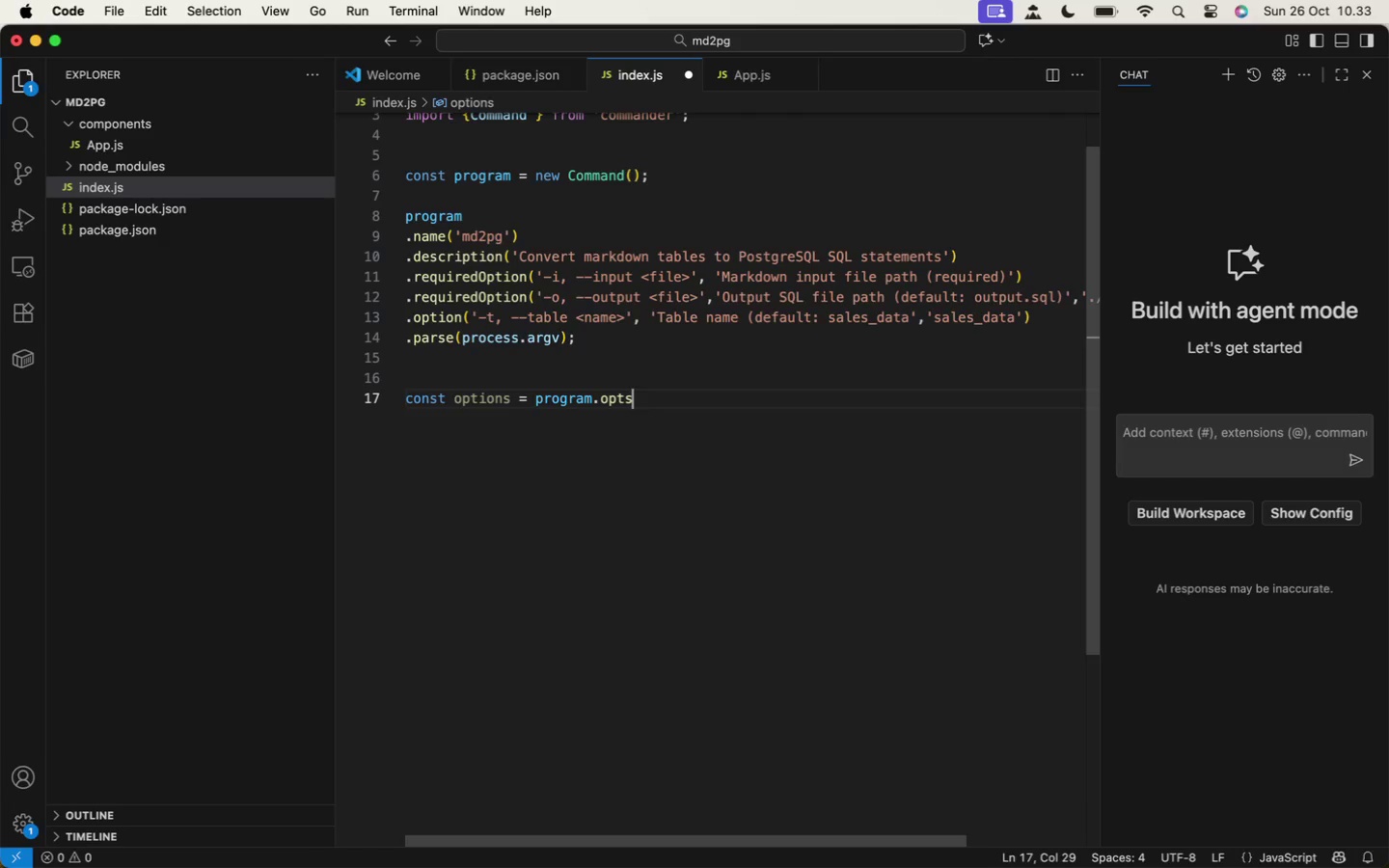 
key(Shift+9)
 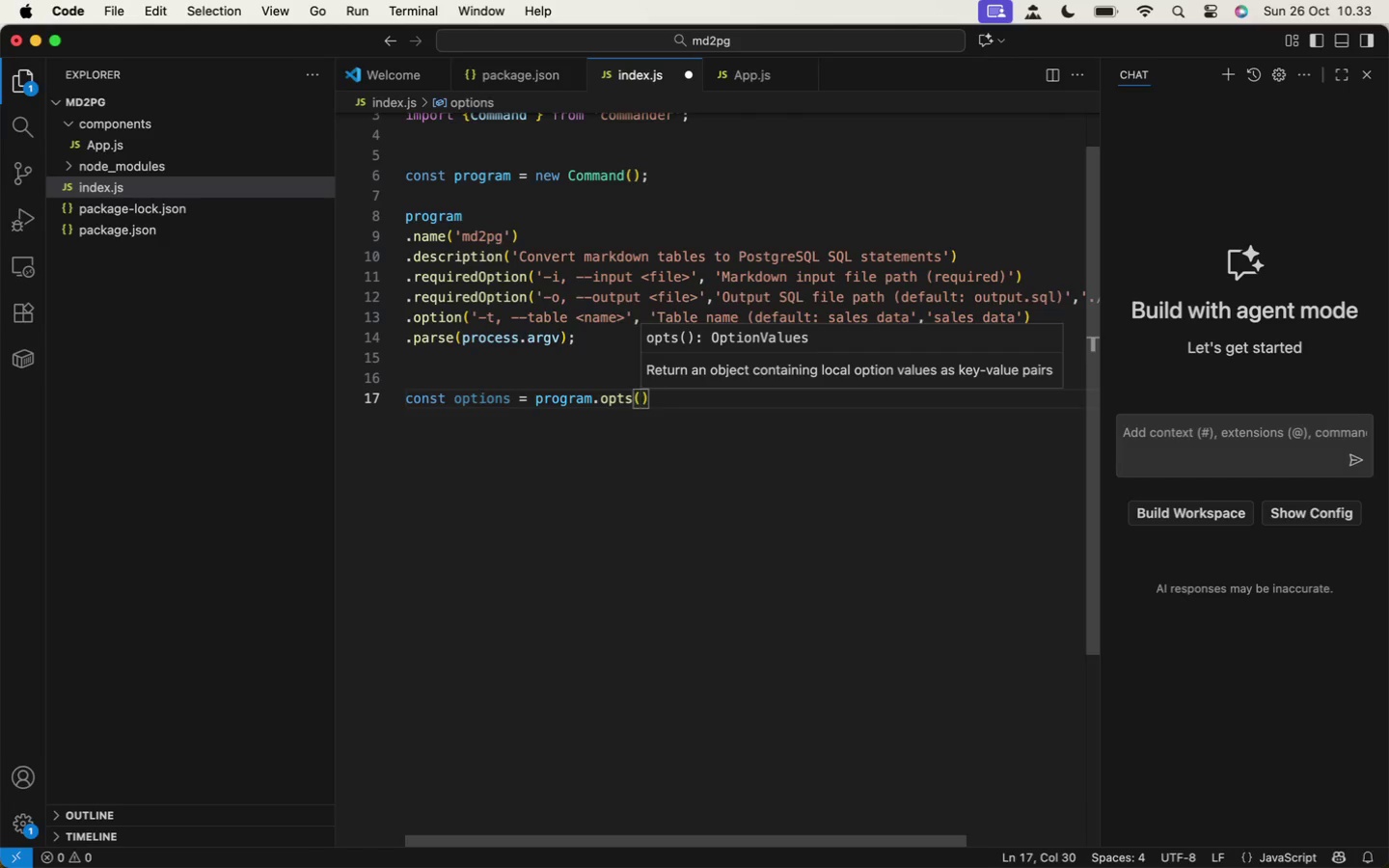 
key(ArrowRight)
 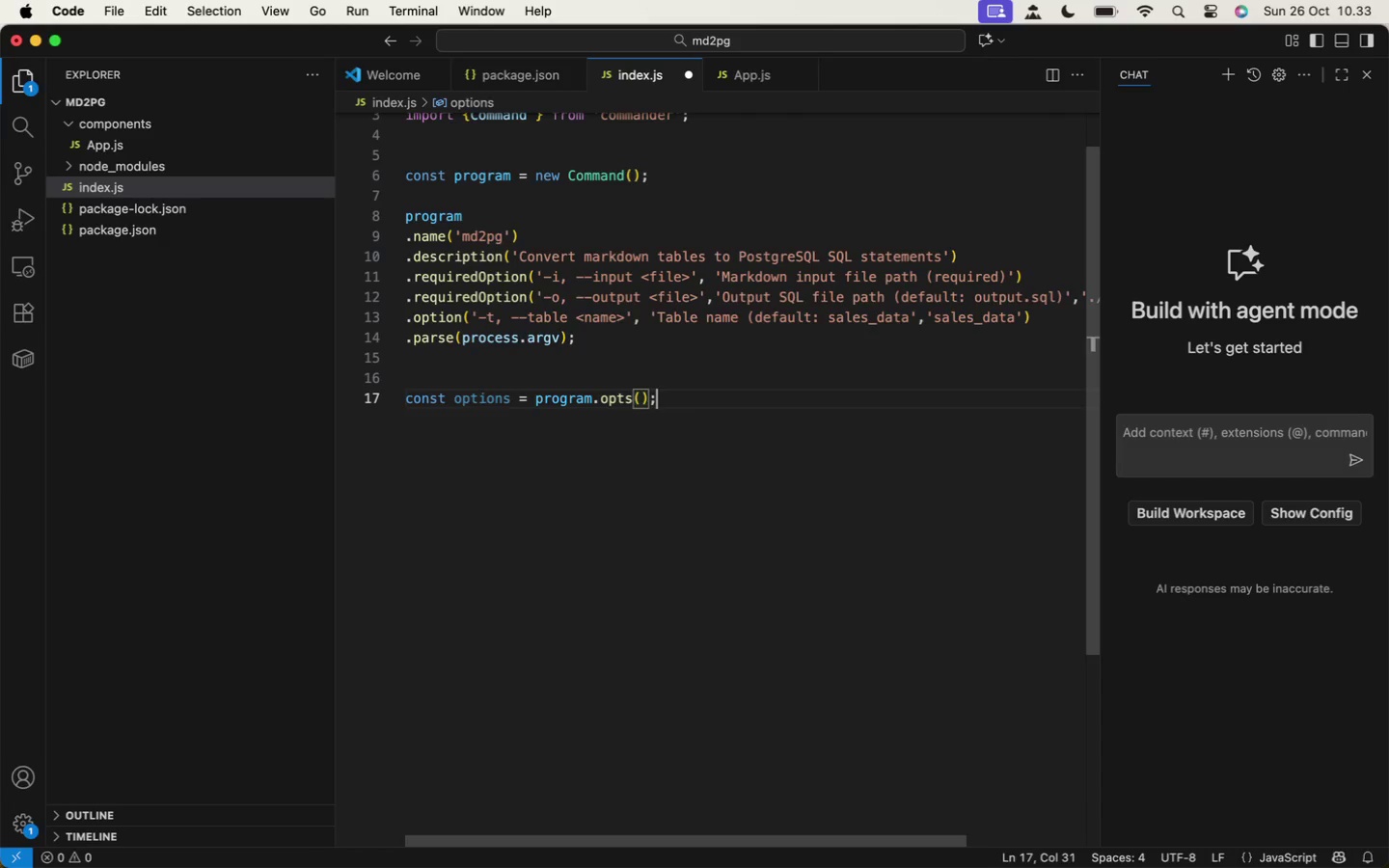 
key(Semicolon)
 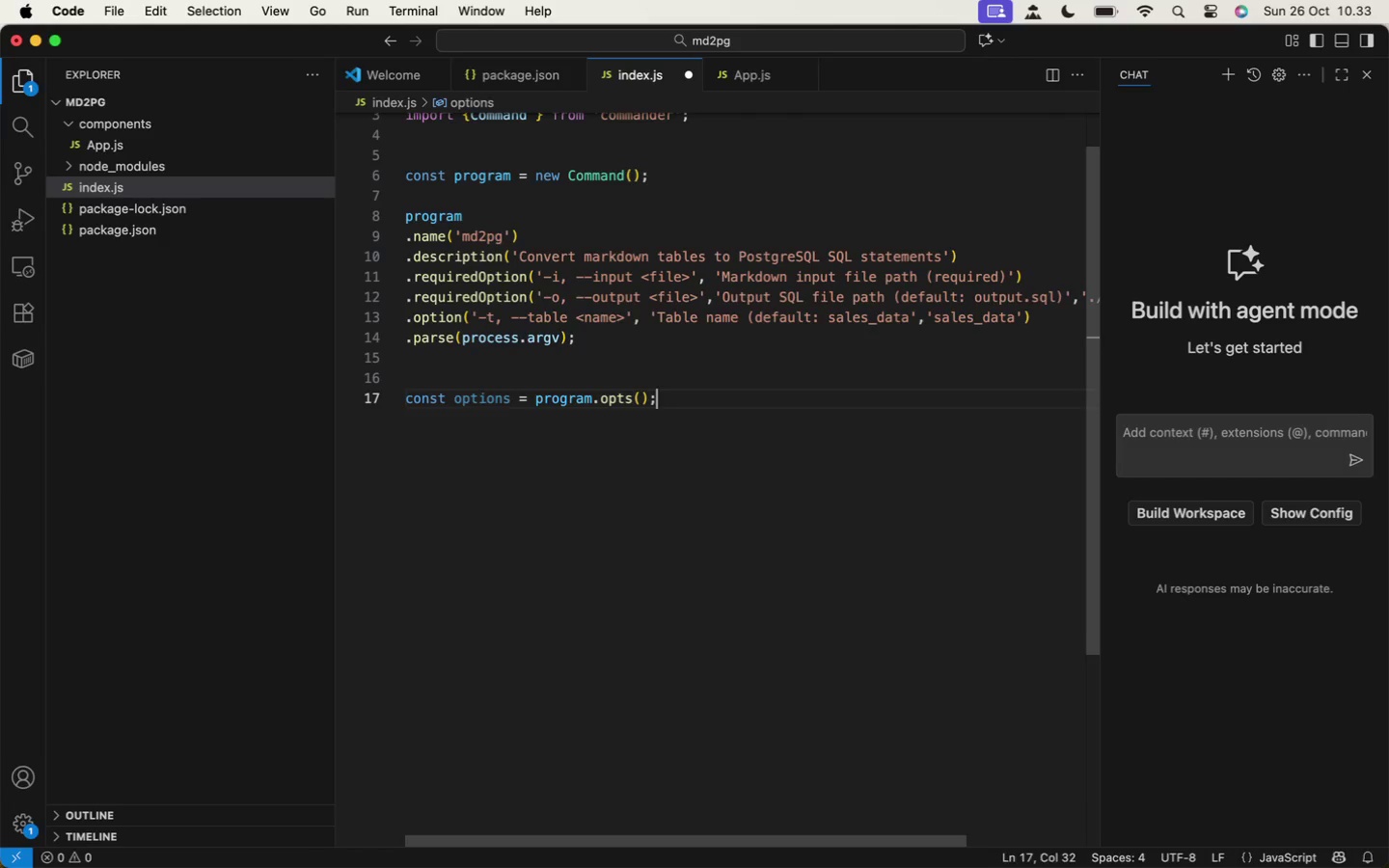 
key(Enter)
 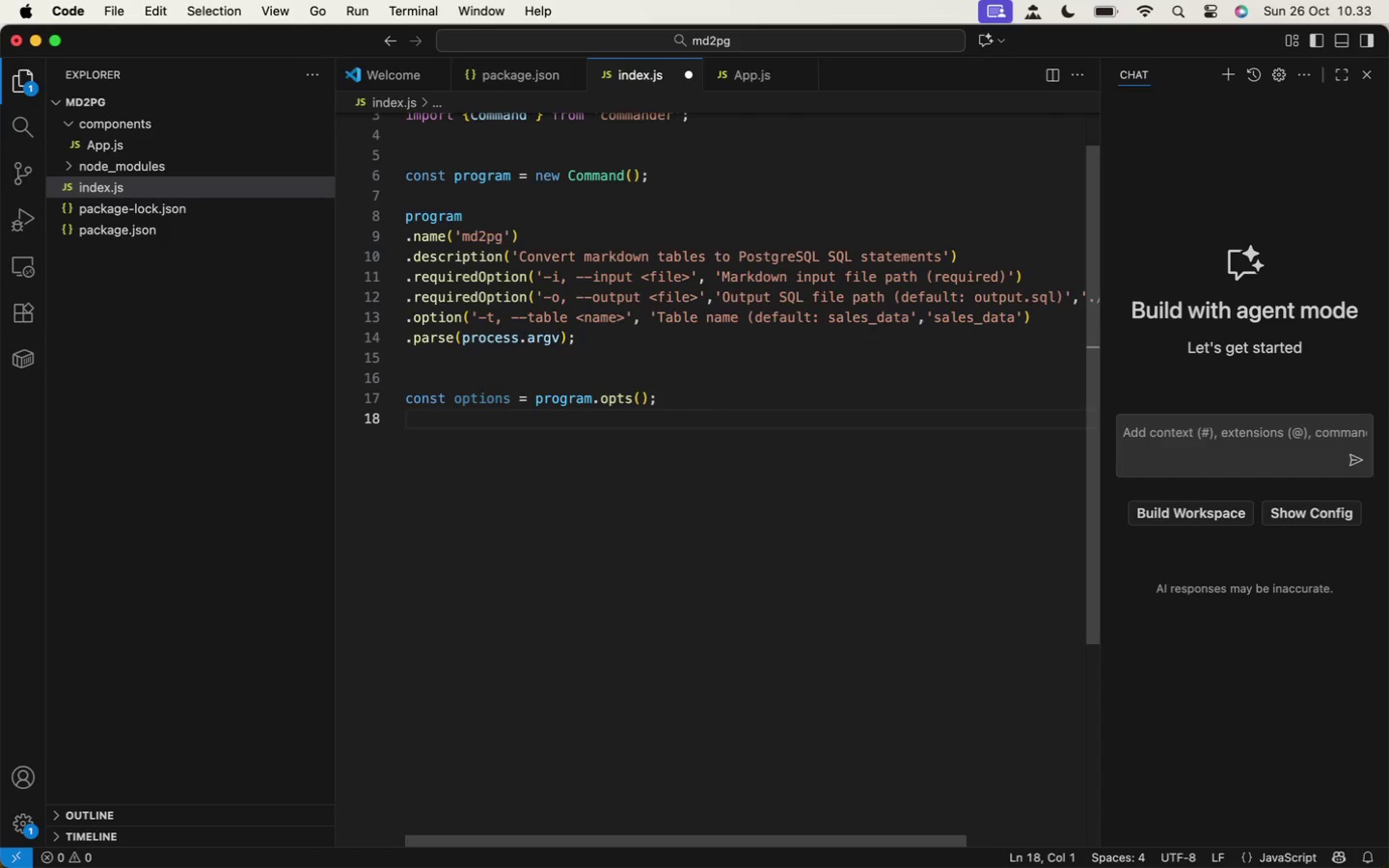 
key(Meta+S)
 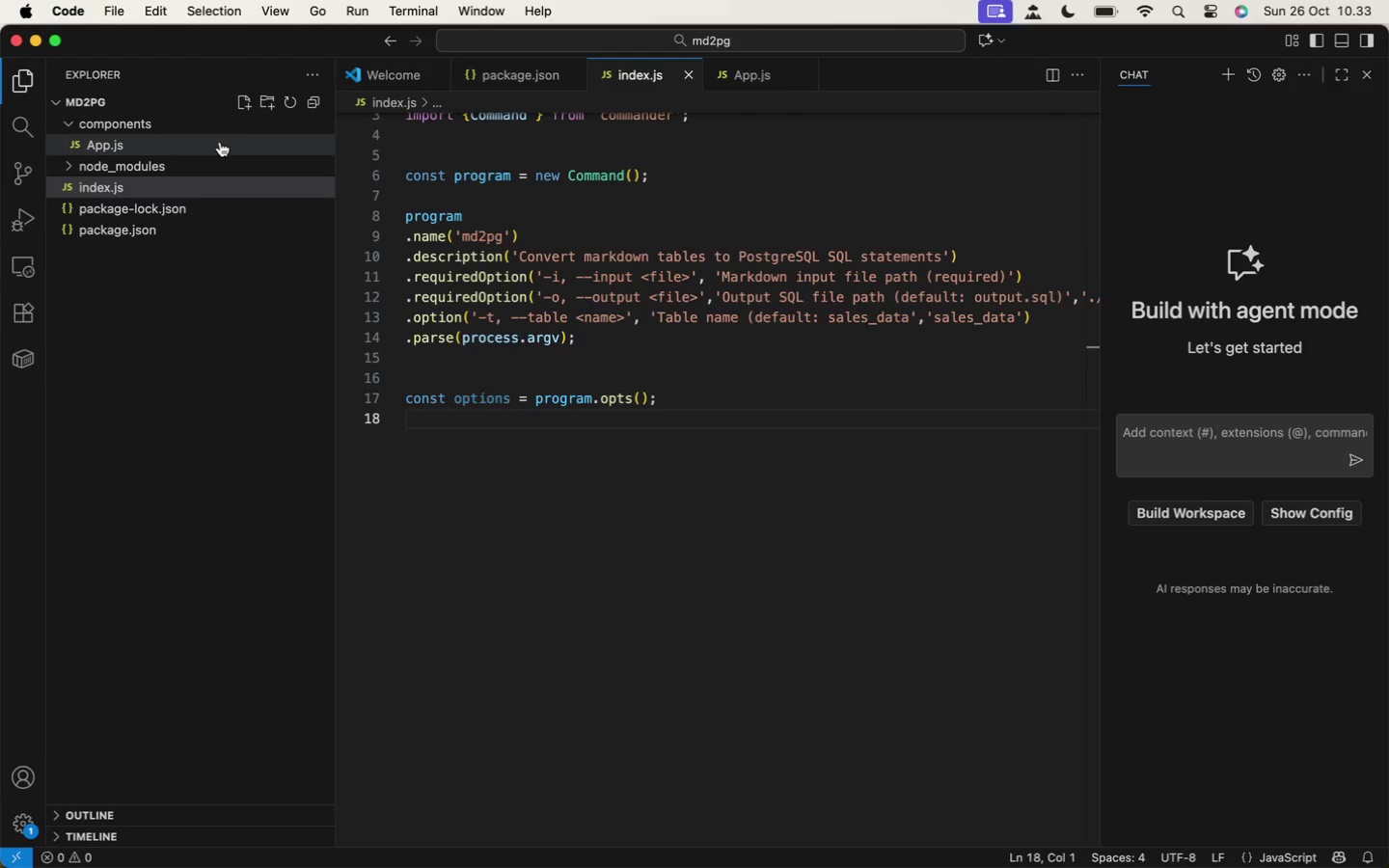 
left_click([218, 148])
 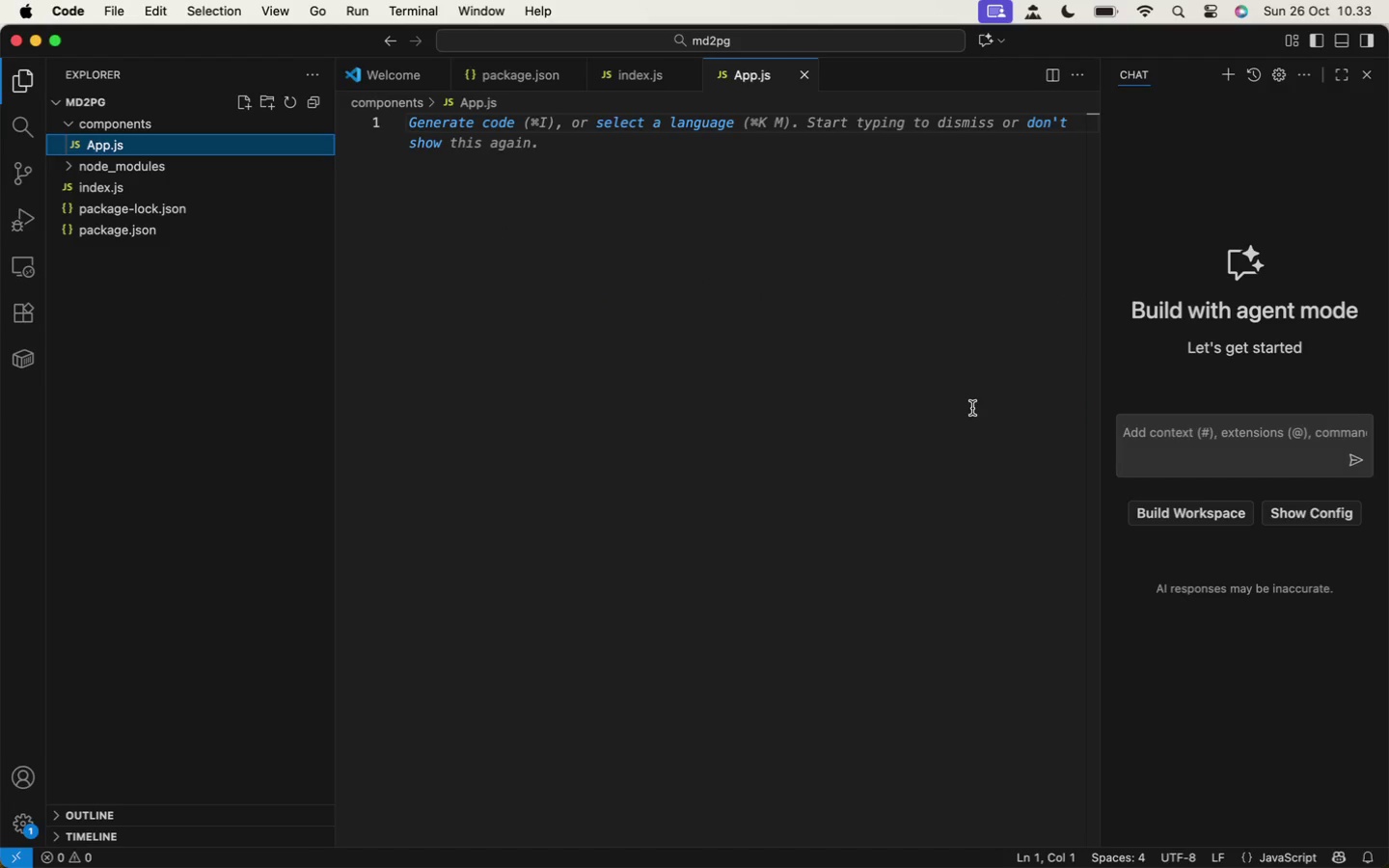 
left_click([972, 408])
 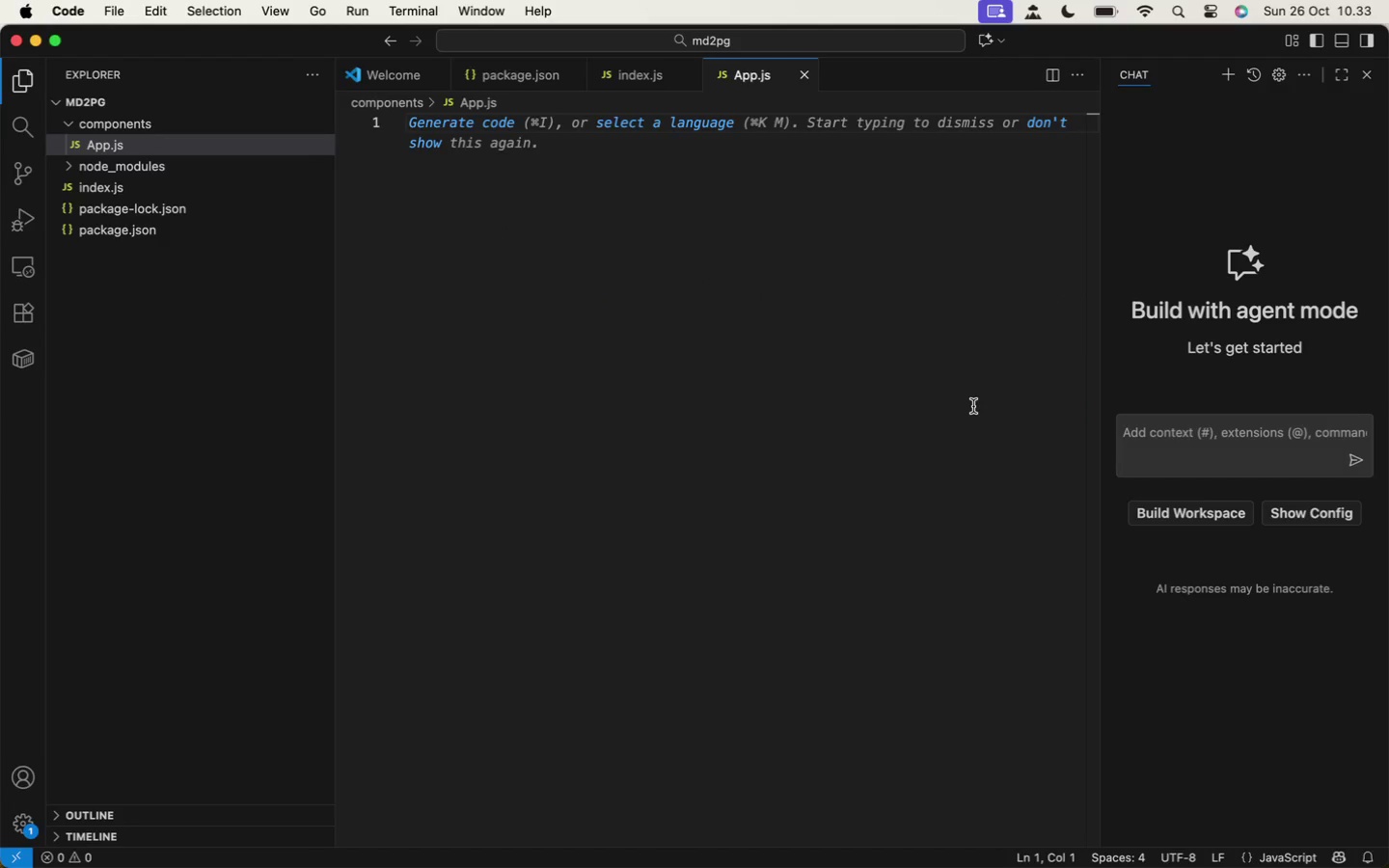 
key(Enter)
 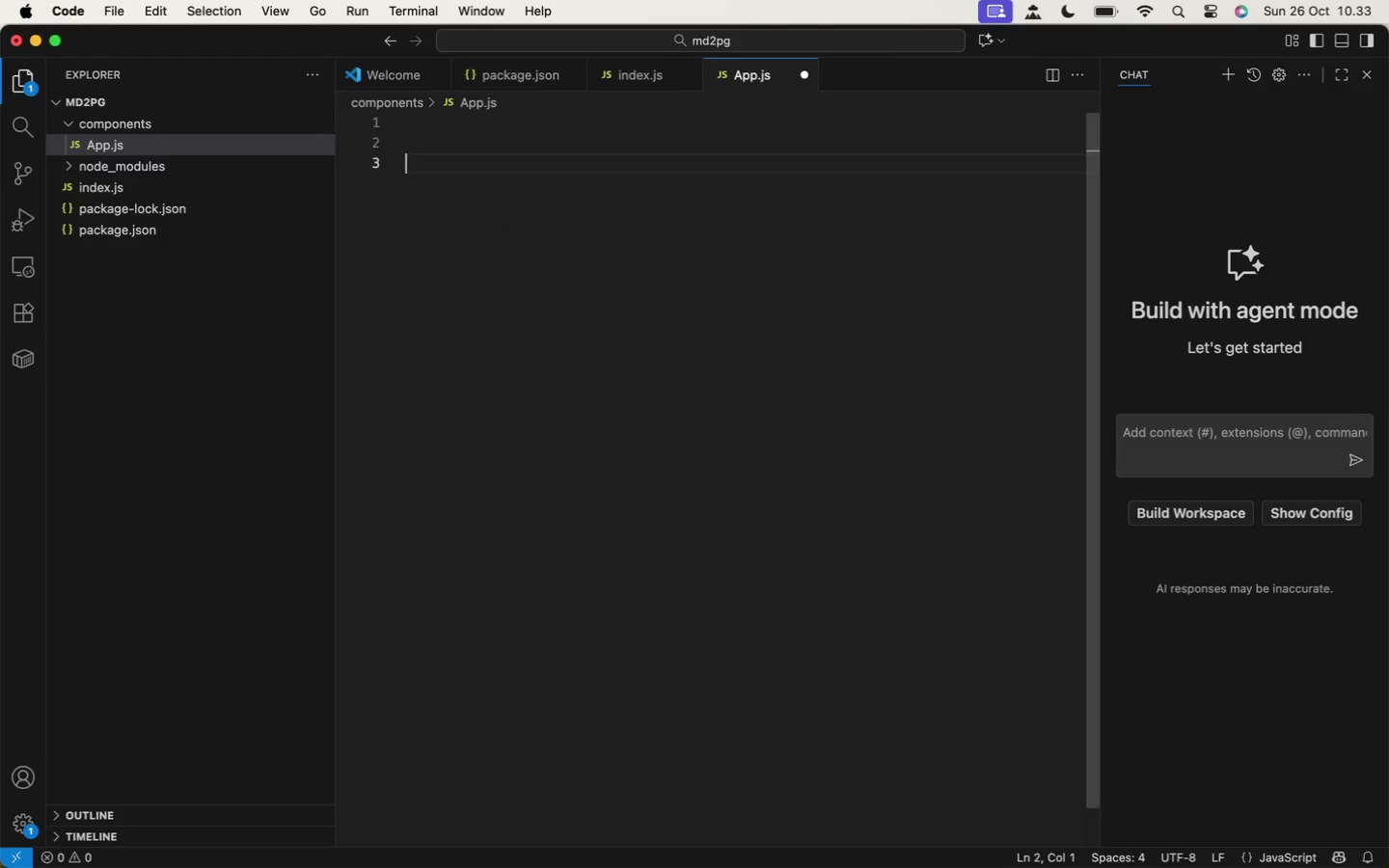 
key(Enter)
 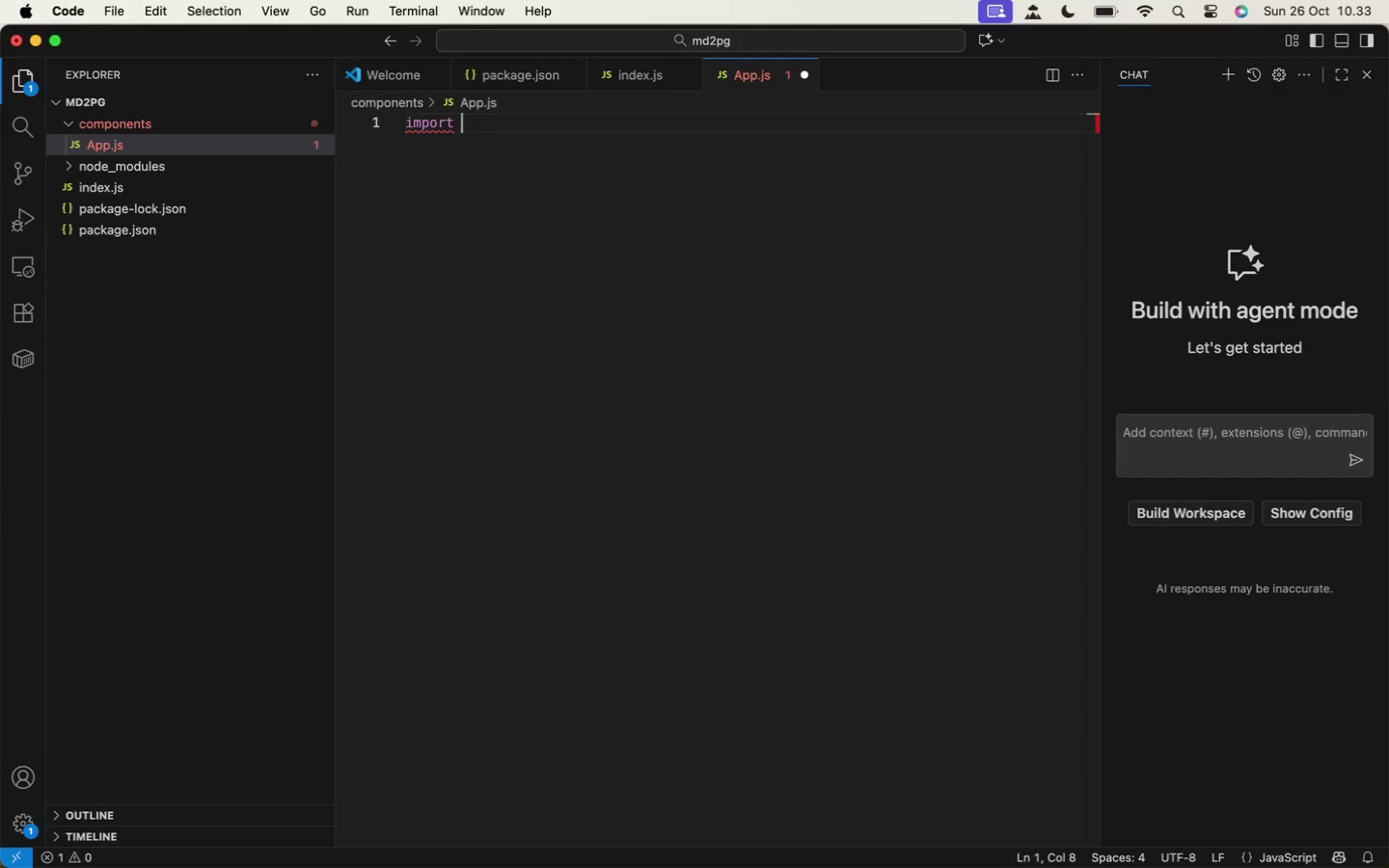 
key(Backspace)
key(Backspace)
type(import )
 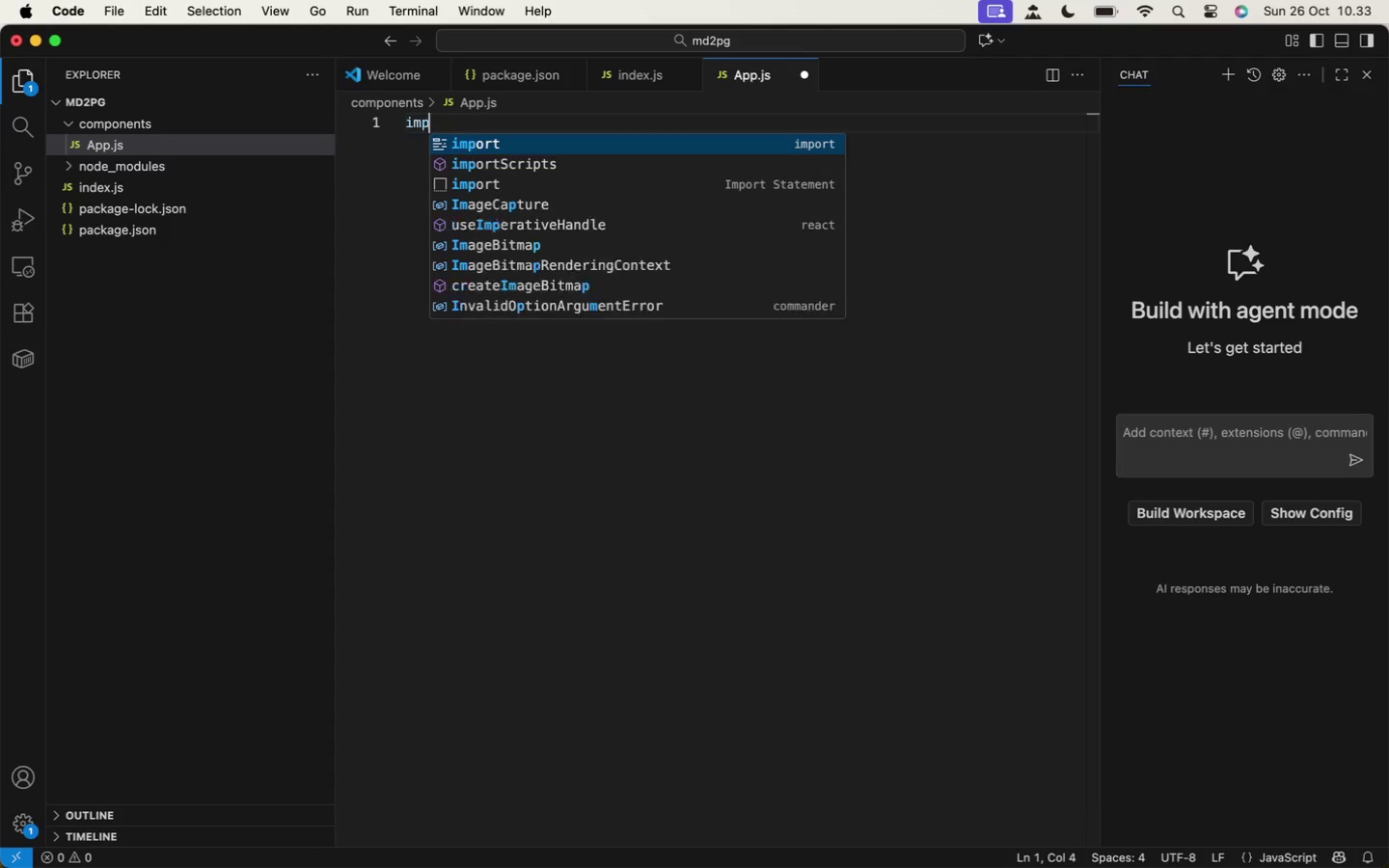 
wait(12.03)
 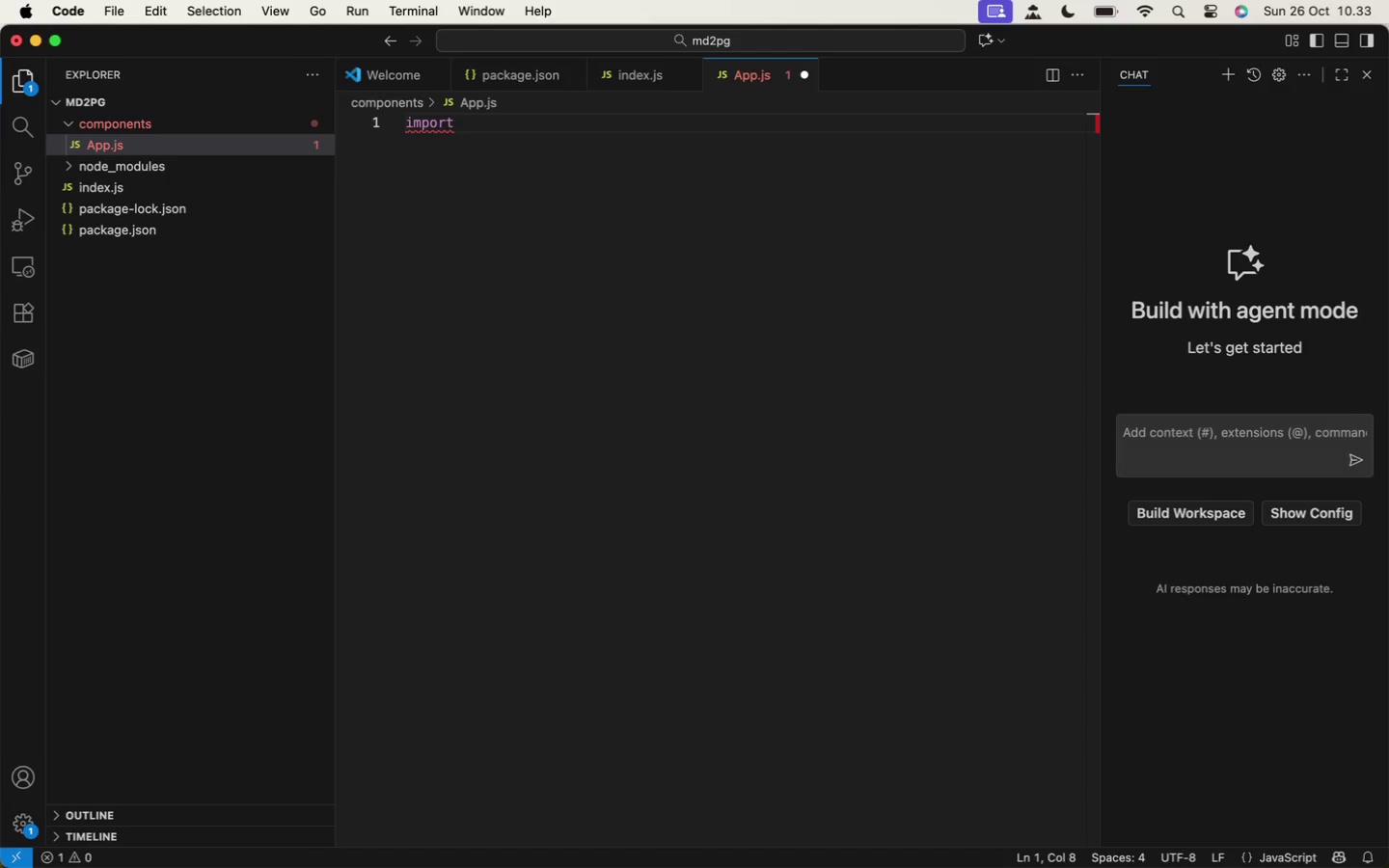 
type(React, )
key(Backspace)
key(Backspace)
type( from 'react)
 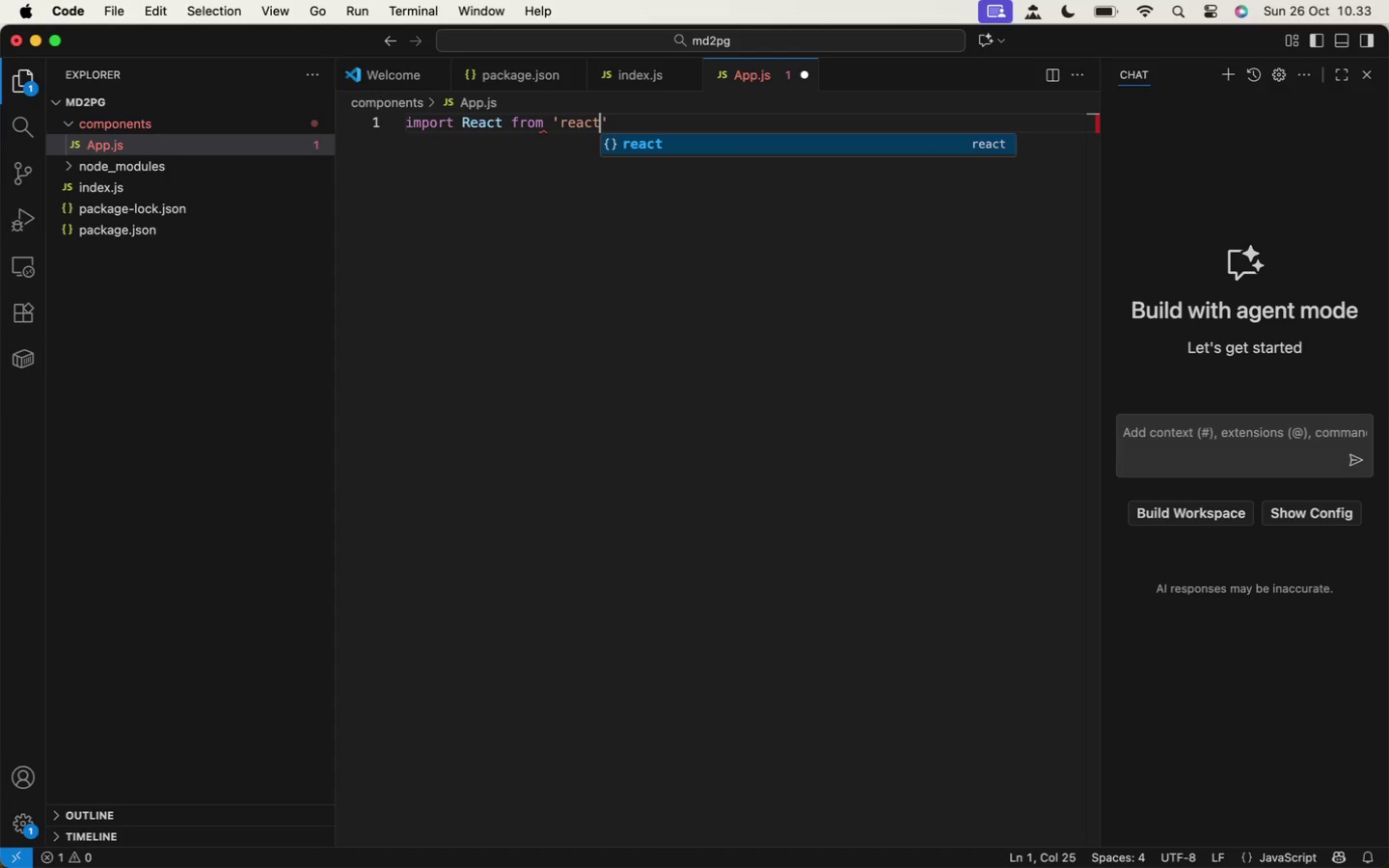 
key(ArrowRight)
 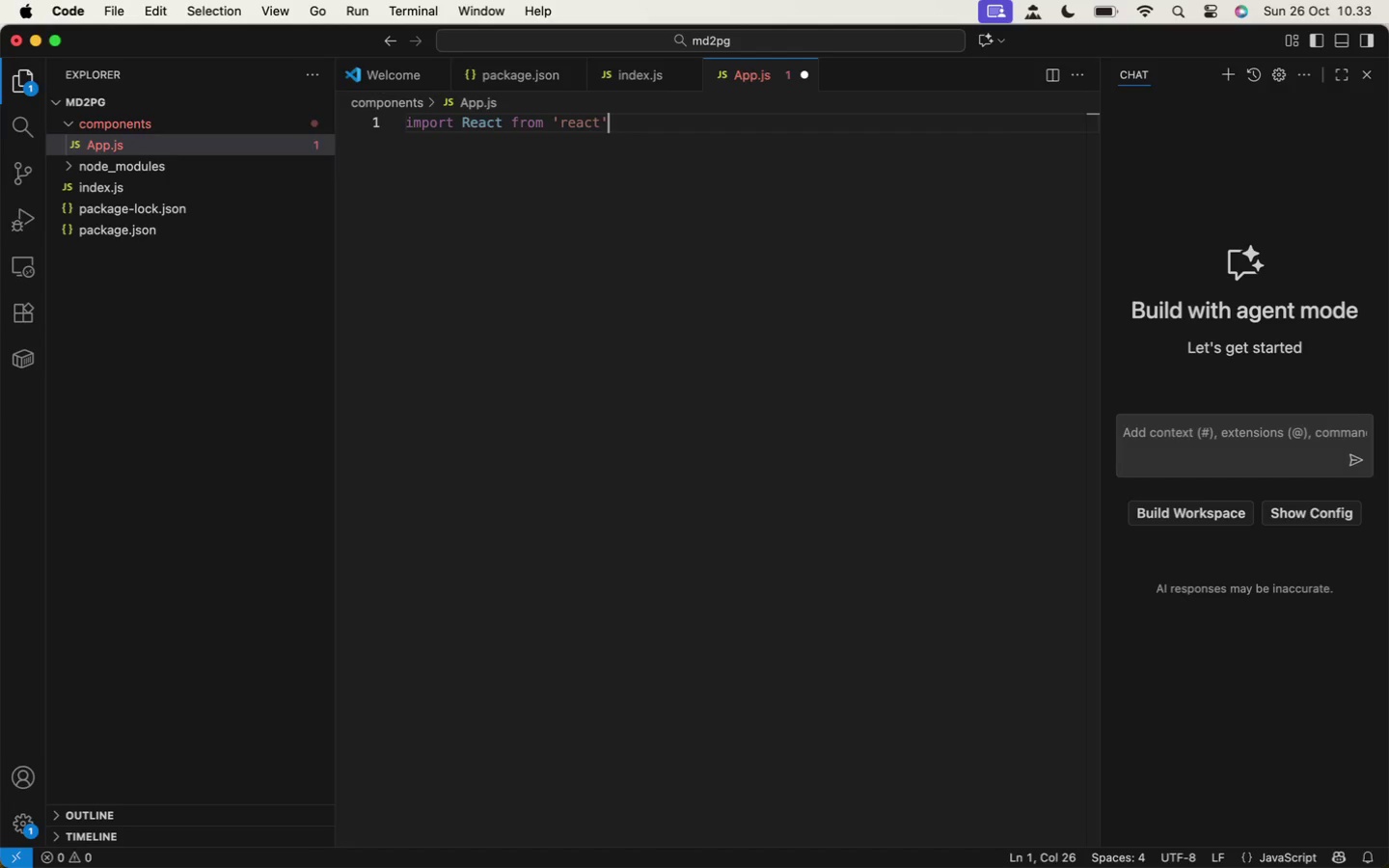 
key(Semicolon)
 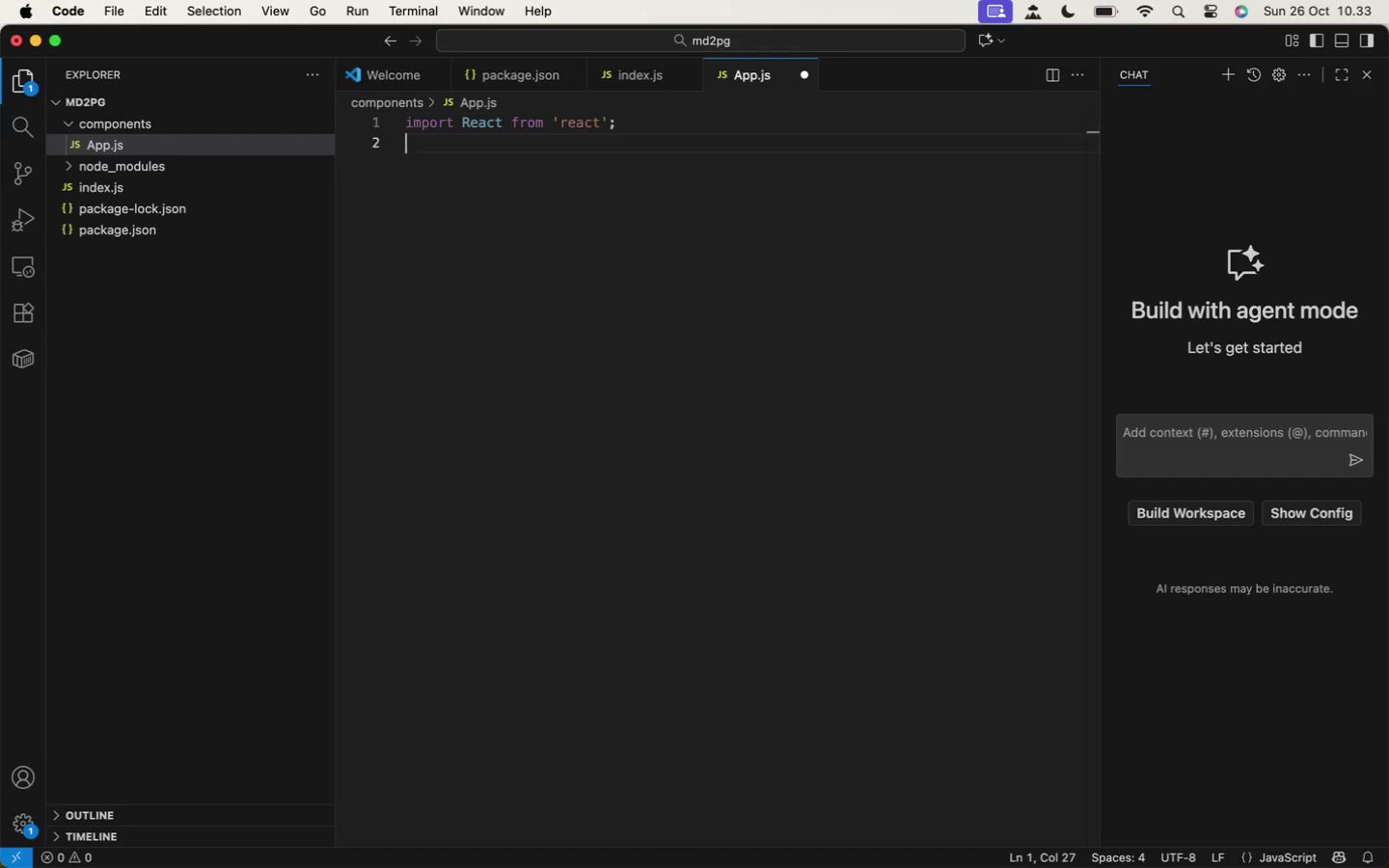 
key(Enter)
 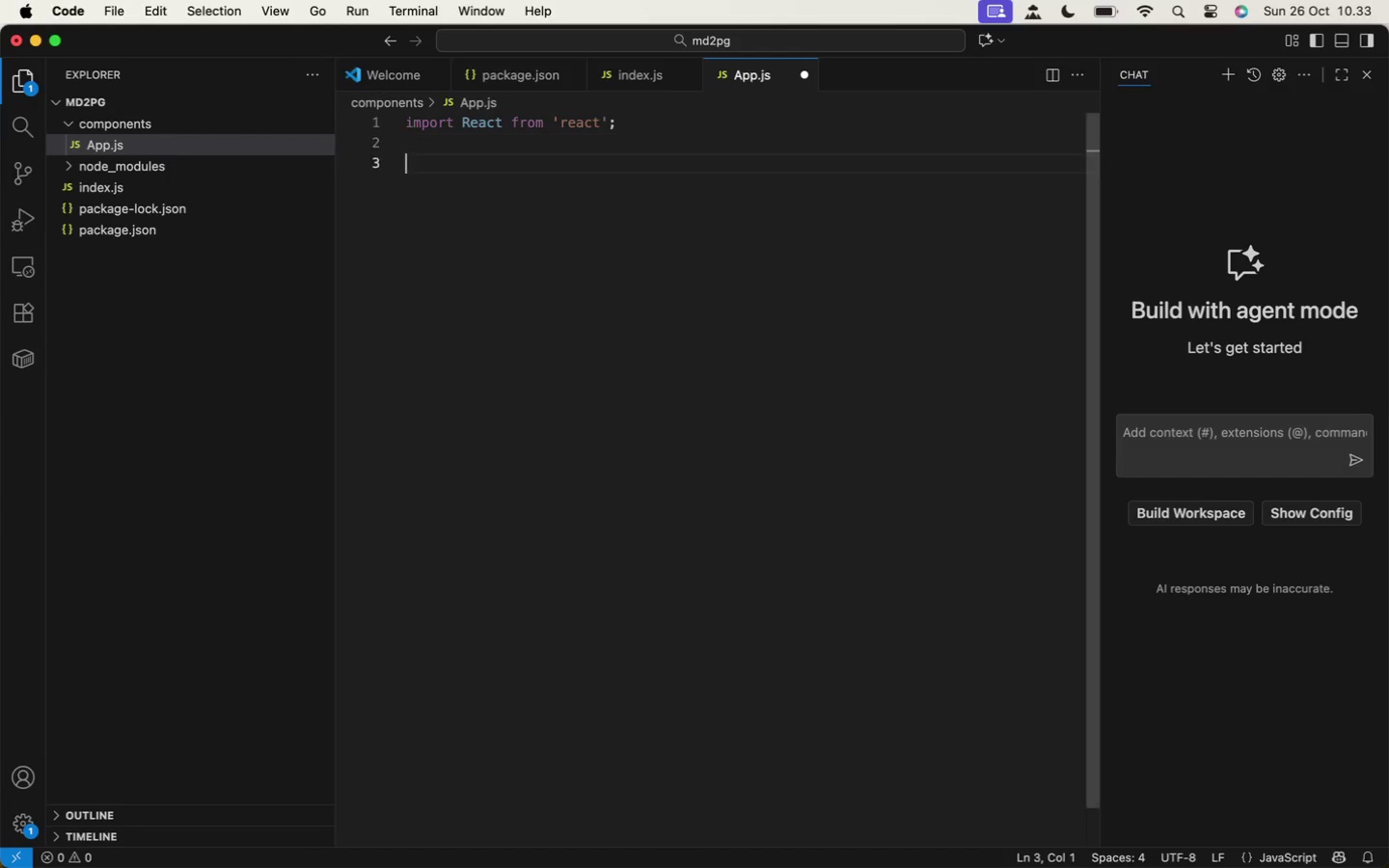 
key(Enter)
 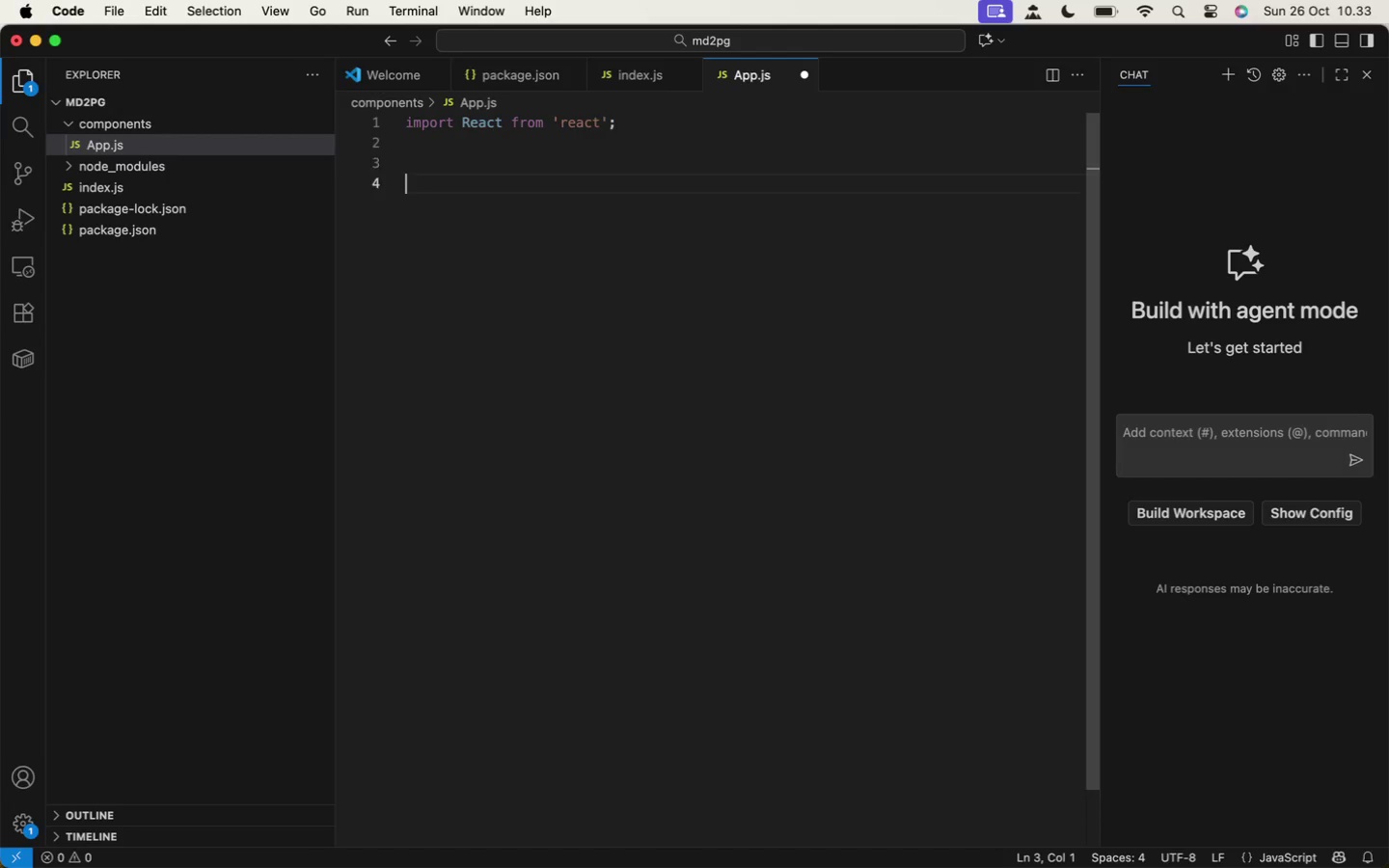 
key(Enter)
 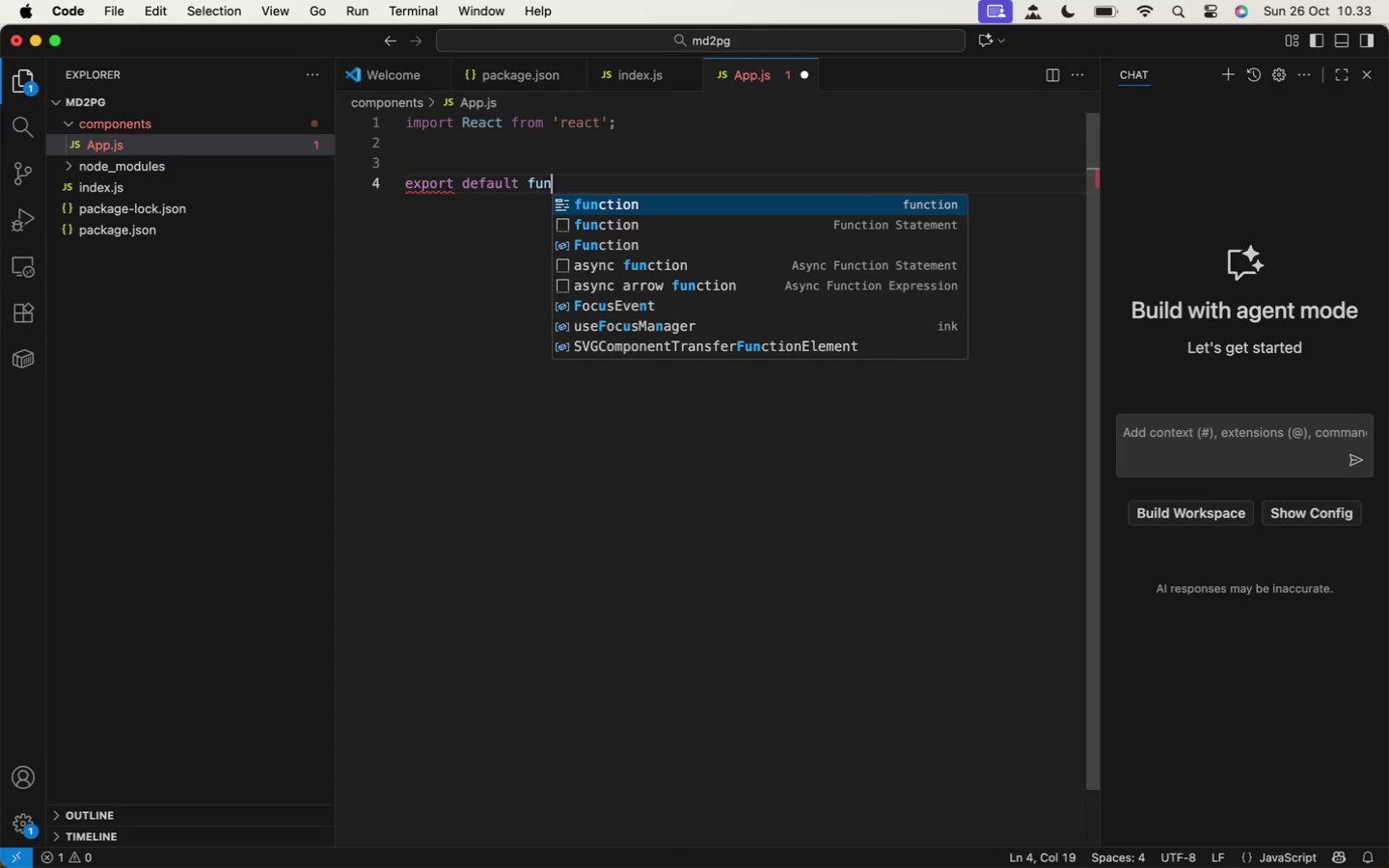 
type(export default function App({input, output = 'output.sql)
 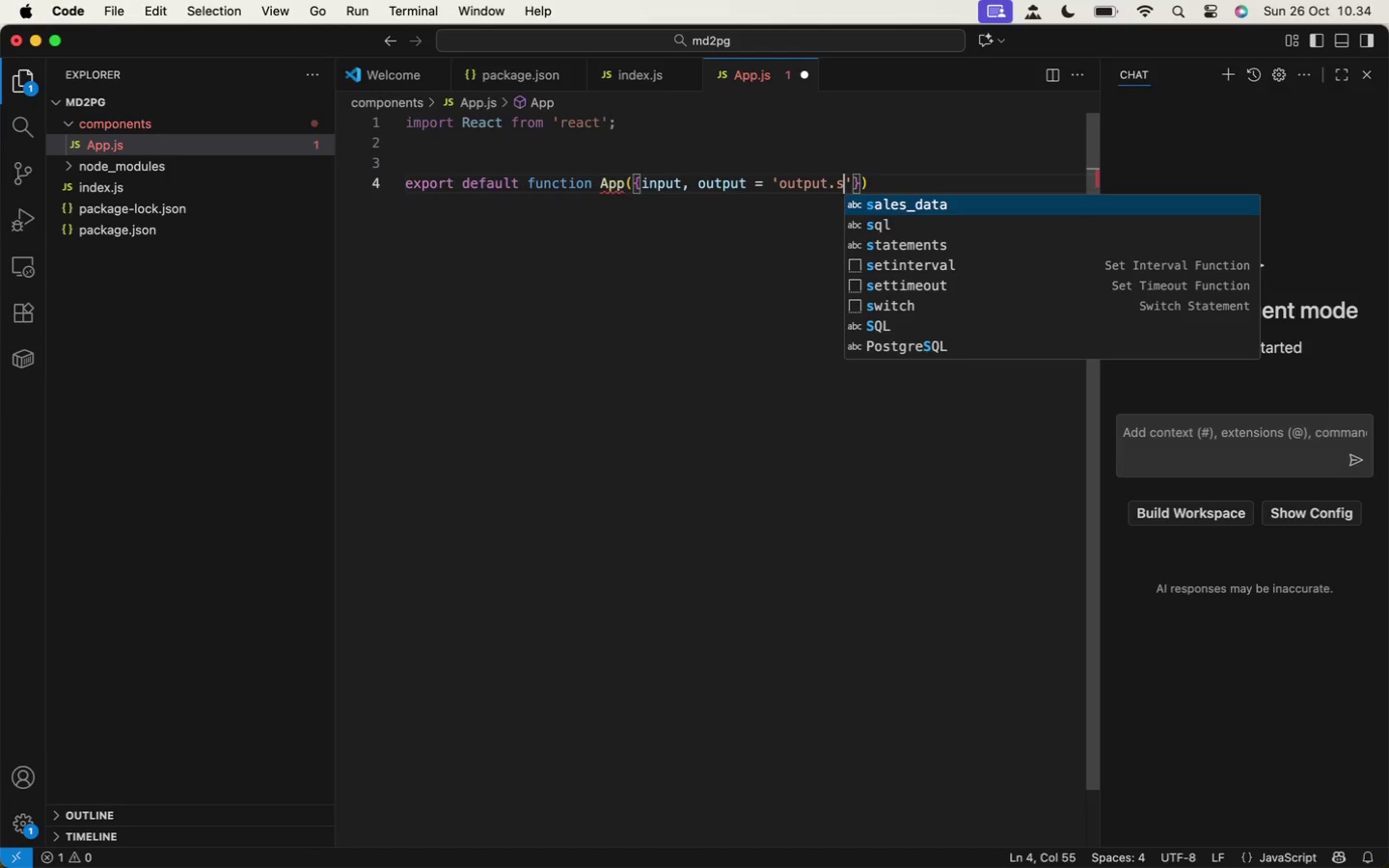 
wait(8.56)
 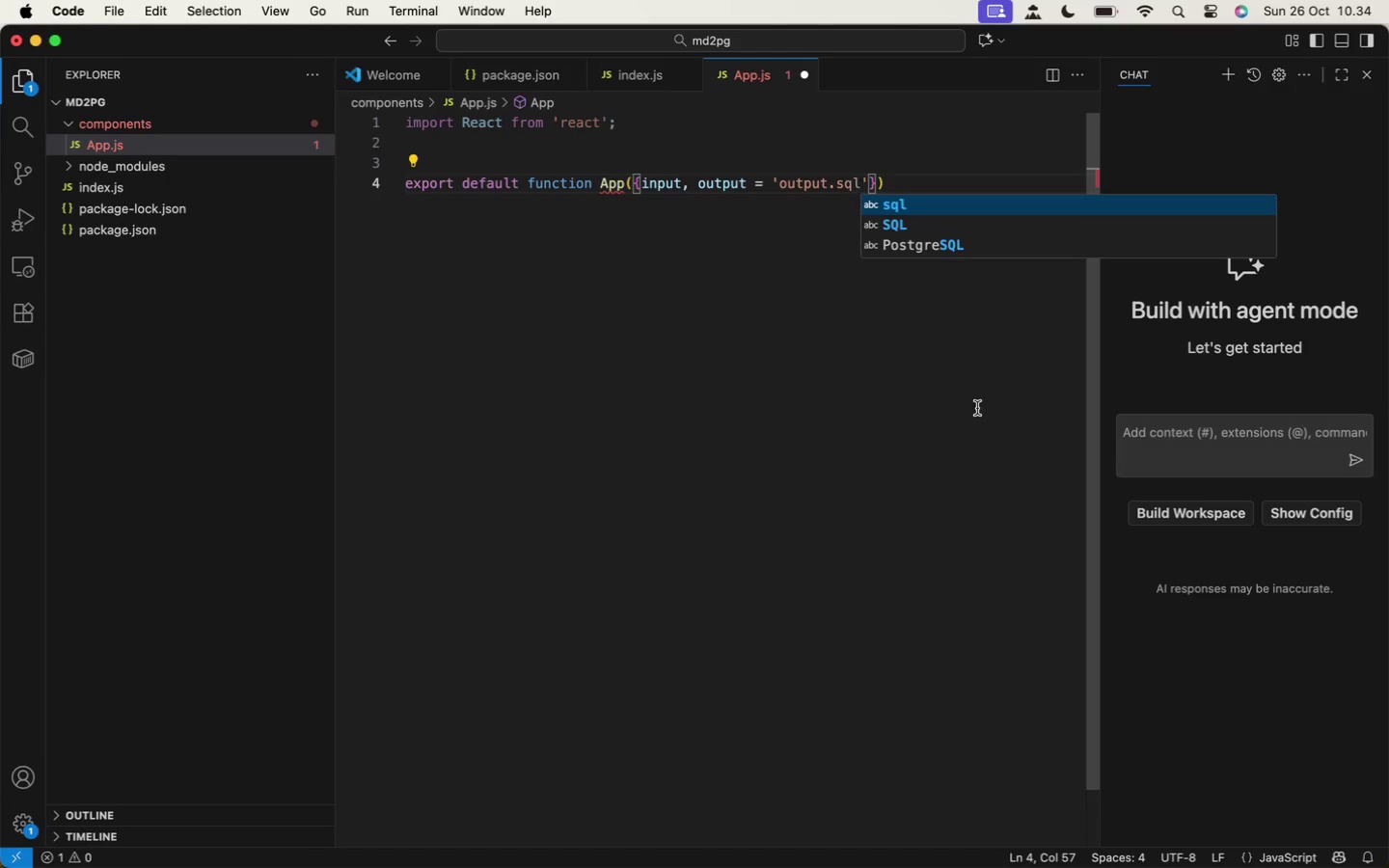 
key(ArrowRight)
 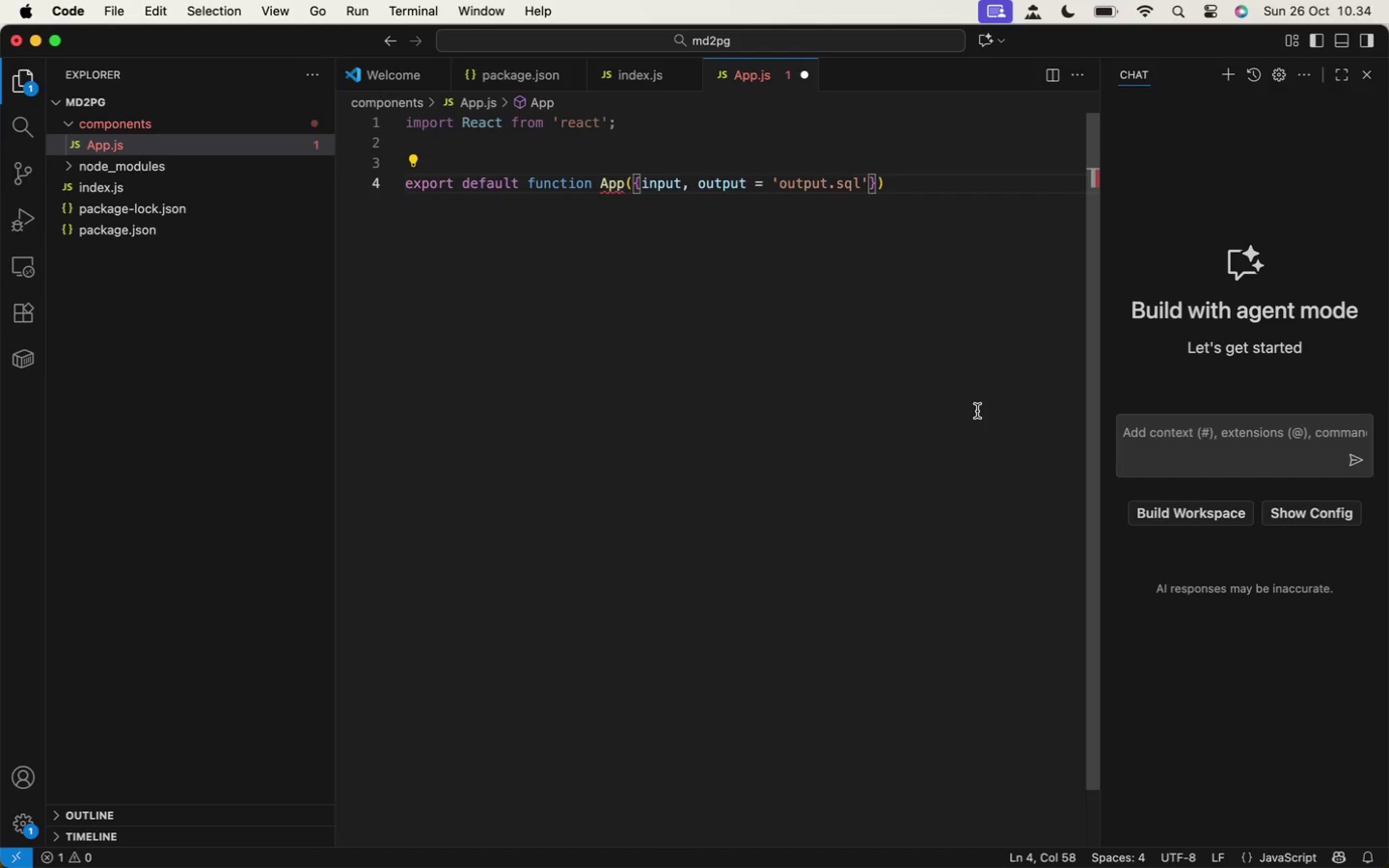 
type(, tableName)
 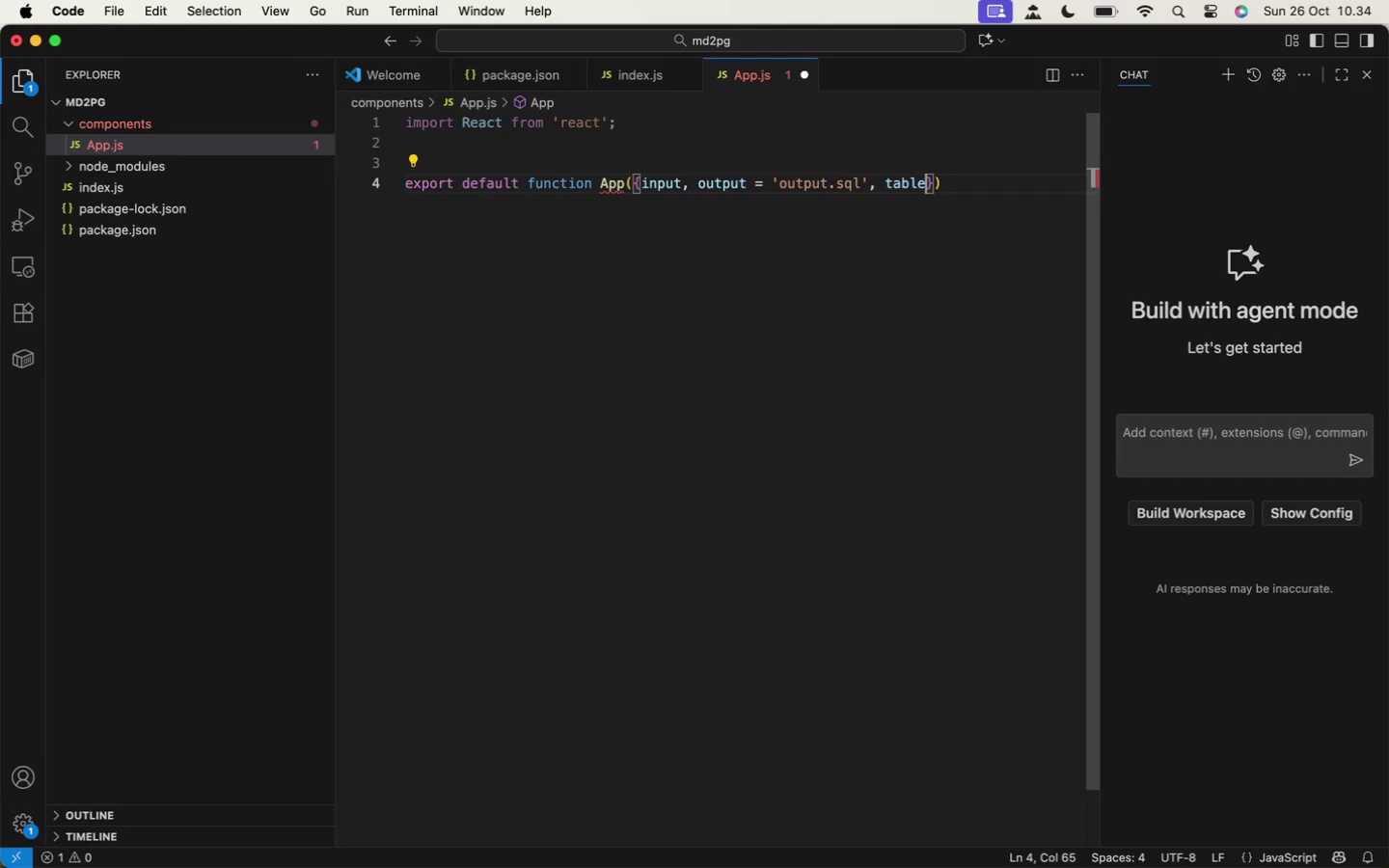 
left_click([1006, 182])
 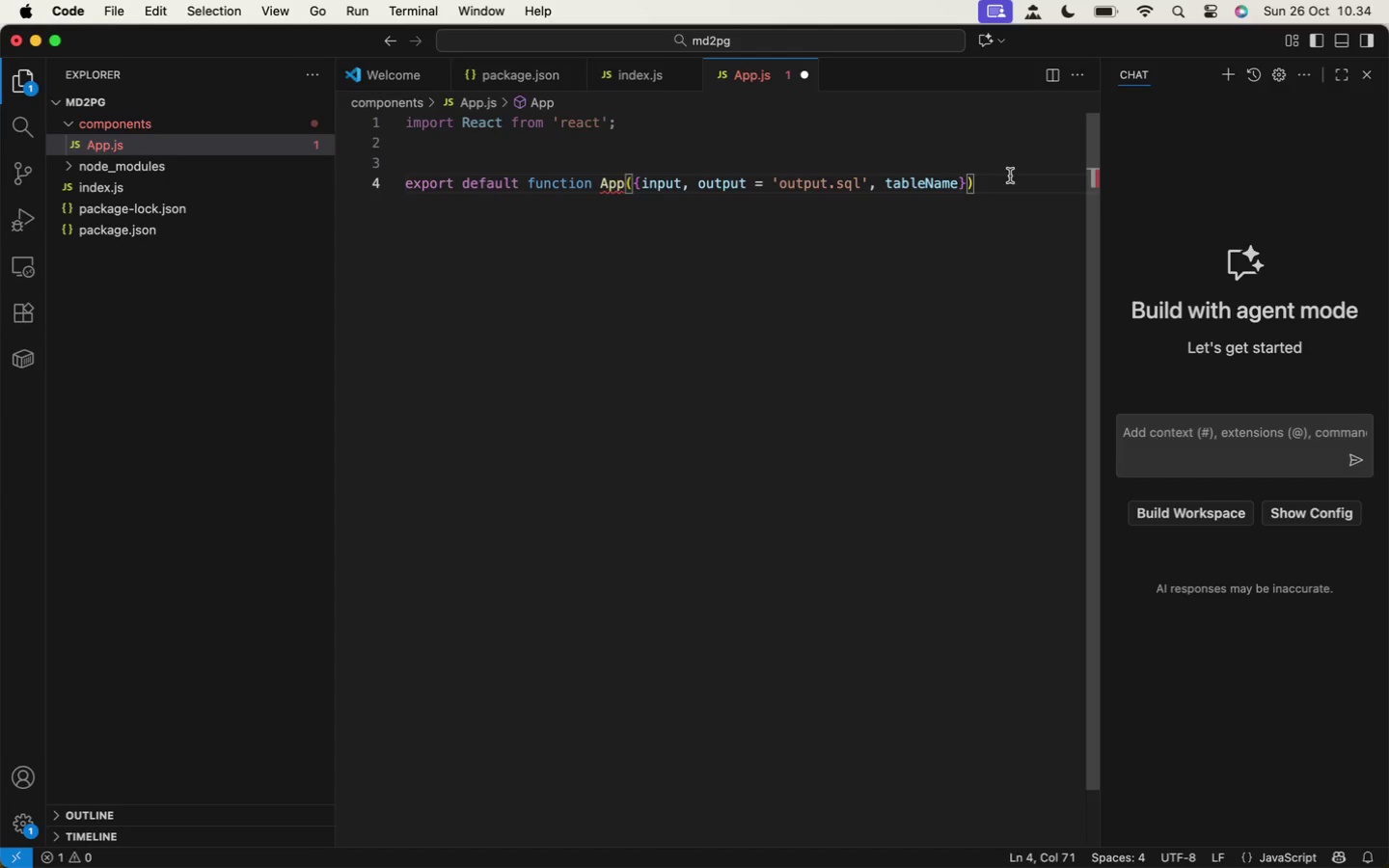 
key(Shift+BracketLeft)
 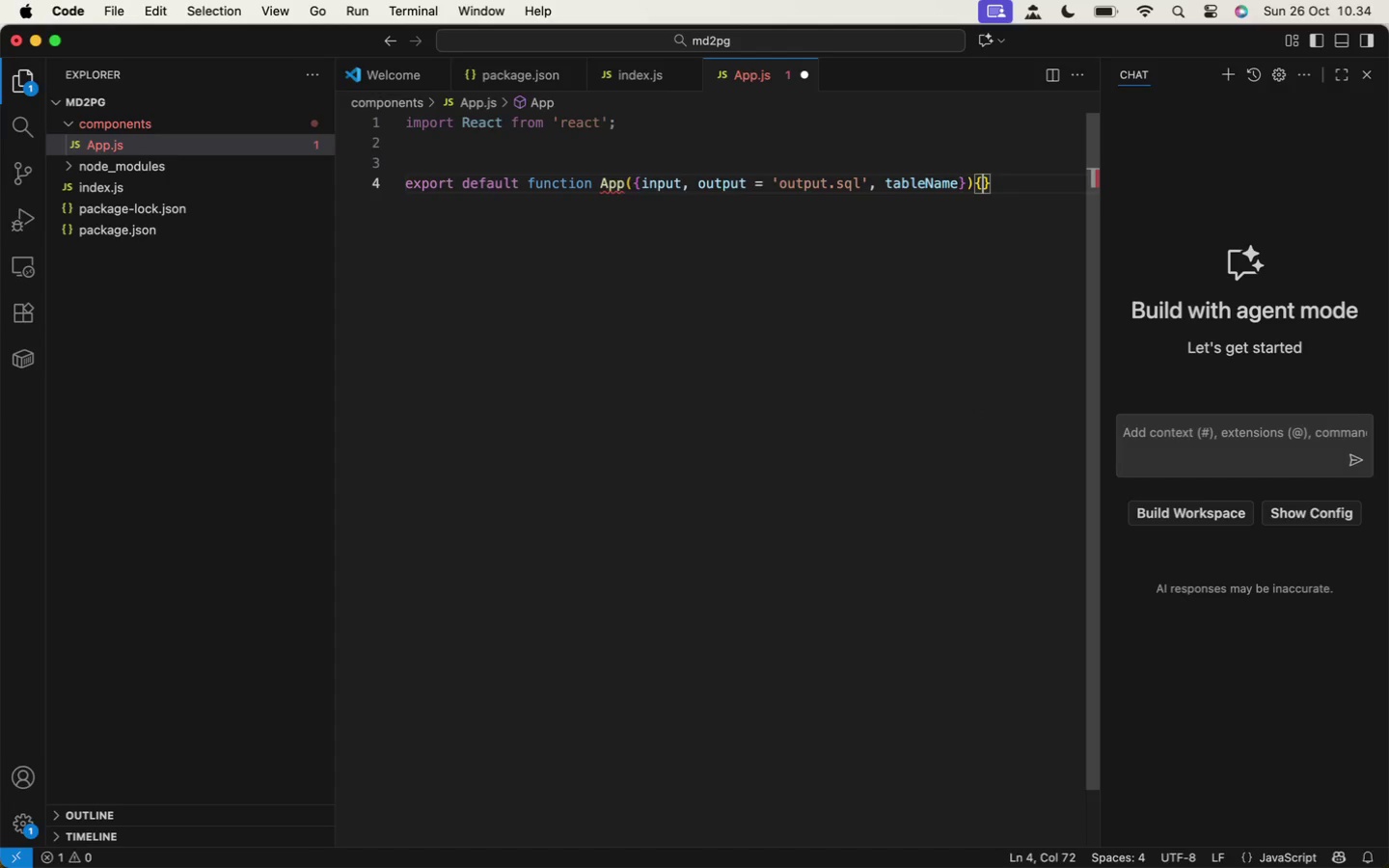 
key(Enter)
 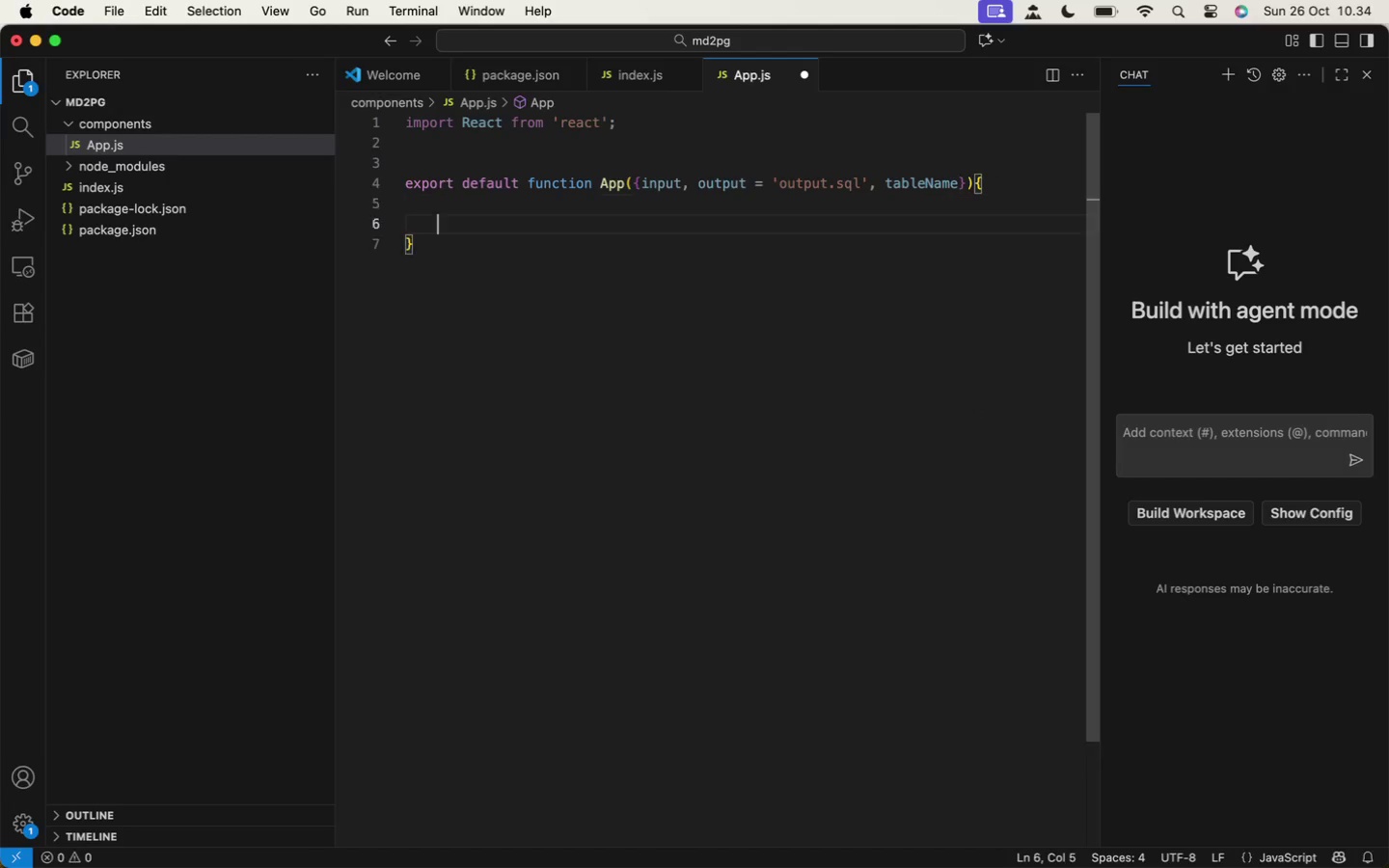 
key(Enter)
 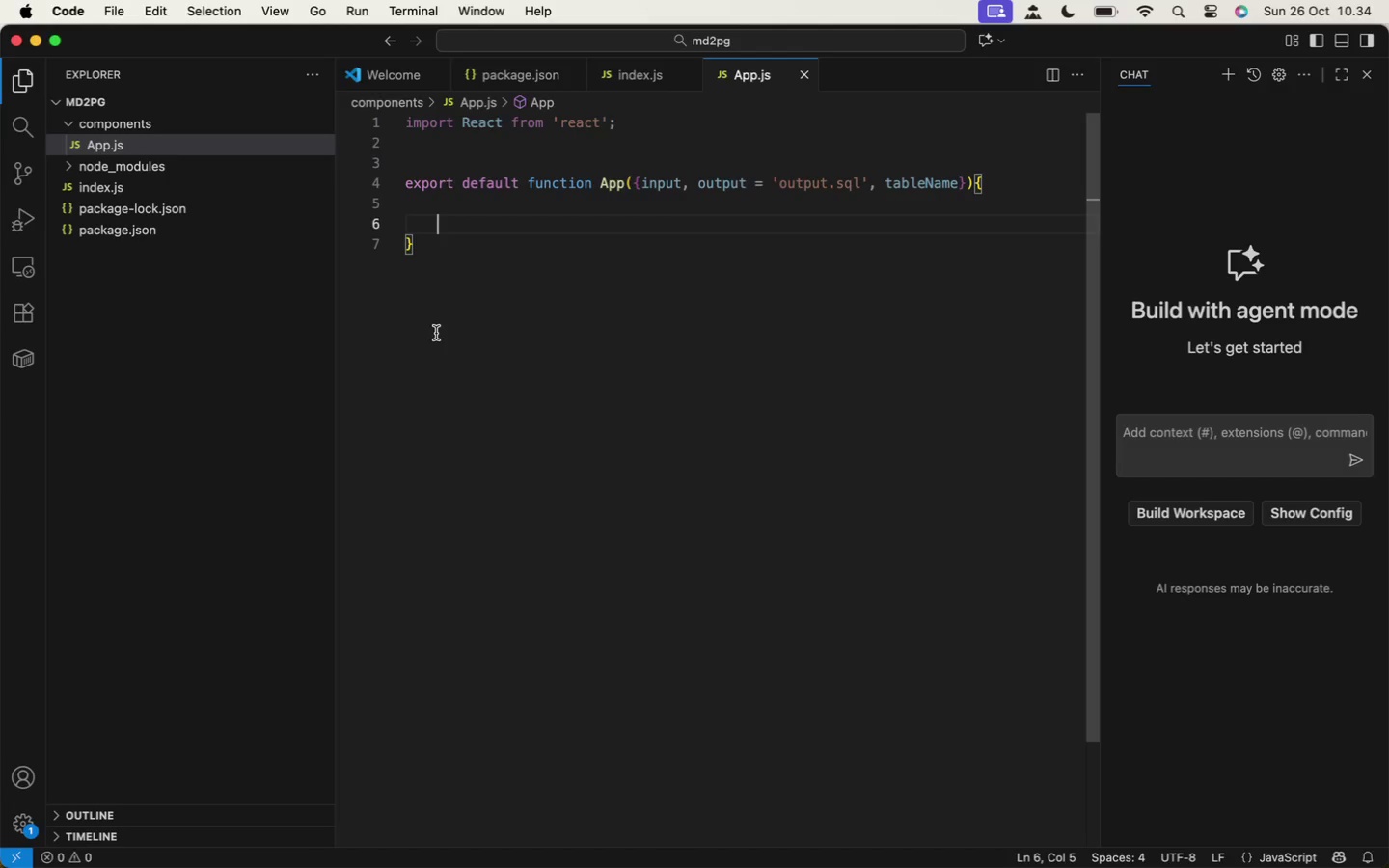 
hold_key(key=CommandLeft, duration=0.45)
 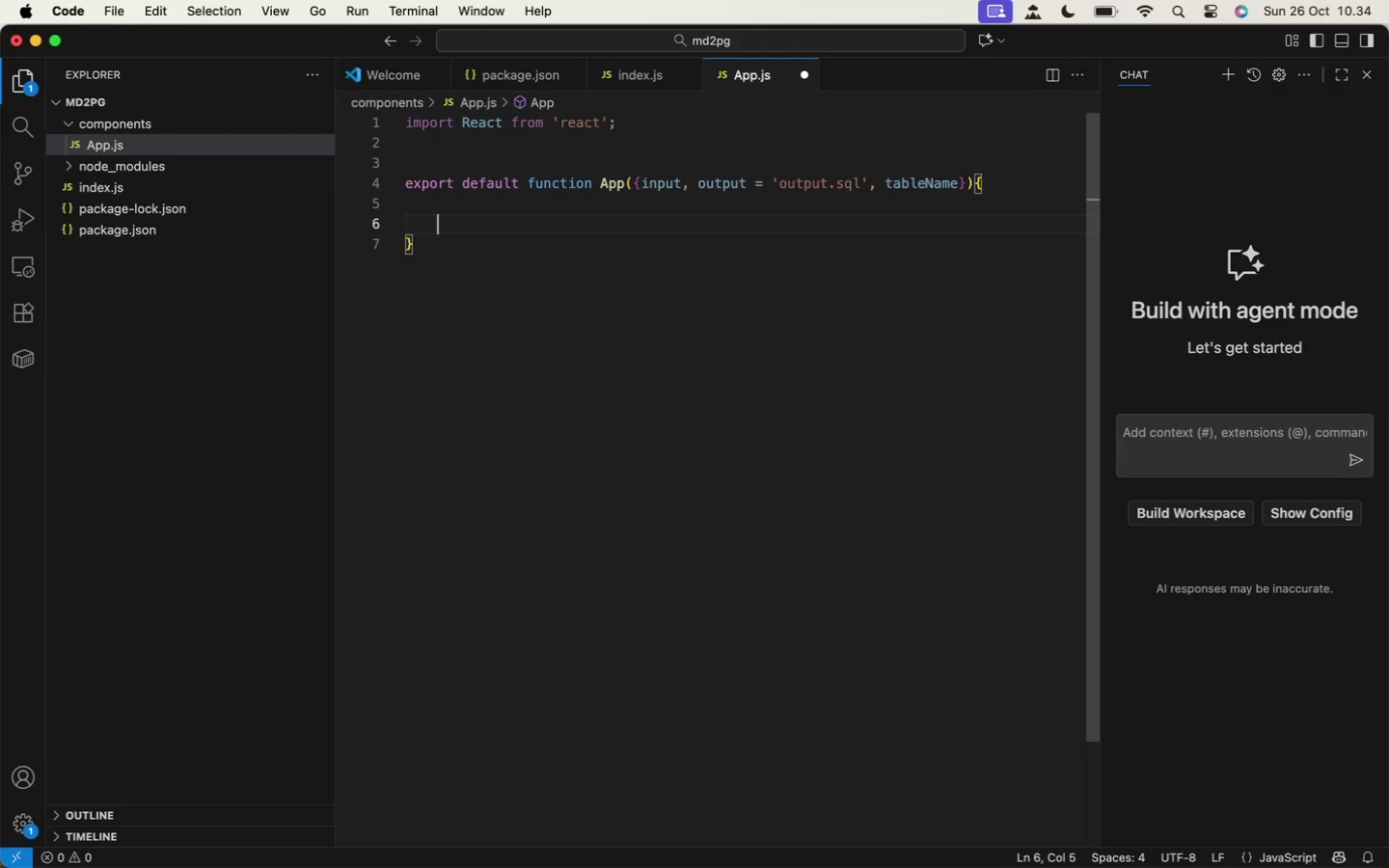 
hold_key(key=S, duration=0.32)
 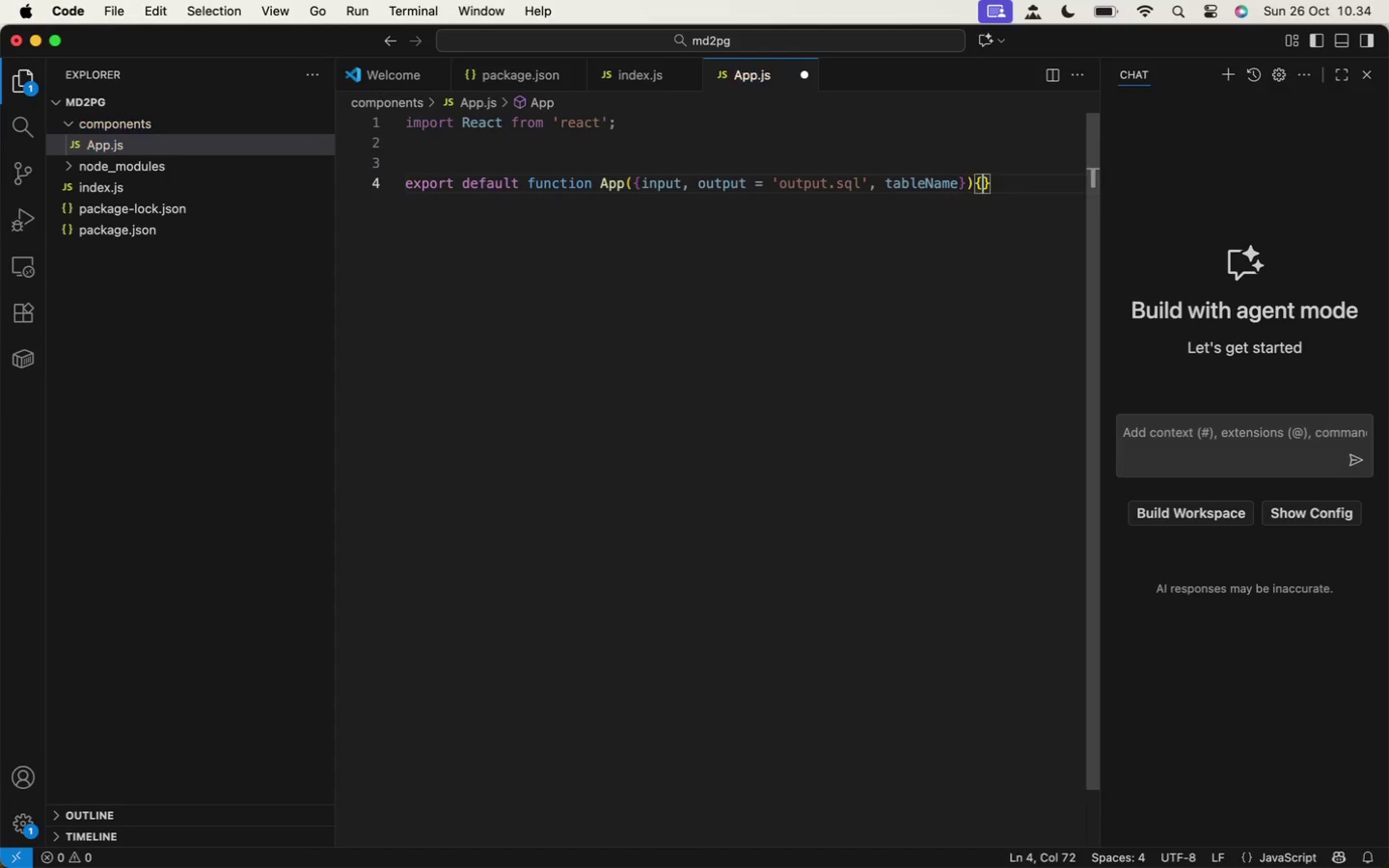 
wait(12.68)
 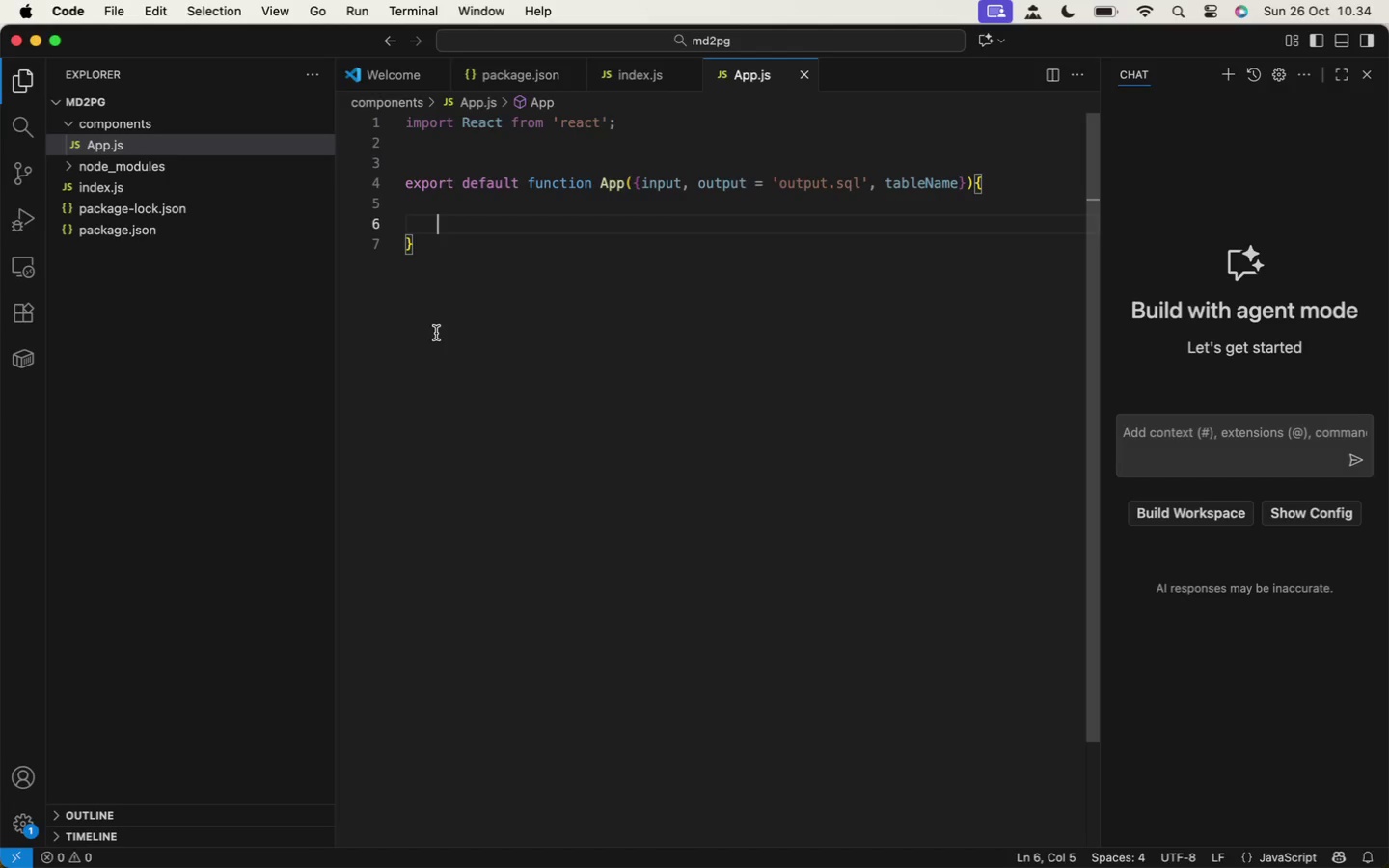 
type(return <Box)
 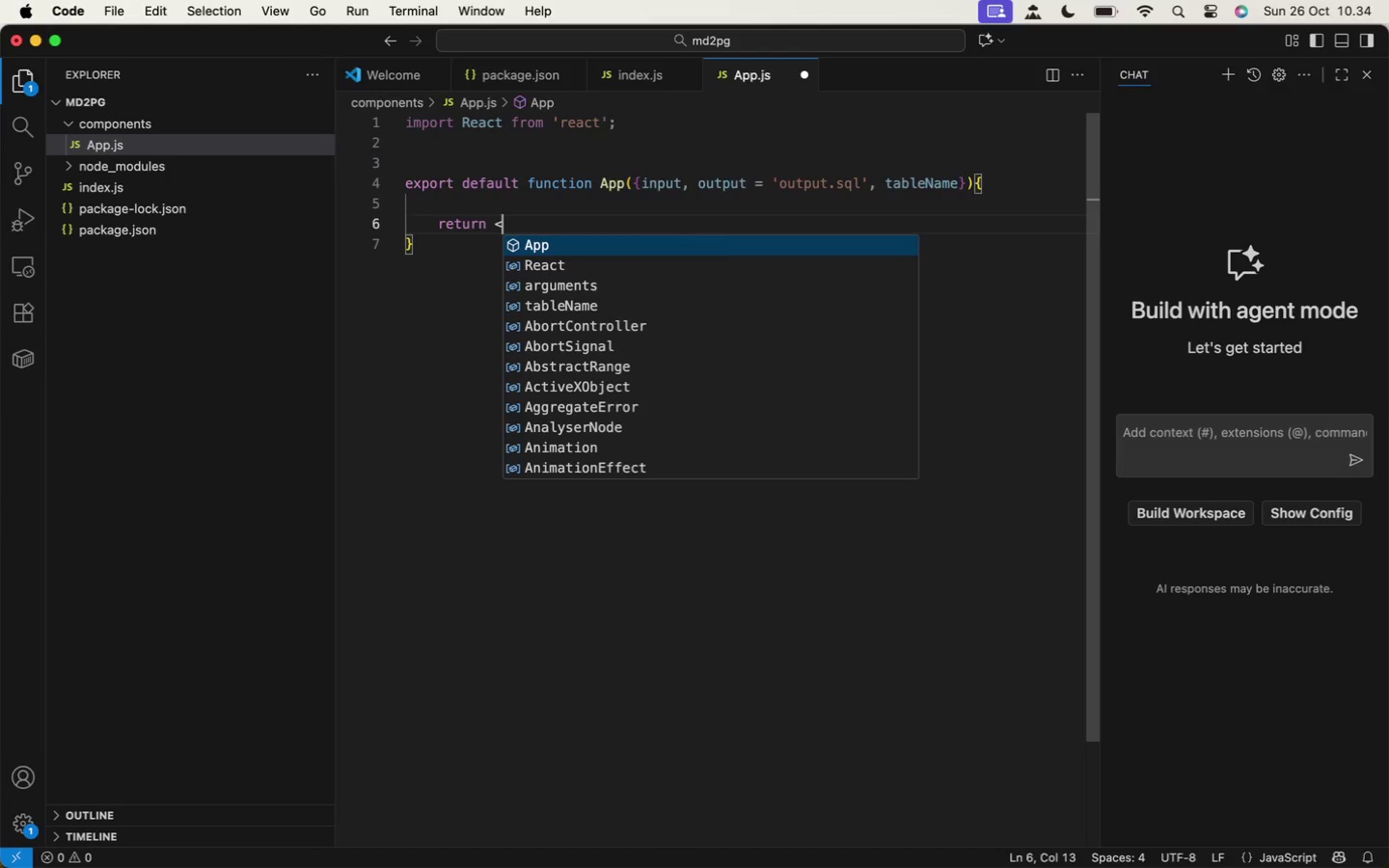 
key(Enter)
 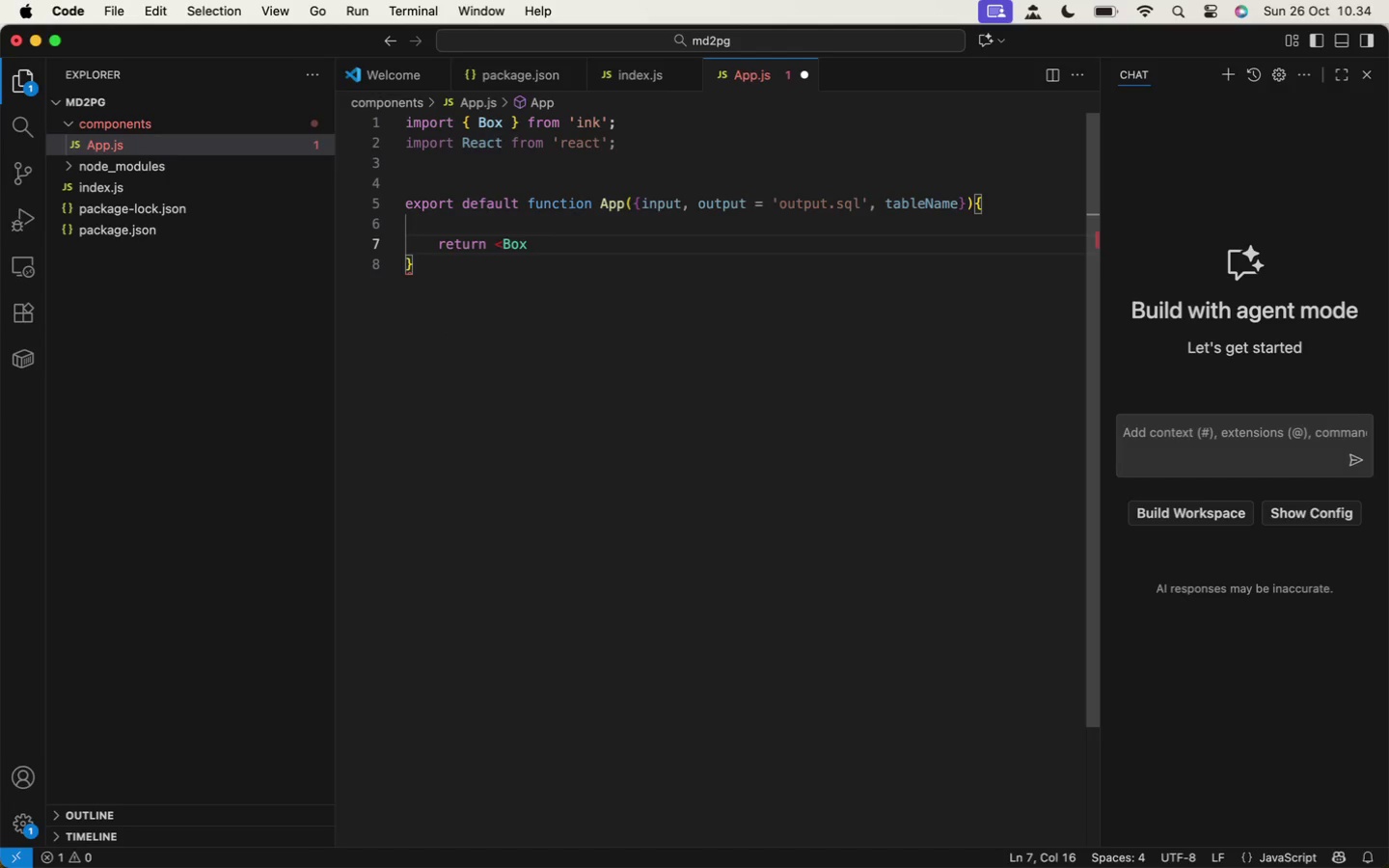 
key(Shift+Period)
 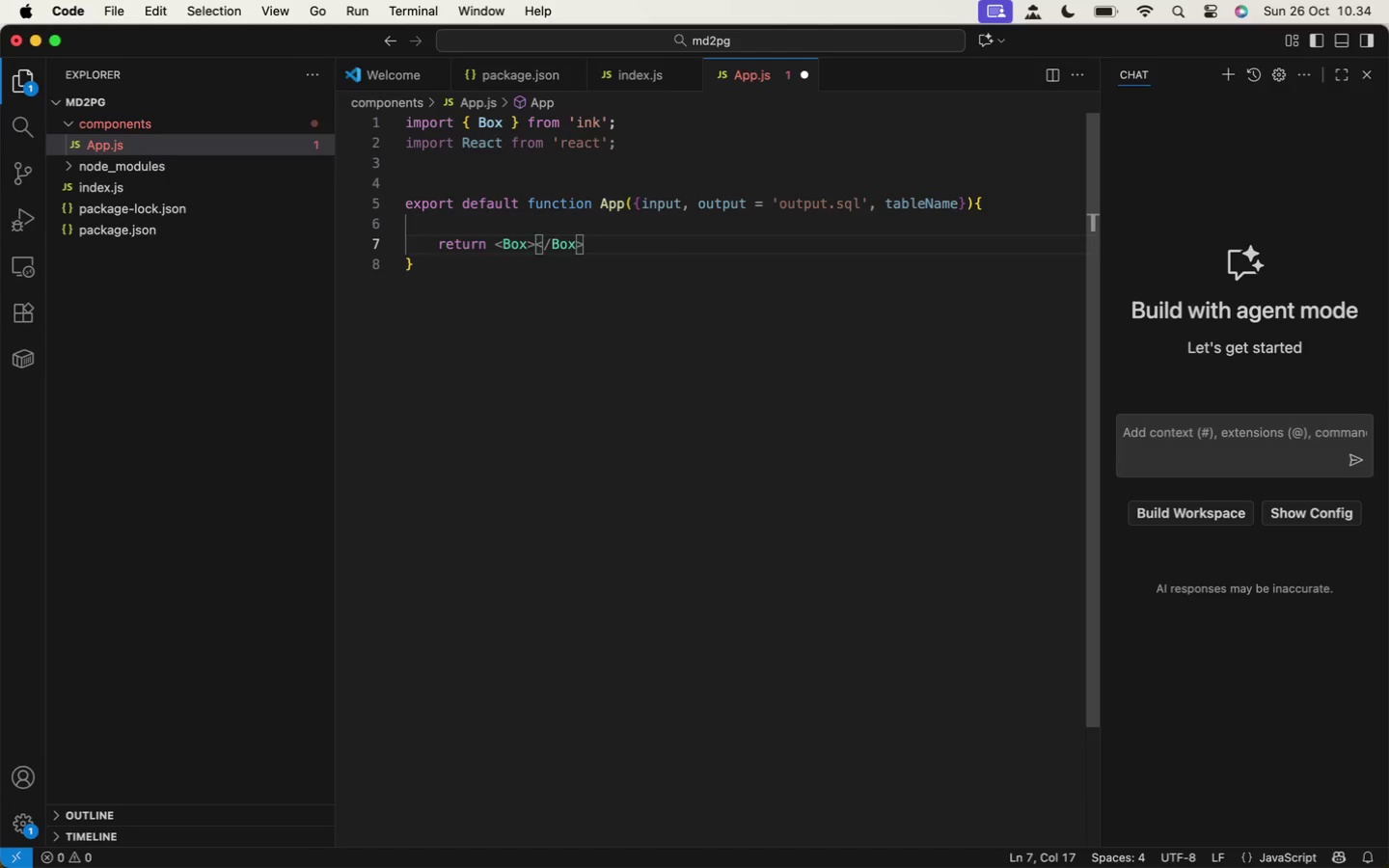 
key(Enter)
 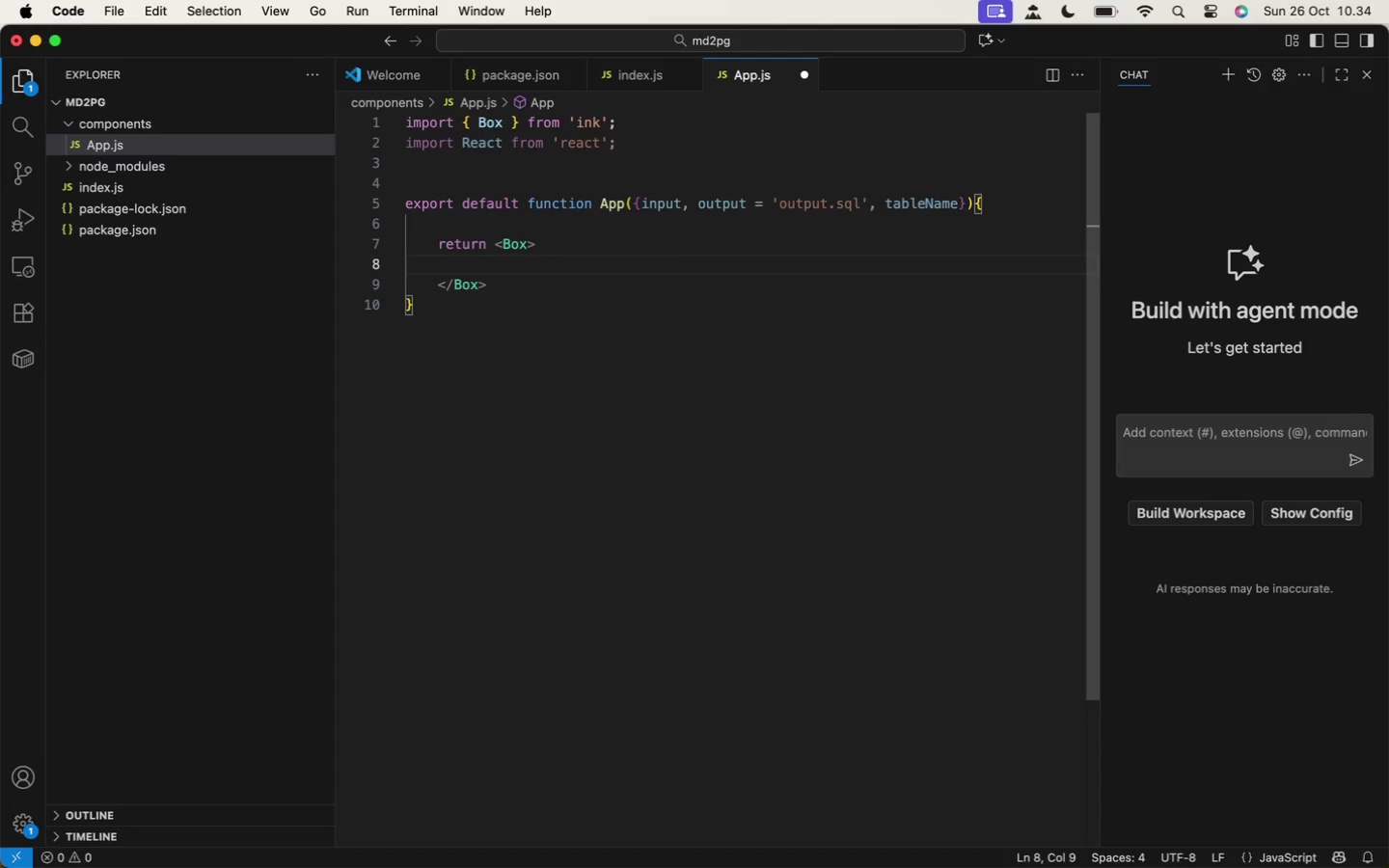 
type(<Te)
 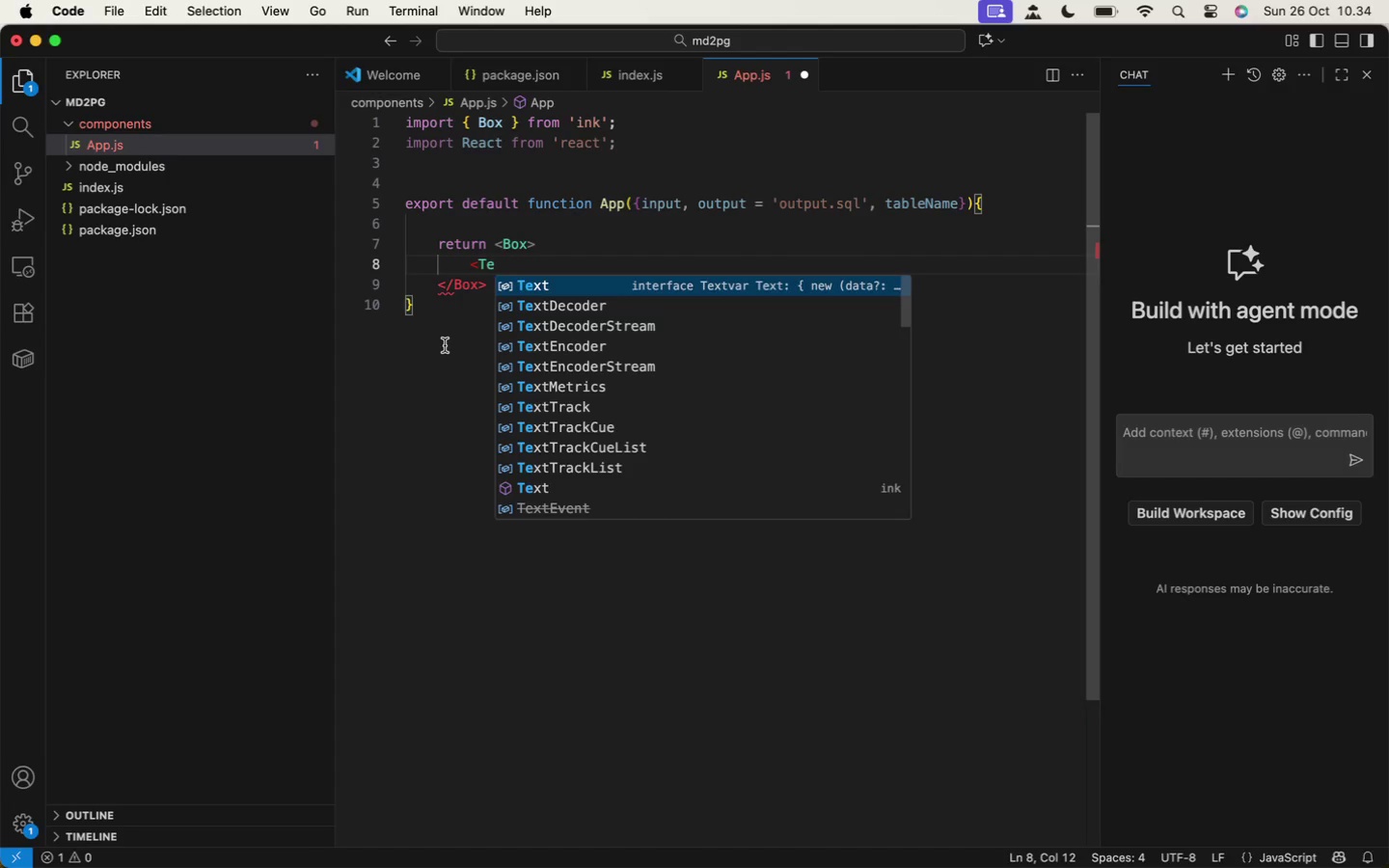 
key(Enter)
 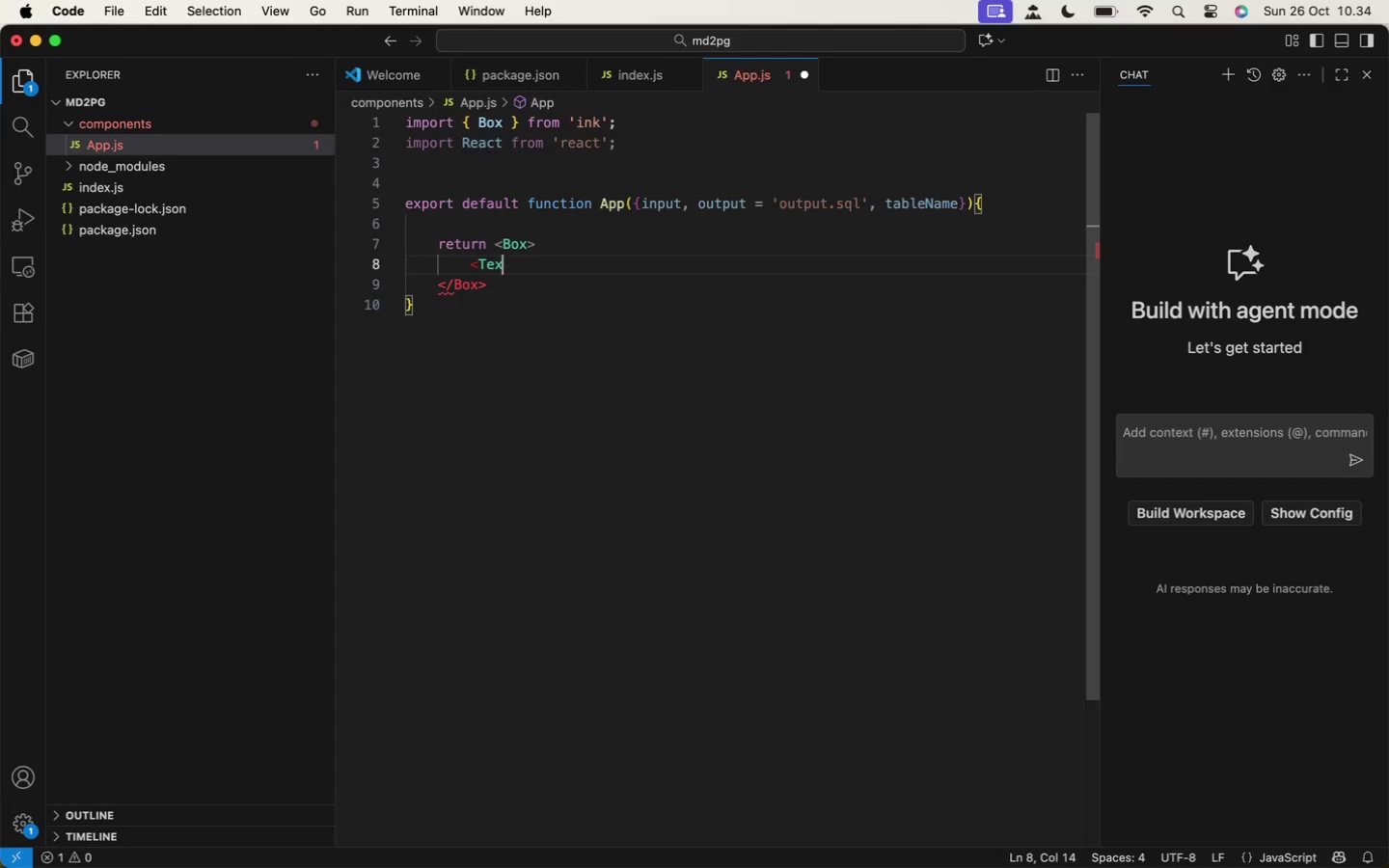 
key(Backspace)
 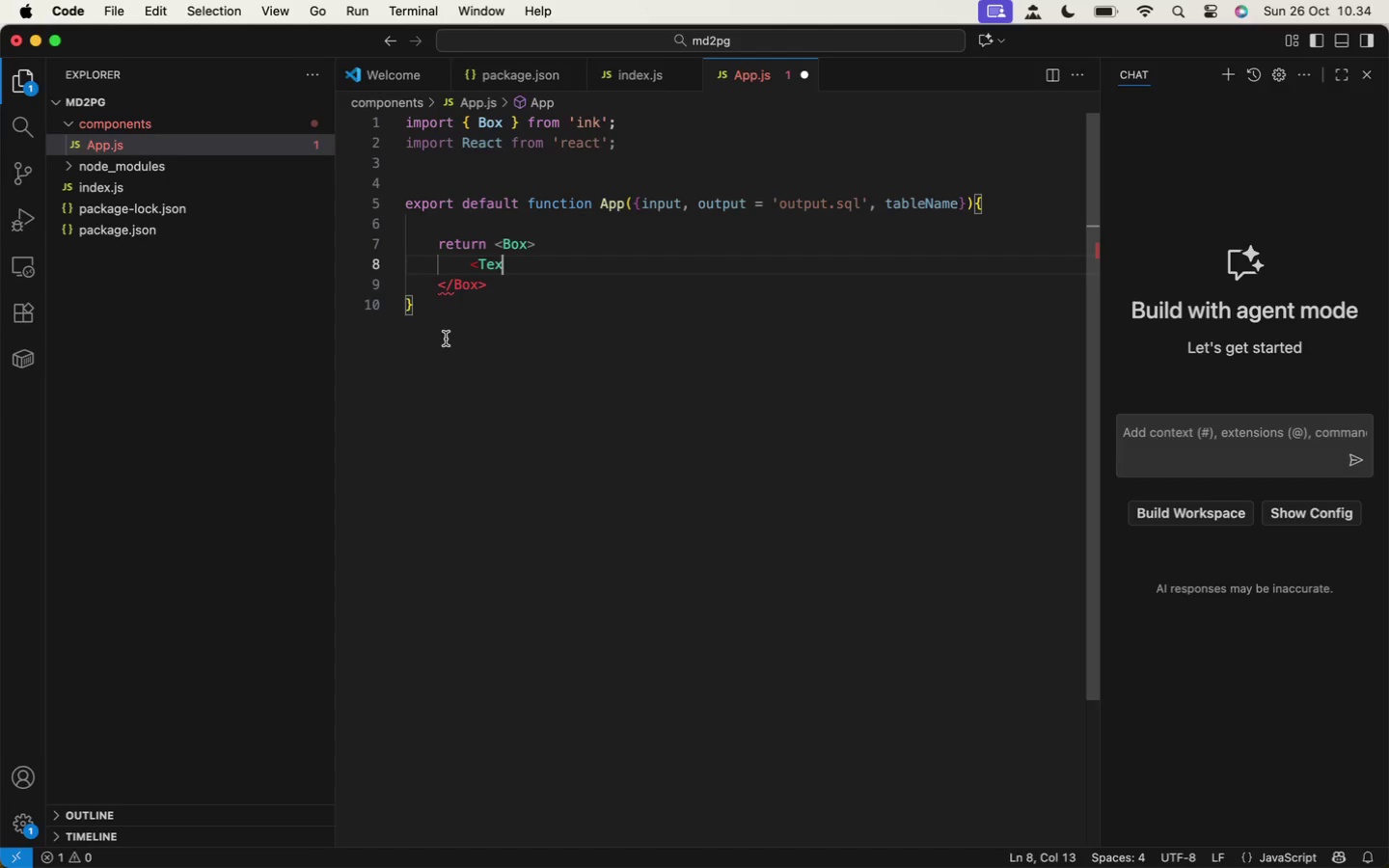 
key(Backspace)
 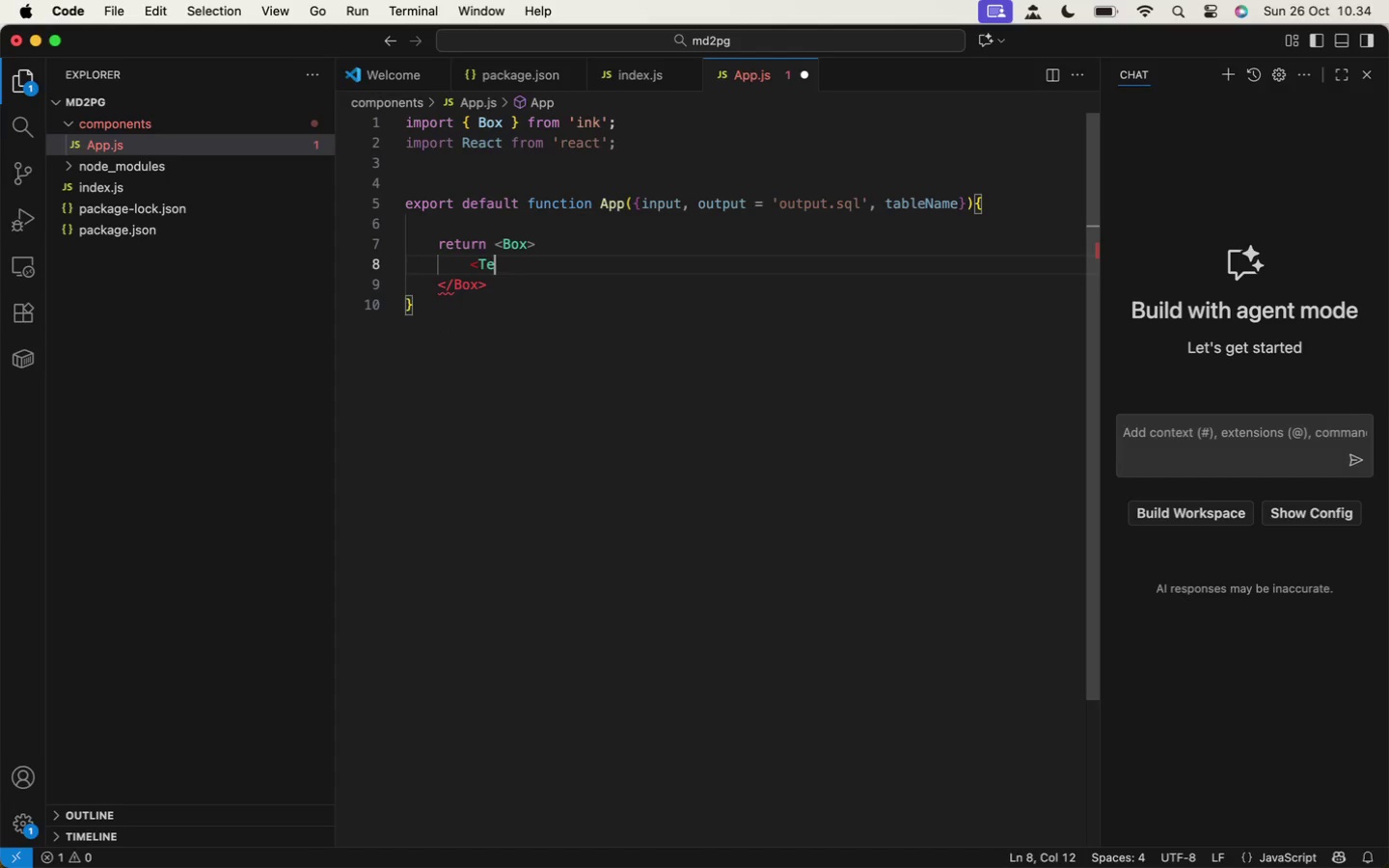 
key(Backspace)
 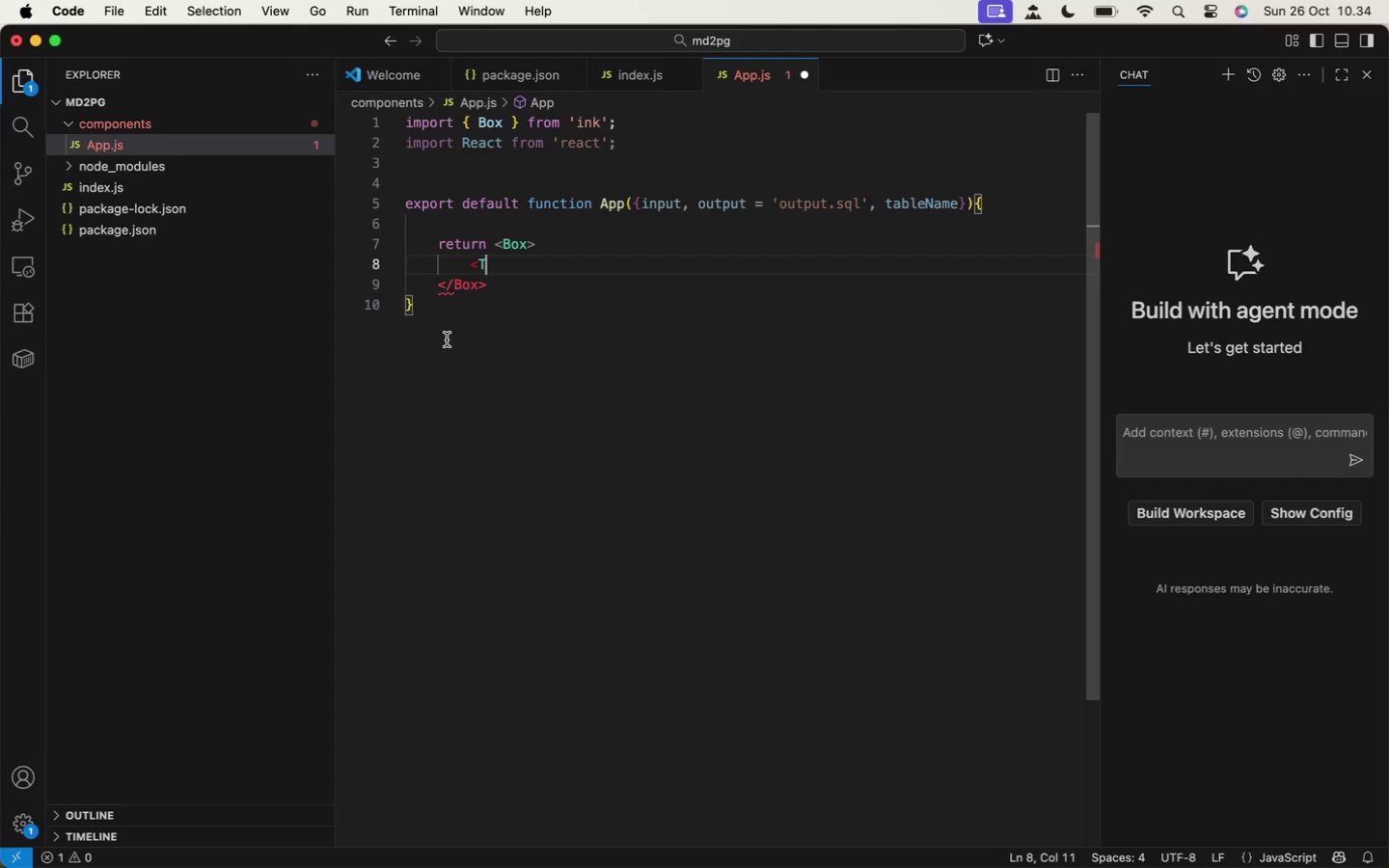 
key(Backspace)
 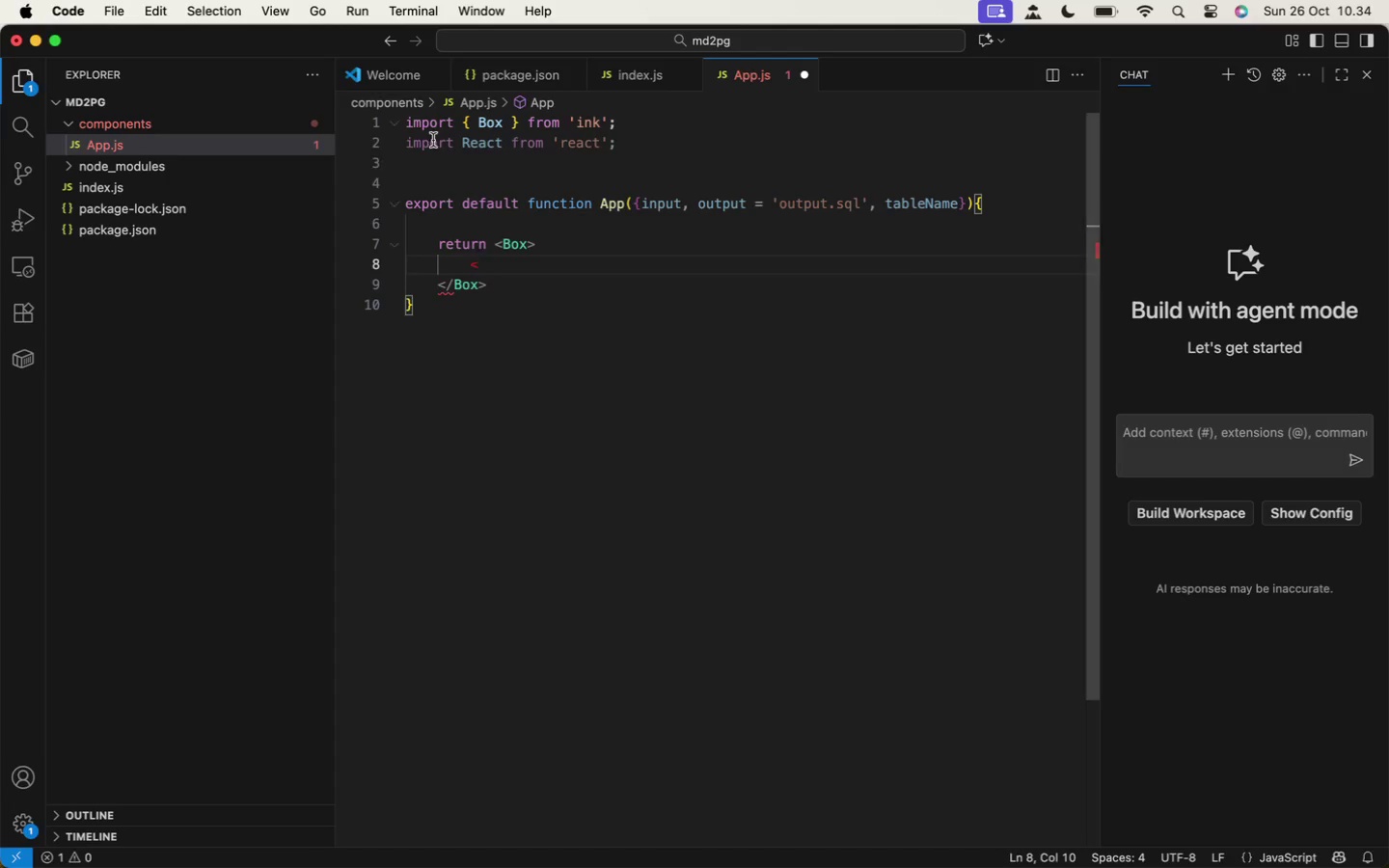 
left_click([508, 118])
 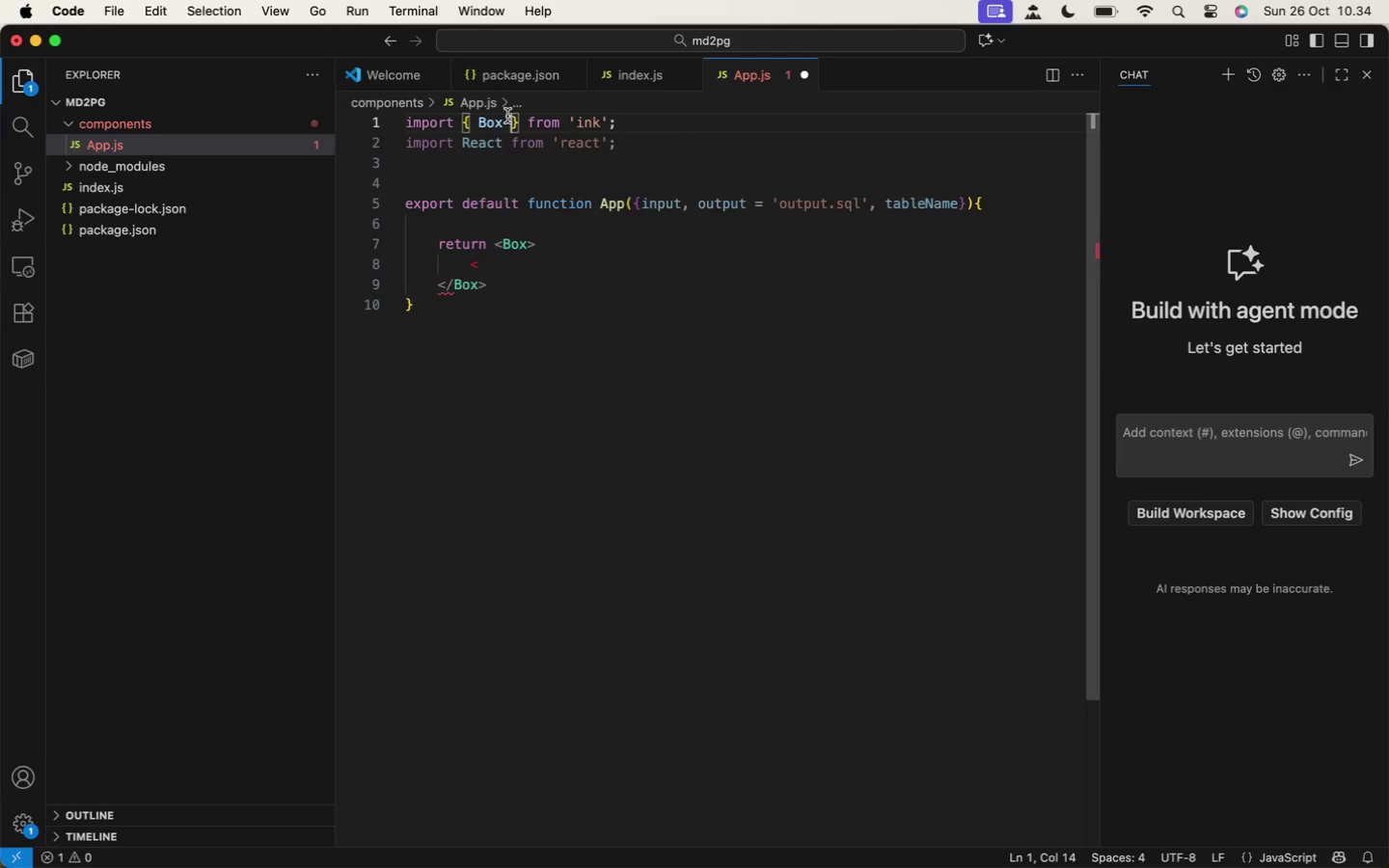 
key(ArrowLeft)
 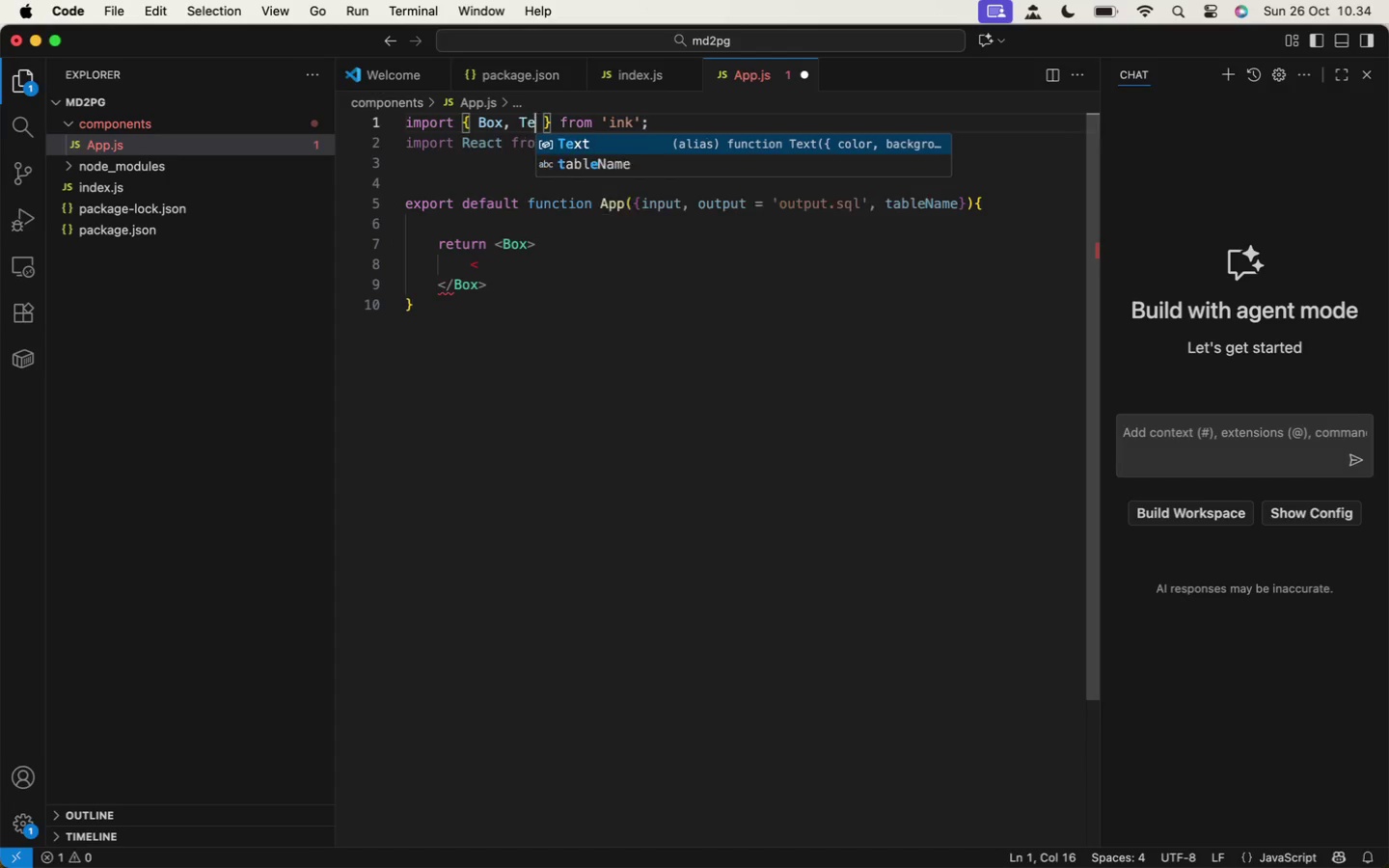 
type(, Te)
 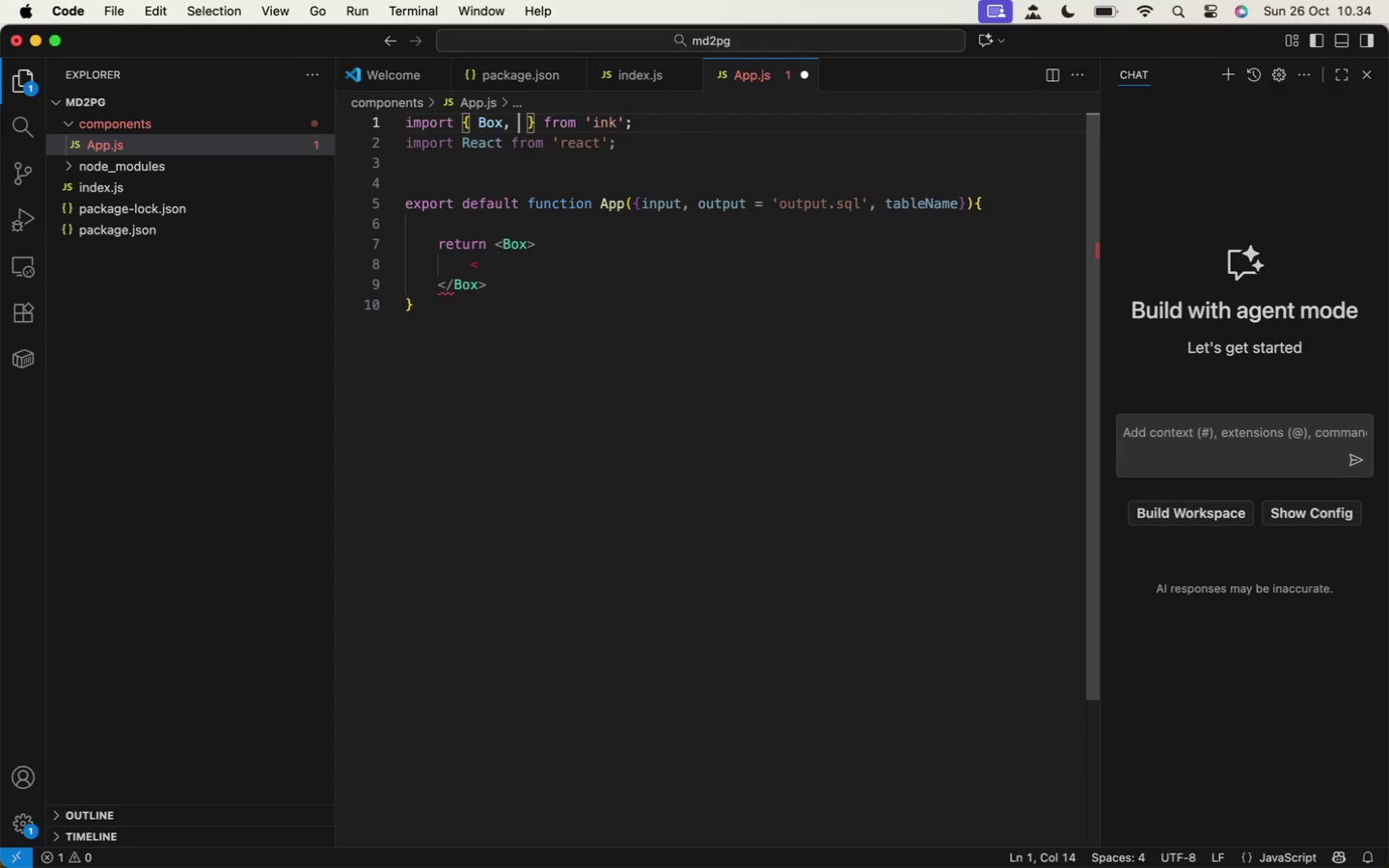 
key(Enter)
 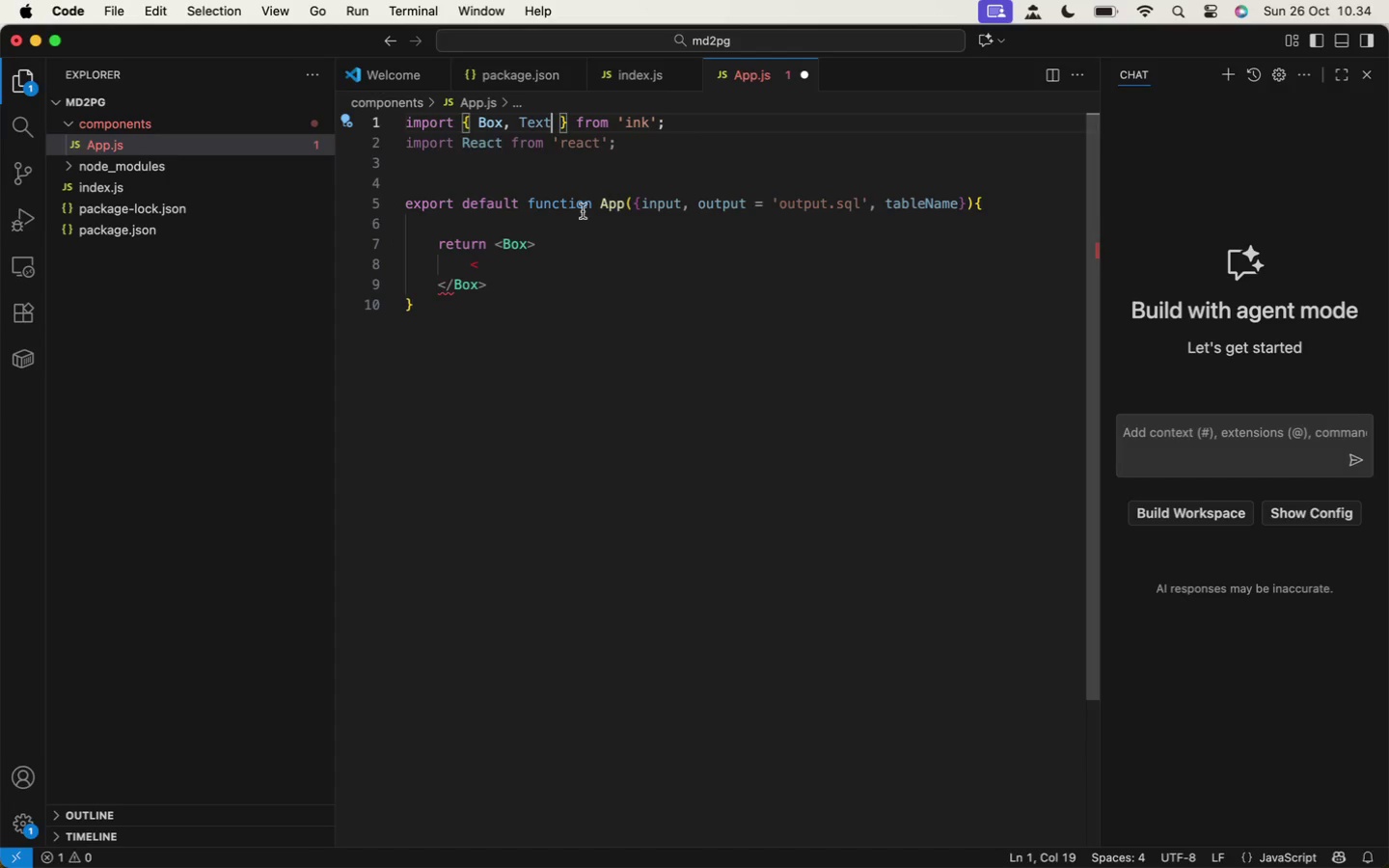 
left_click([539, 269])
 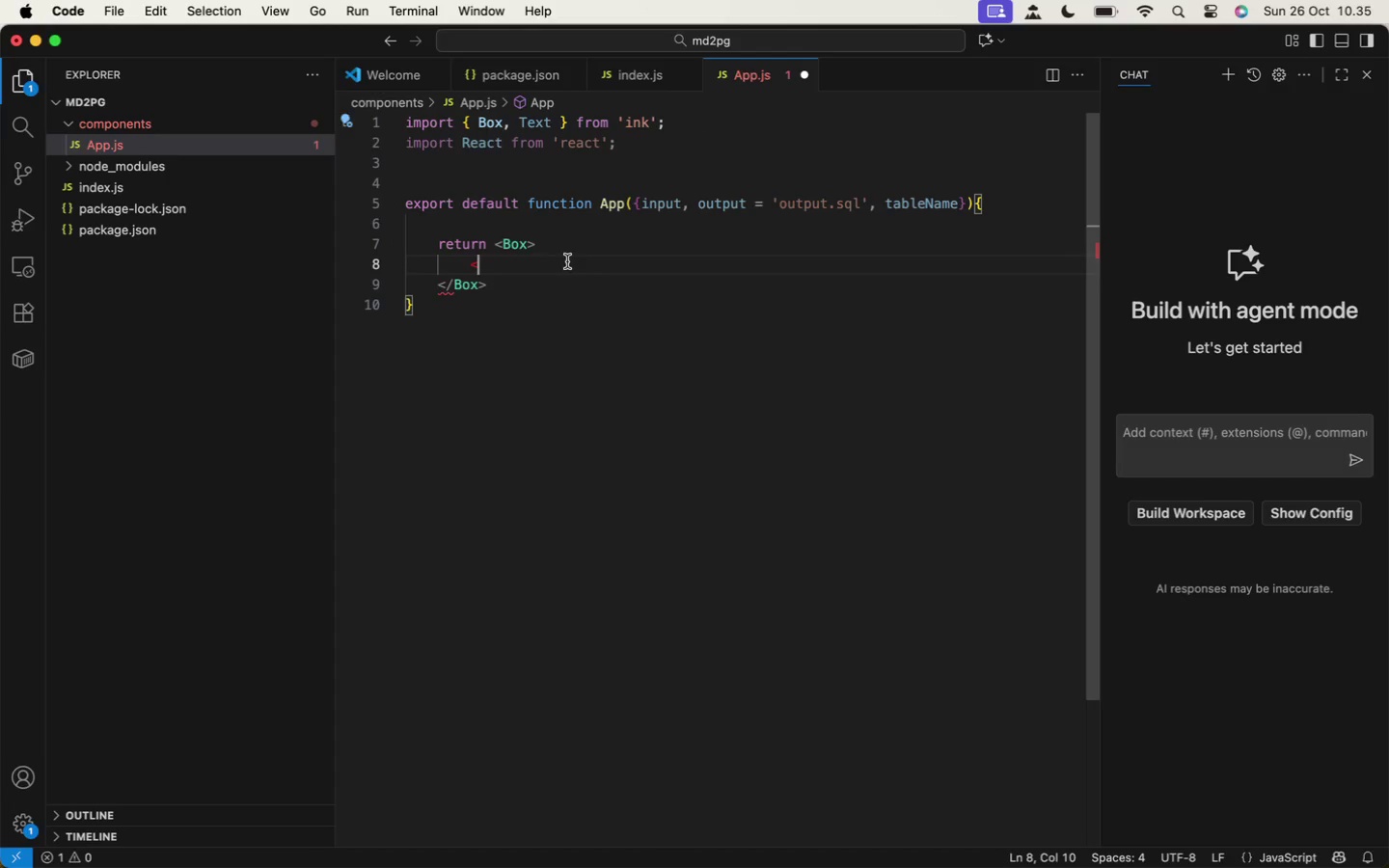 
key(Backspace)
type(<Te)
 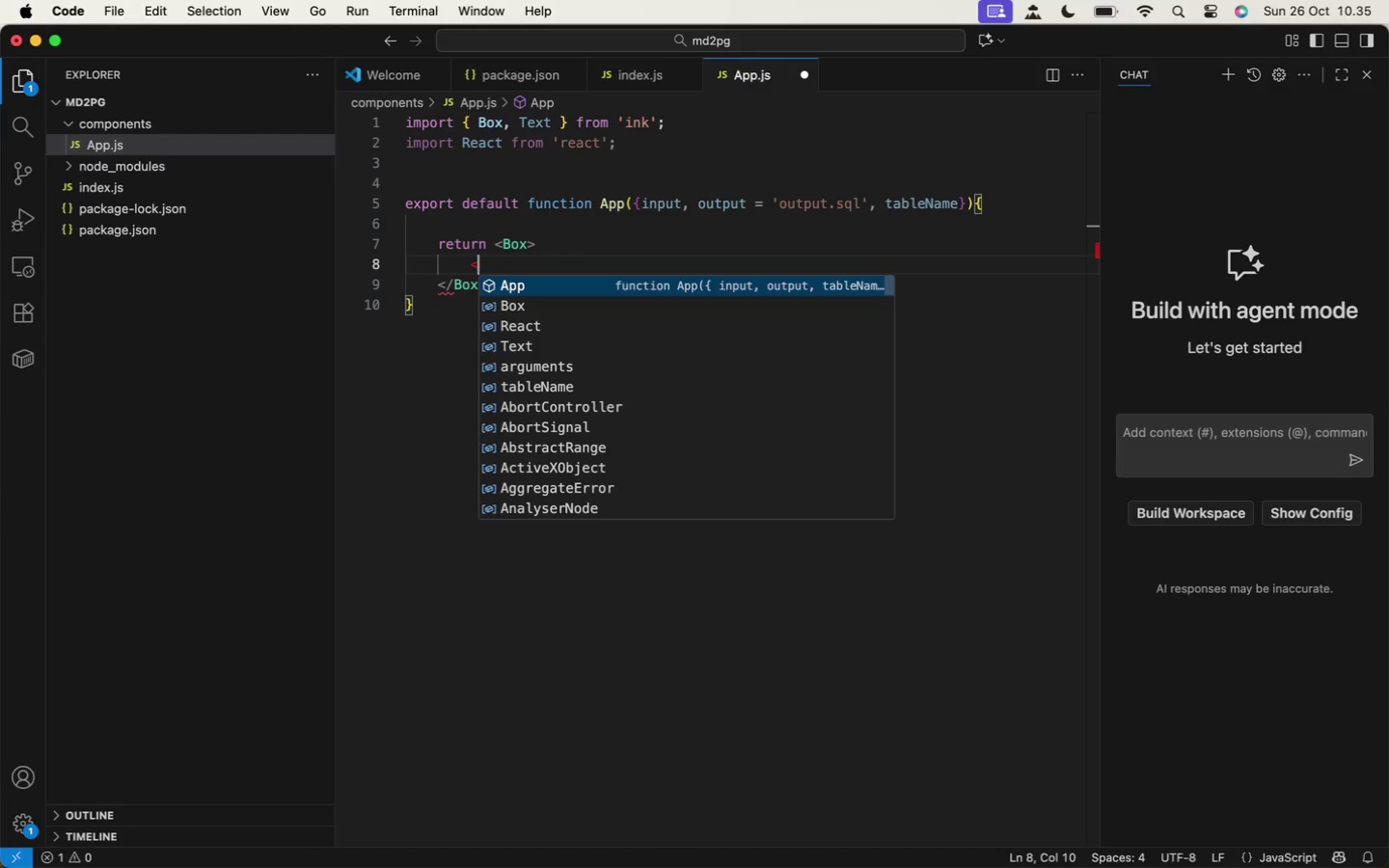 
 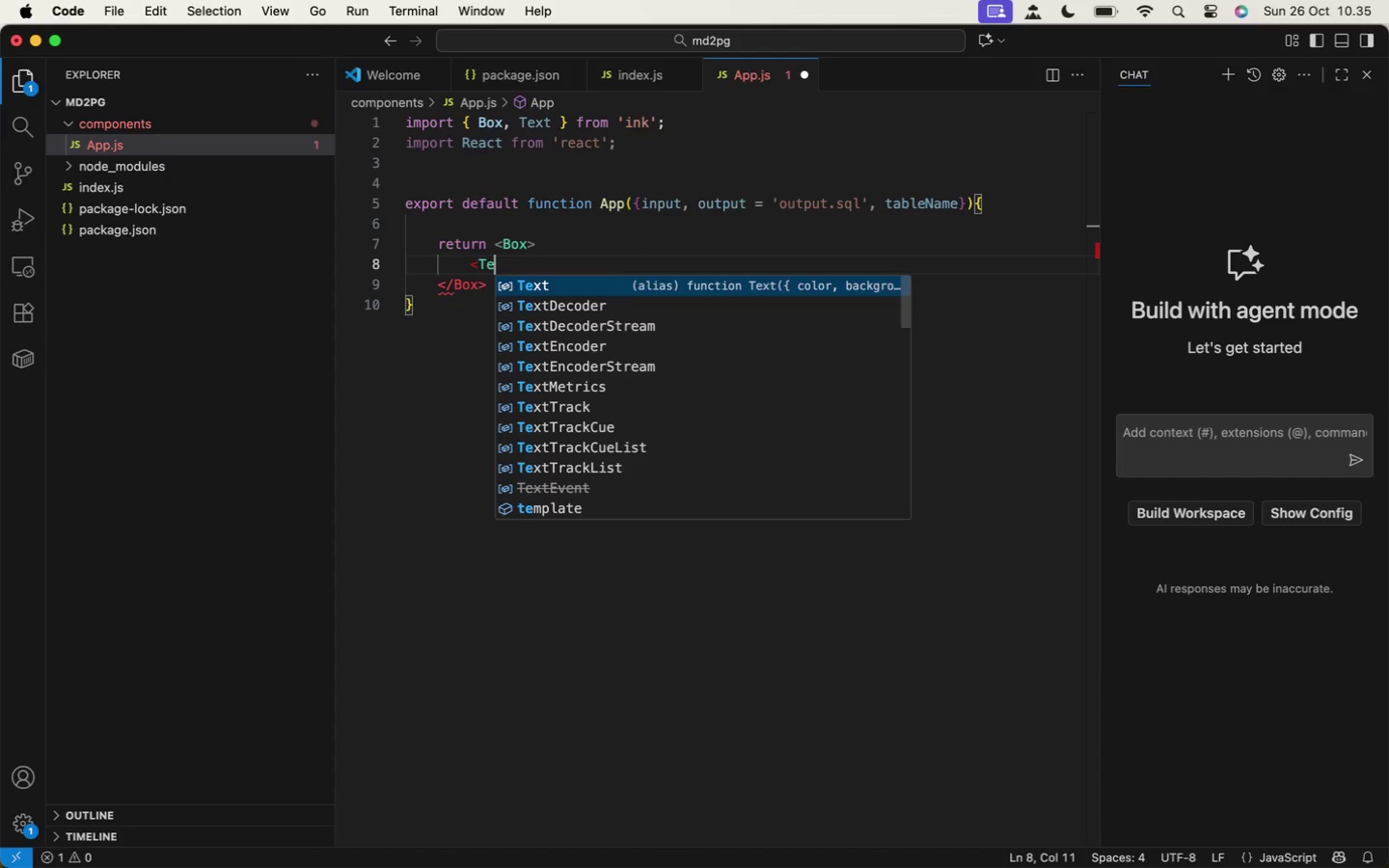 
key(Enter)
 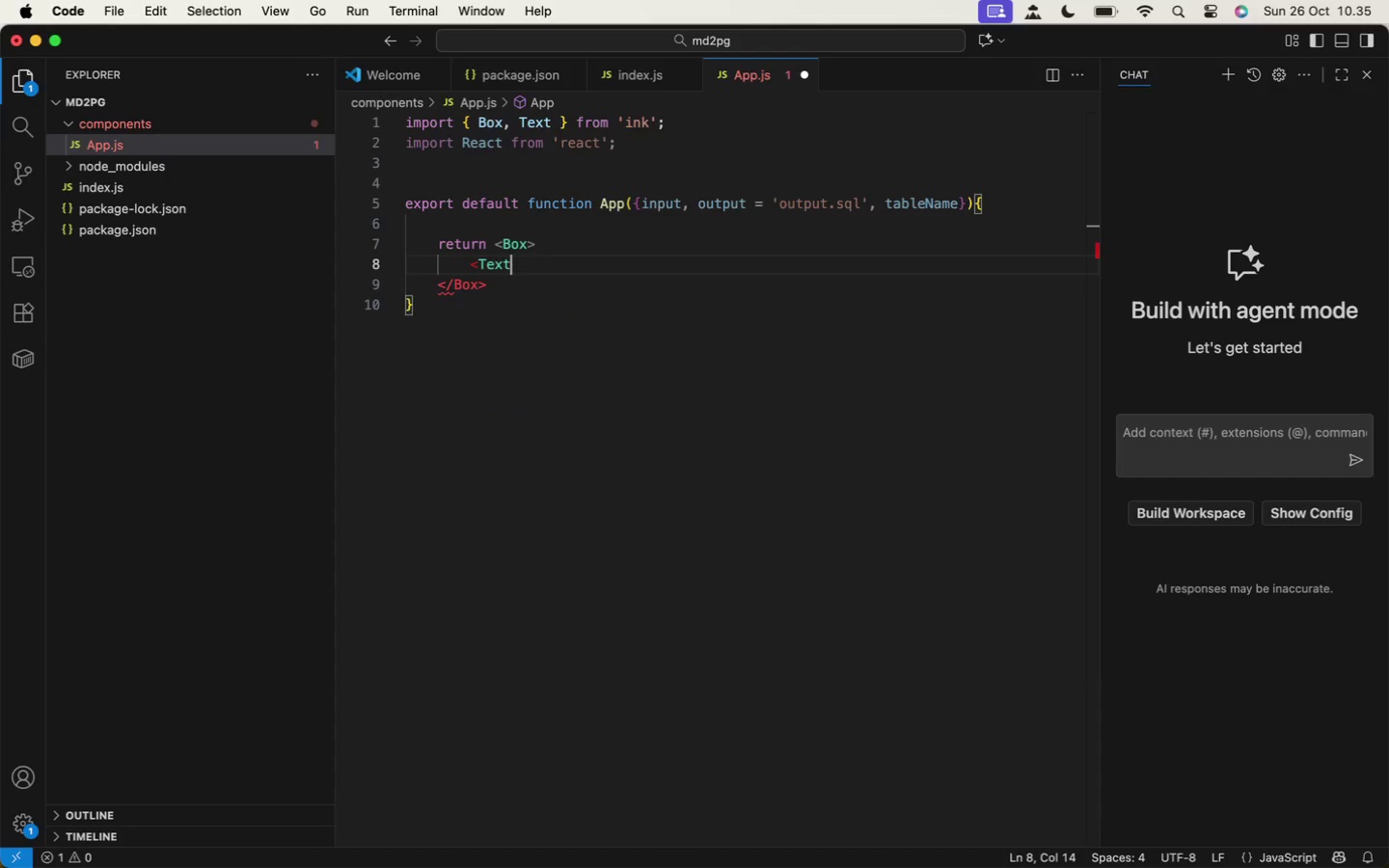 
key(Slash)
 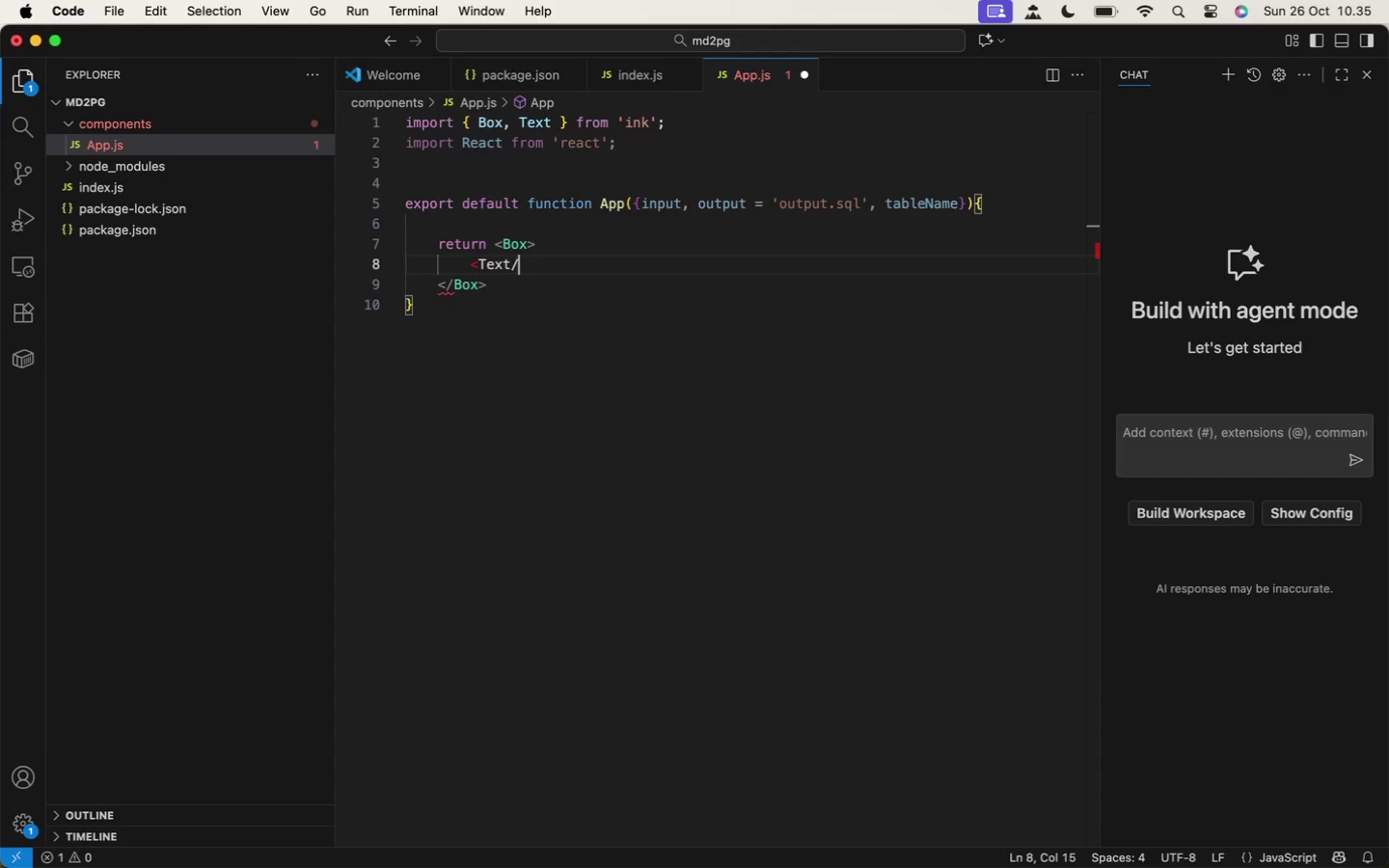 
key(Shift+Period)
 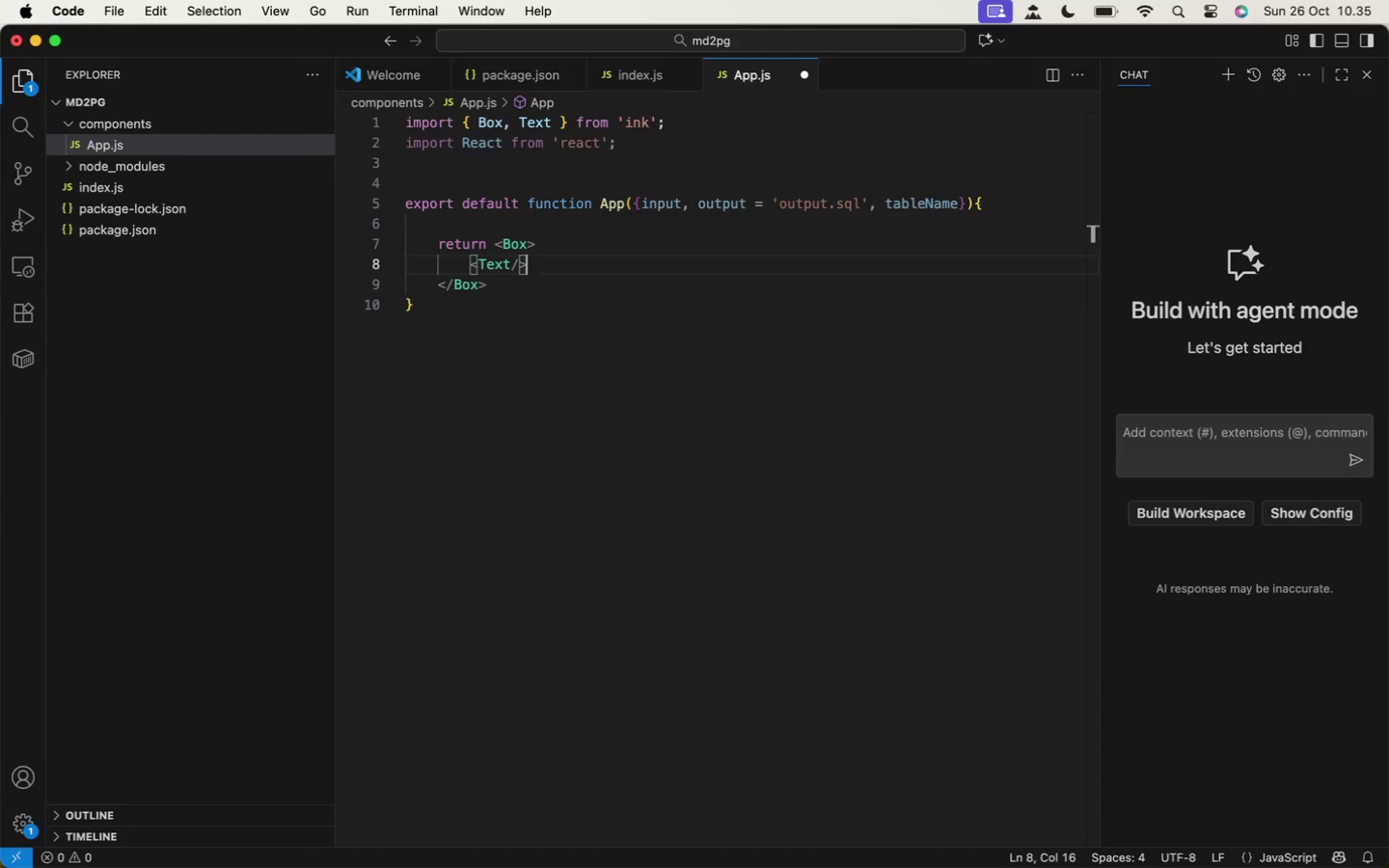 
key(ArrowLeft)
 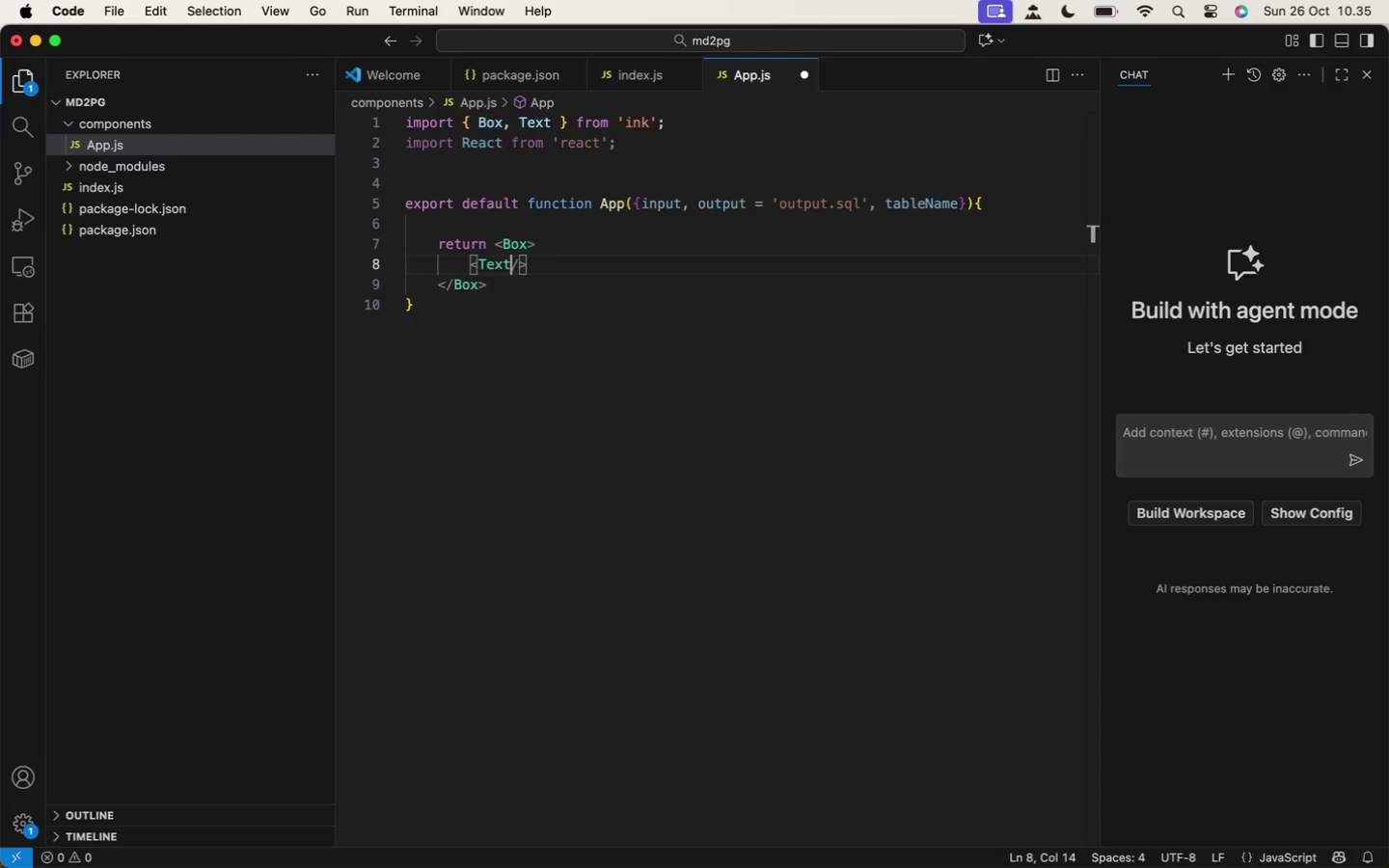 
key(ArrowLeft)
 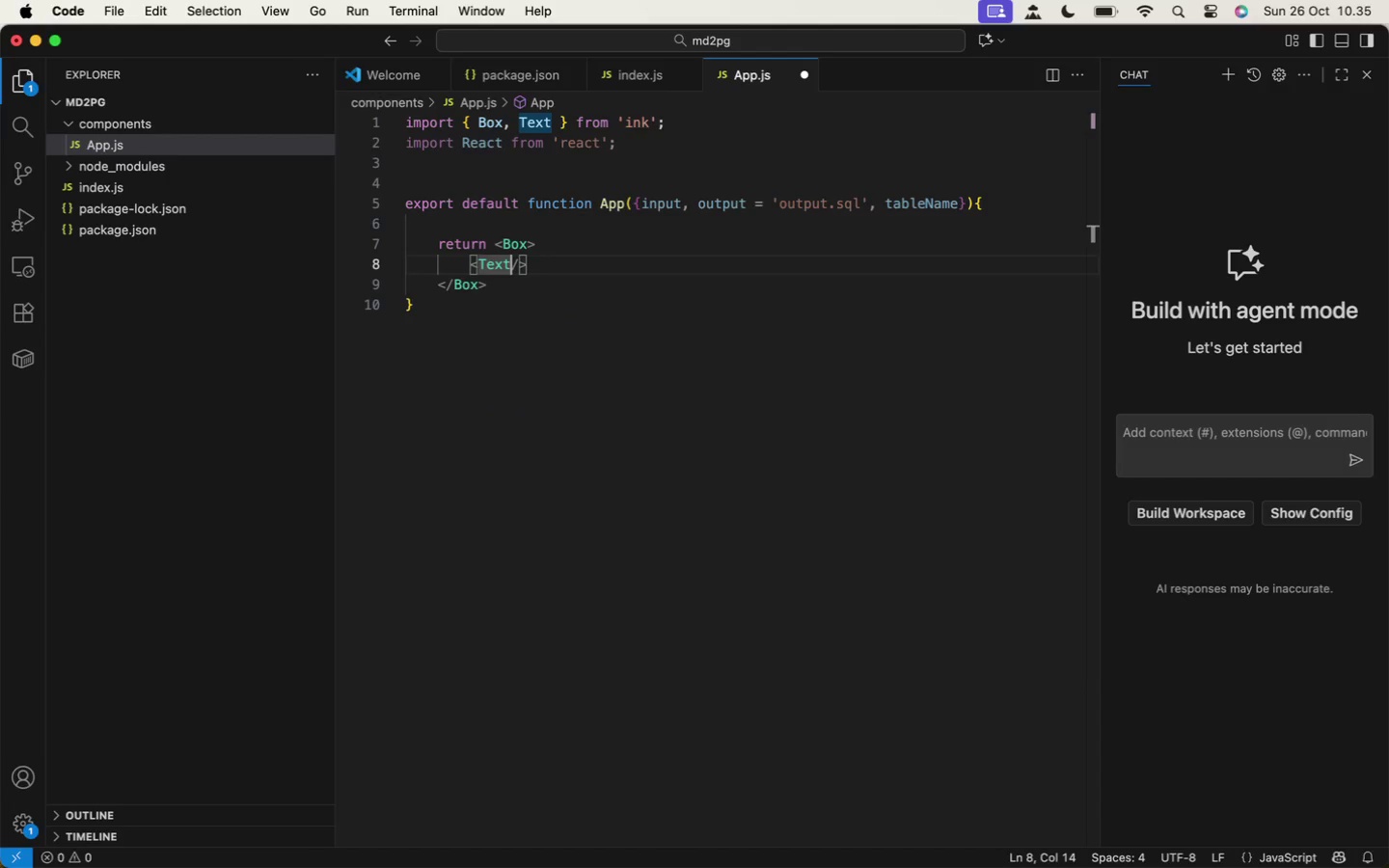 
key(Space)
 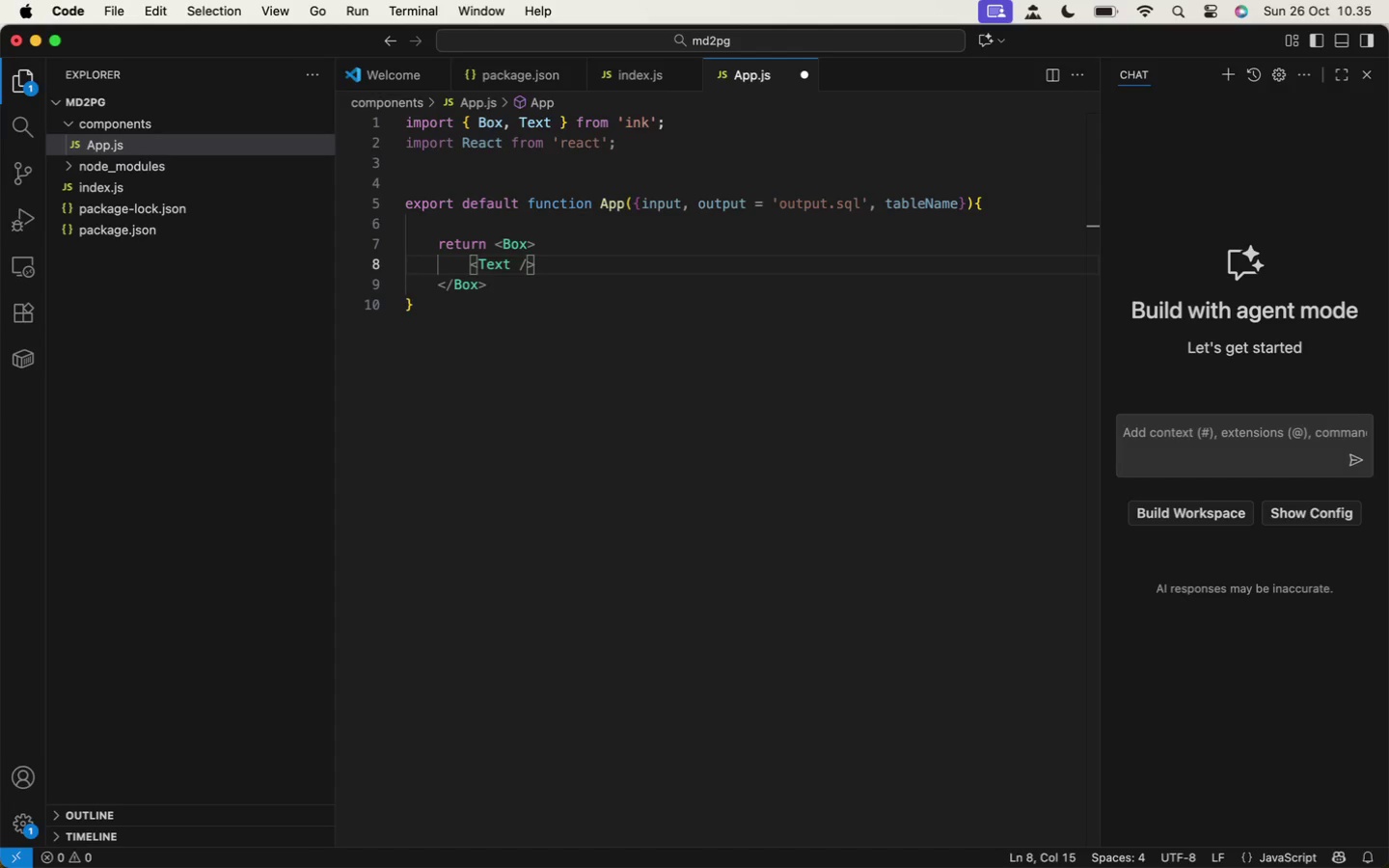 
wait(6.09)
 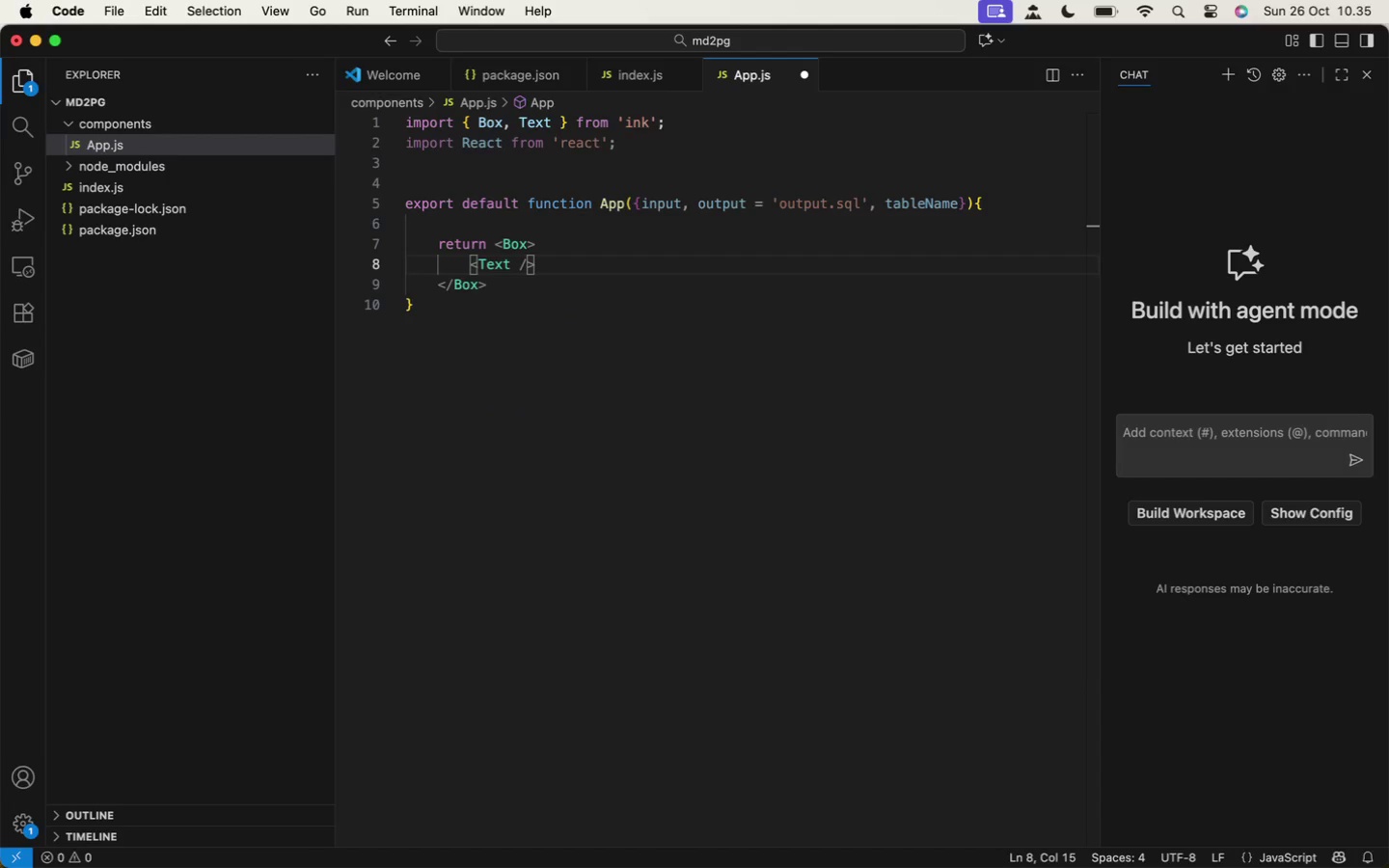 
key(Shift+ShiftRight)
 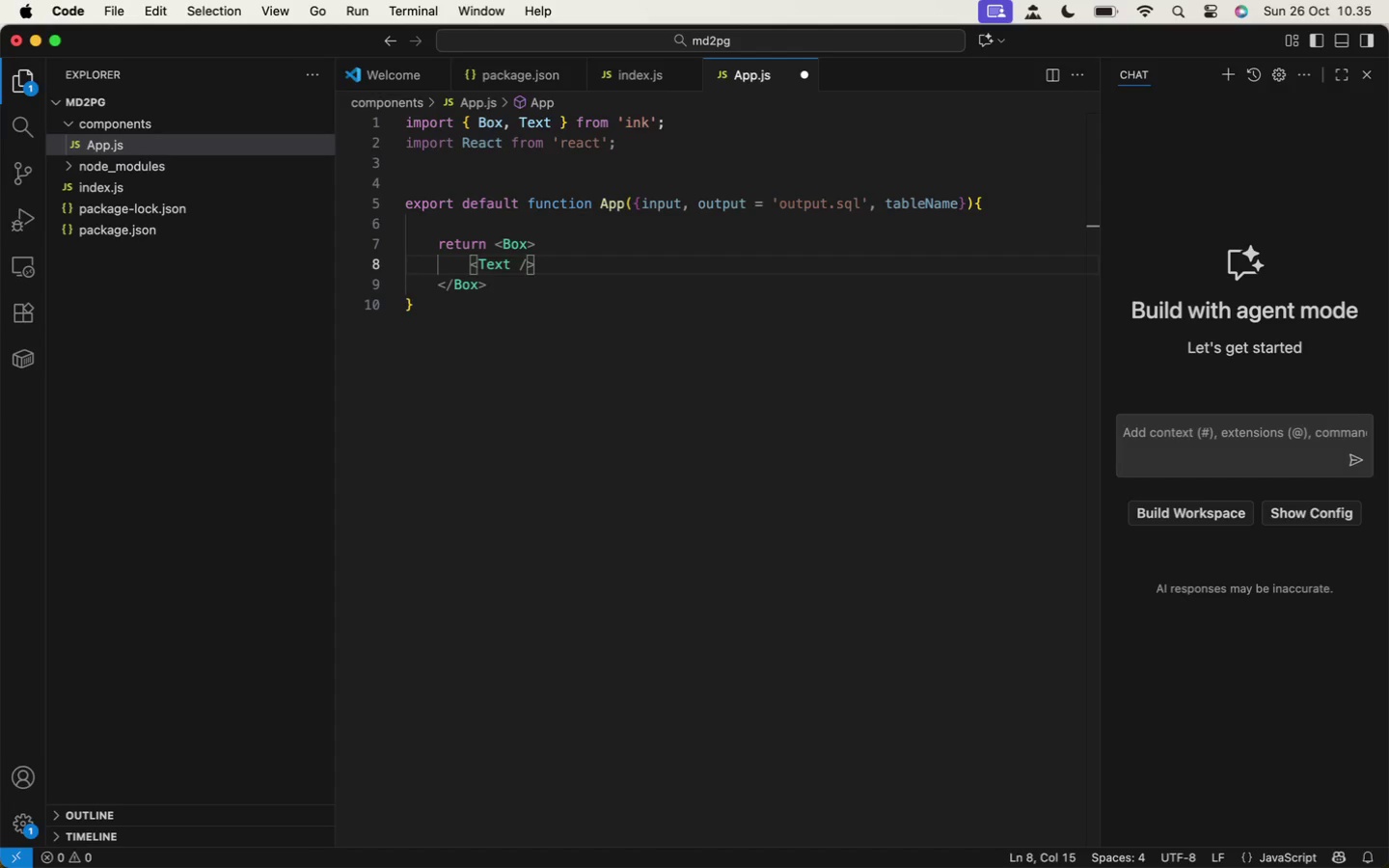 
key(ArrowRight)
 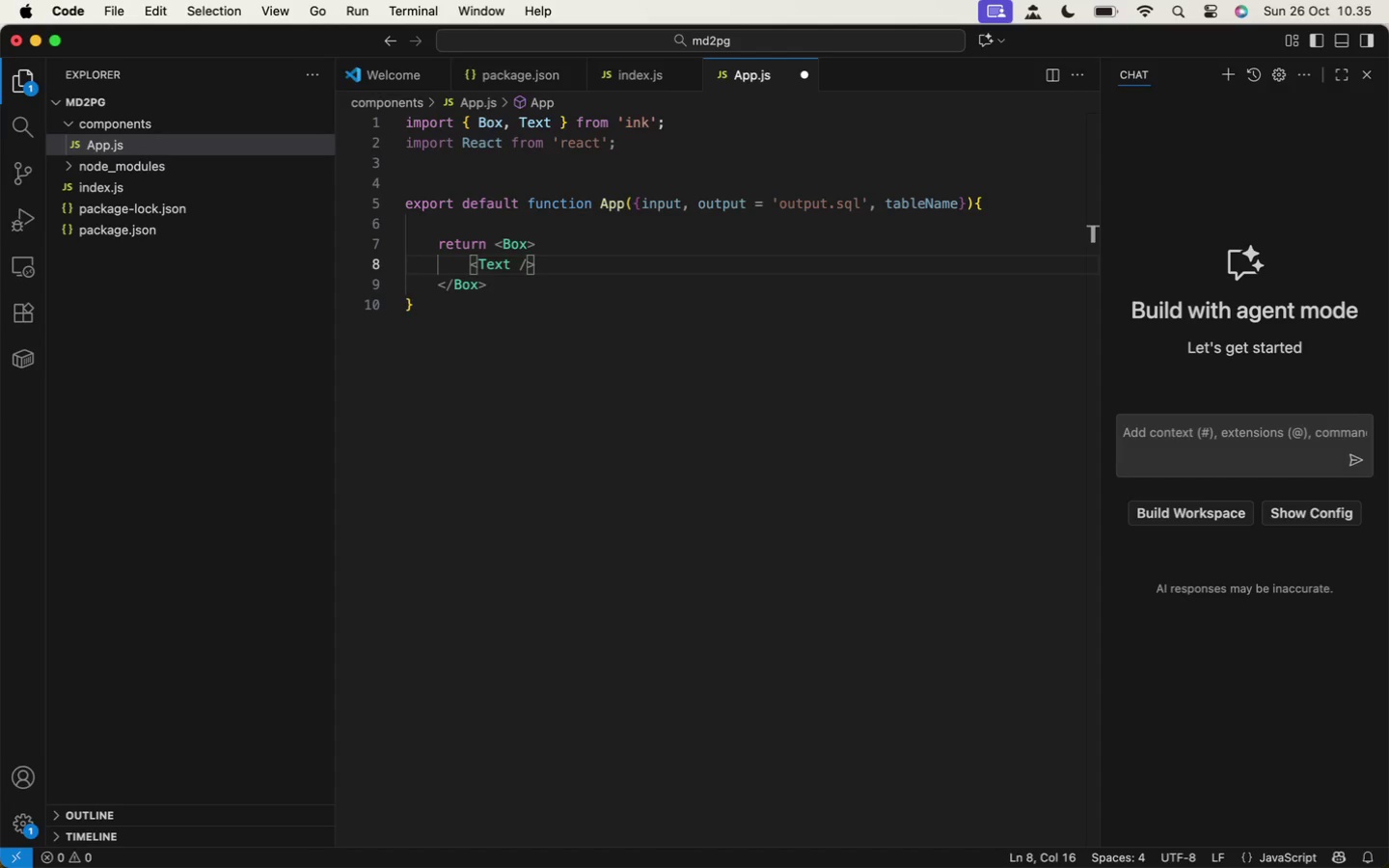 
key(VolumeUp)
 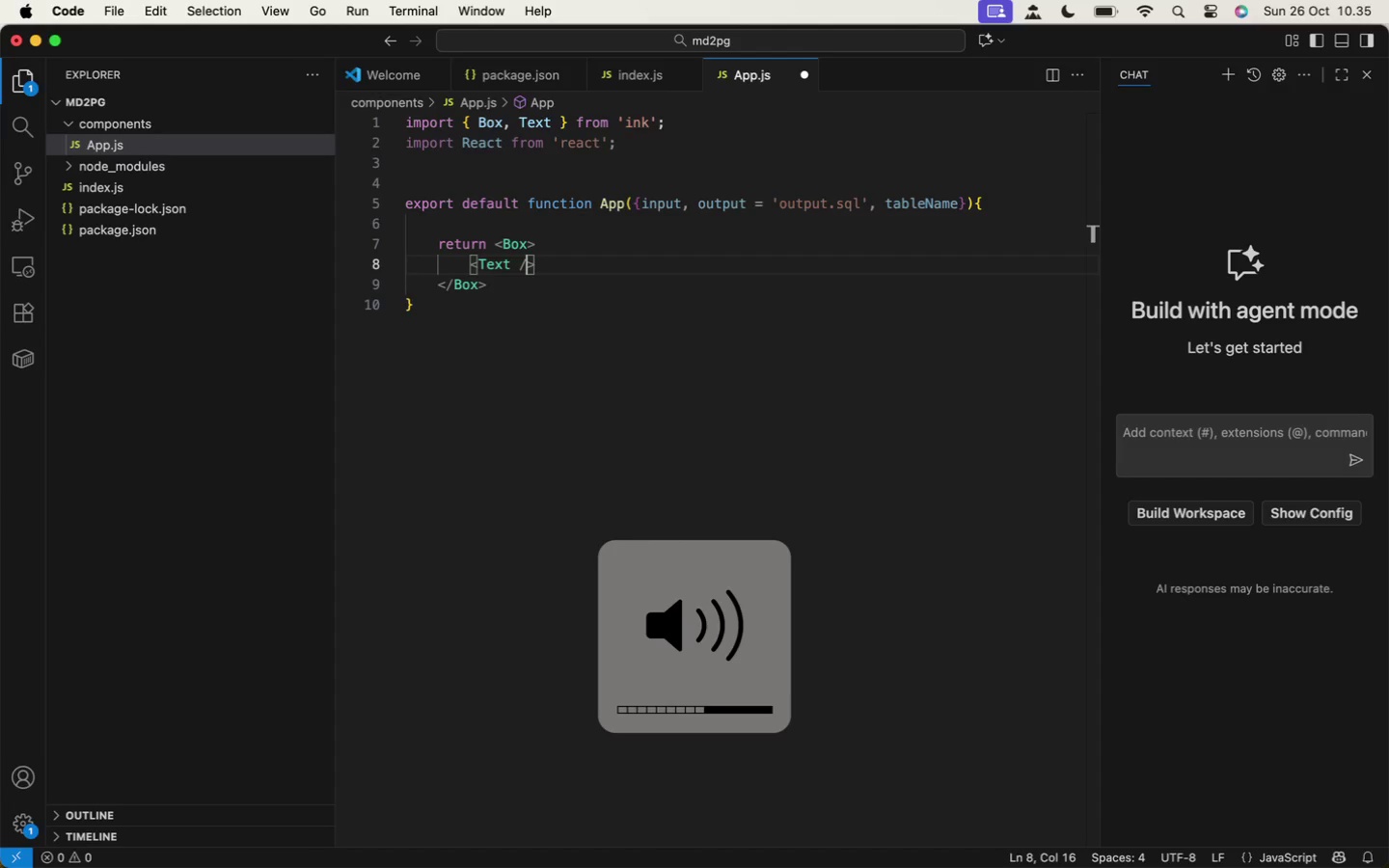 
key(VolumeUp)
 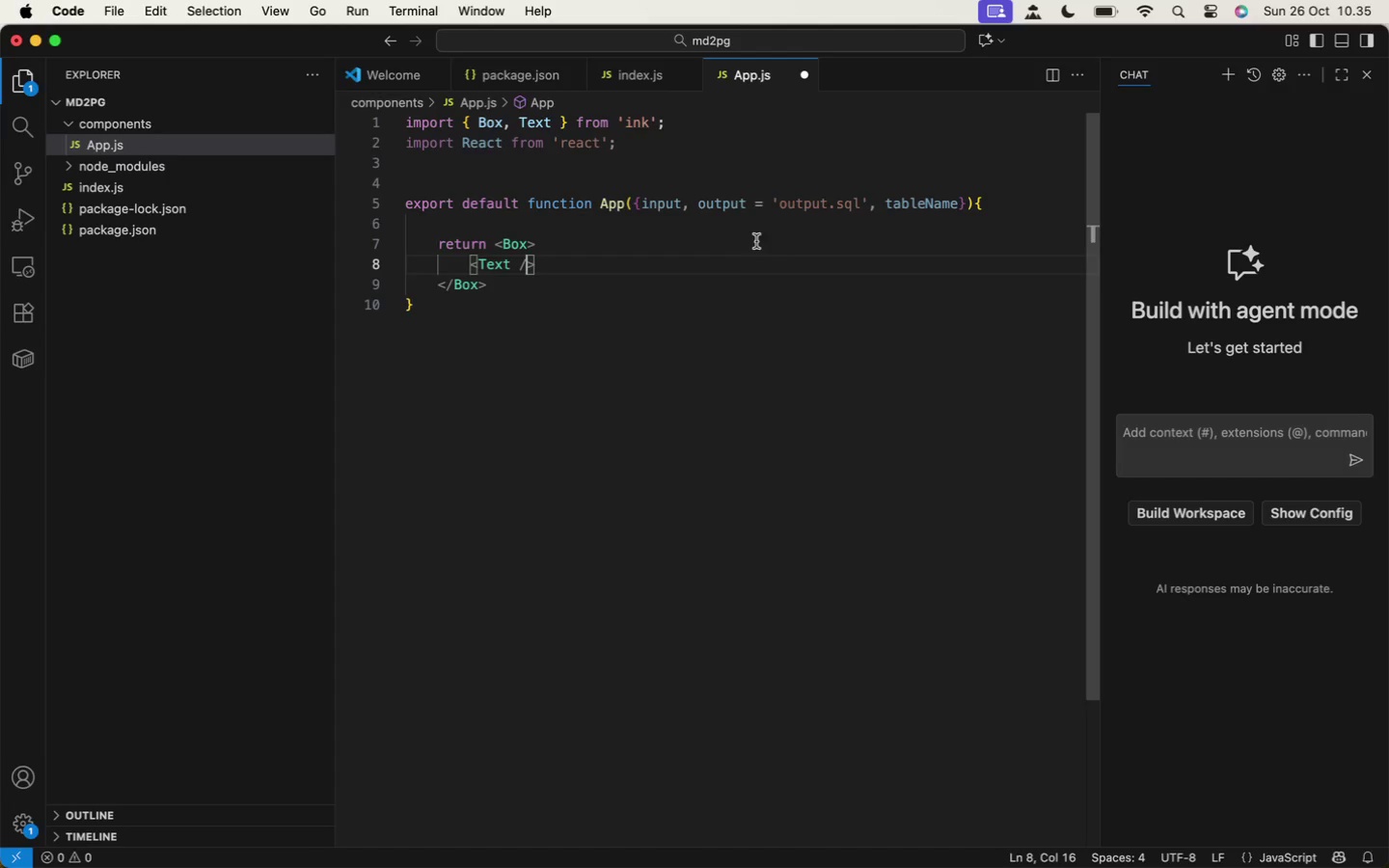 
left_click([777, 259])
 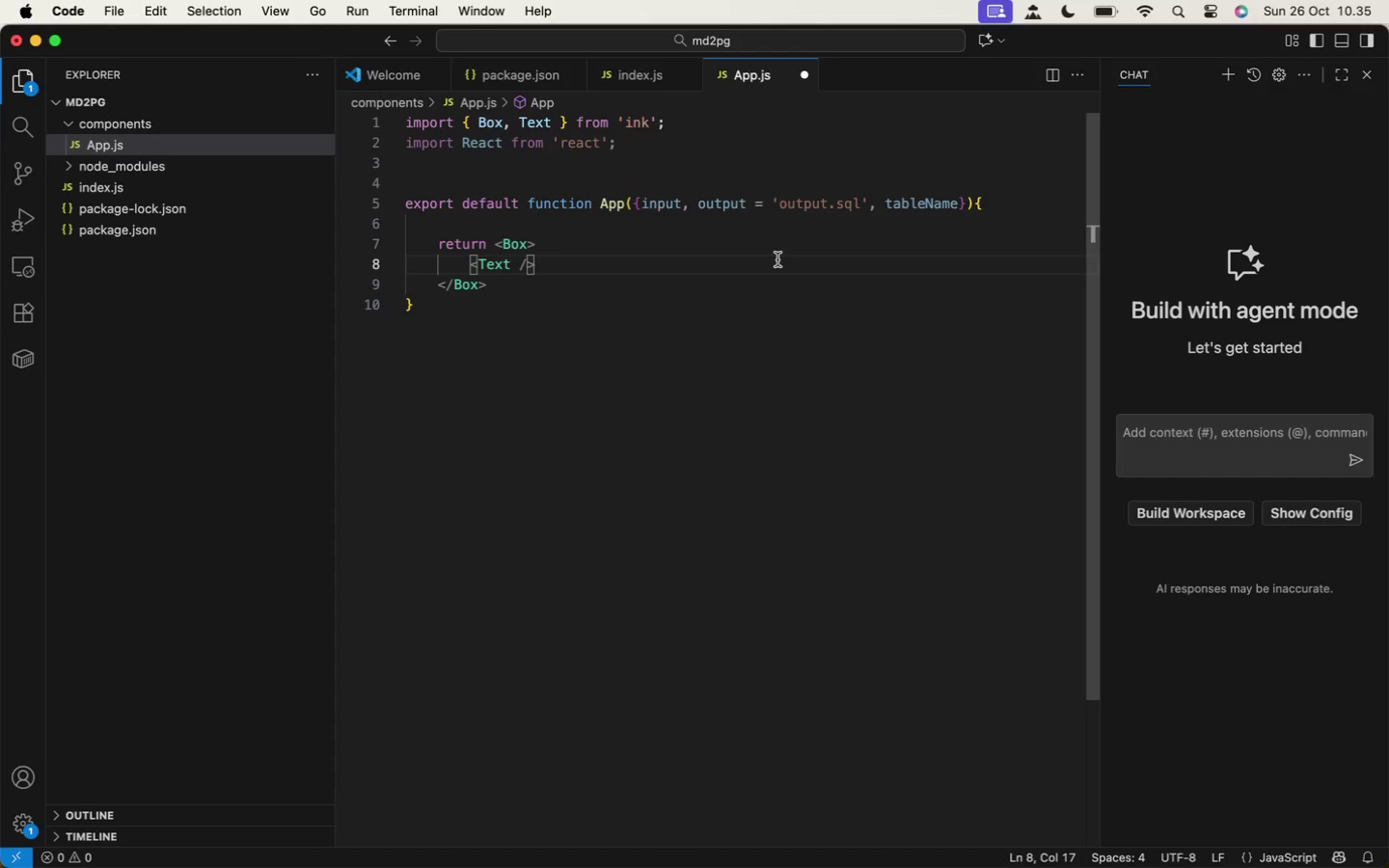 
key(ArrowLeft)
 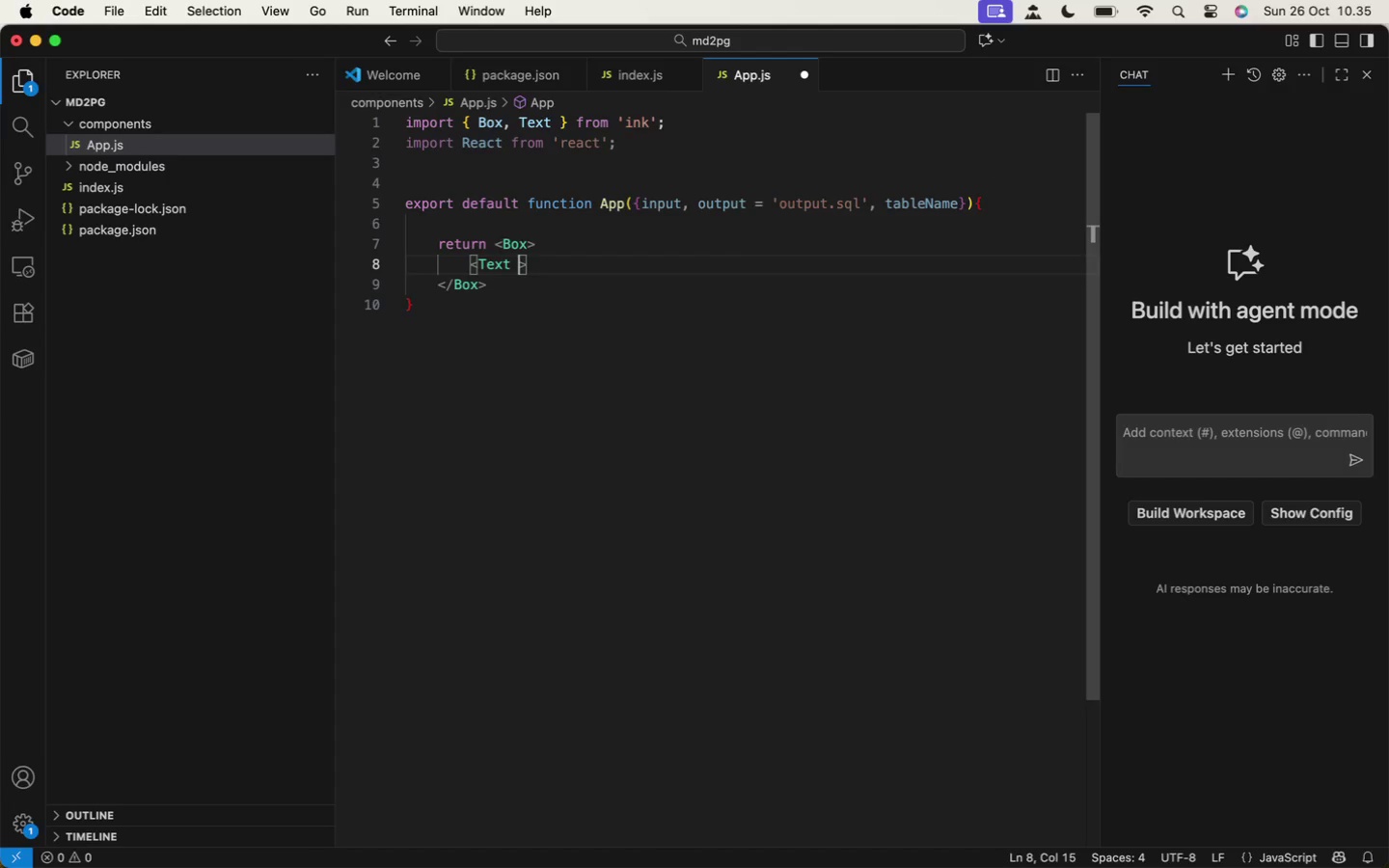 
key(Backspace)
 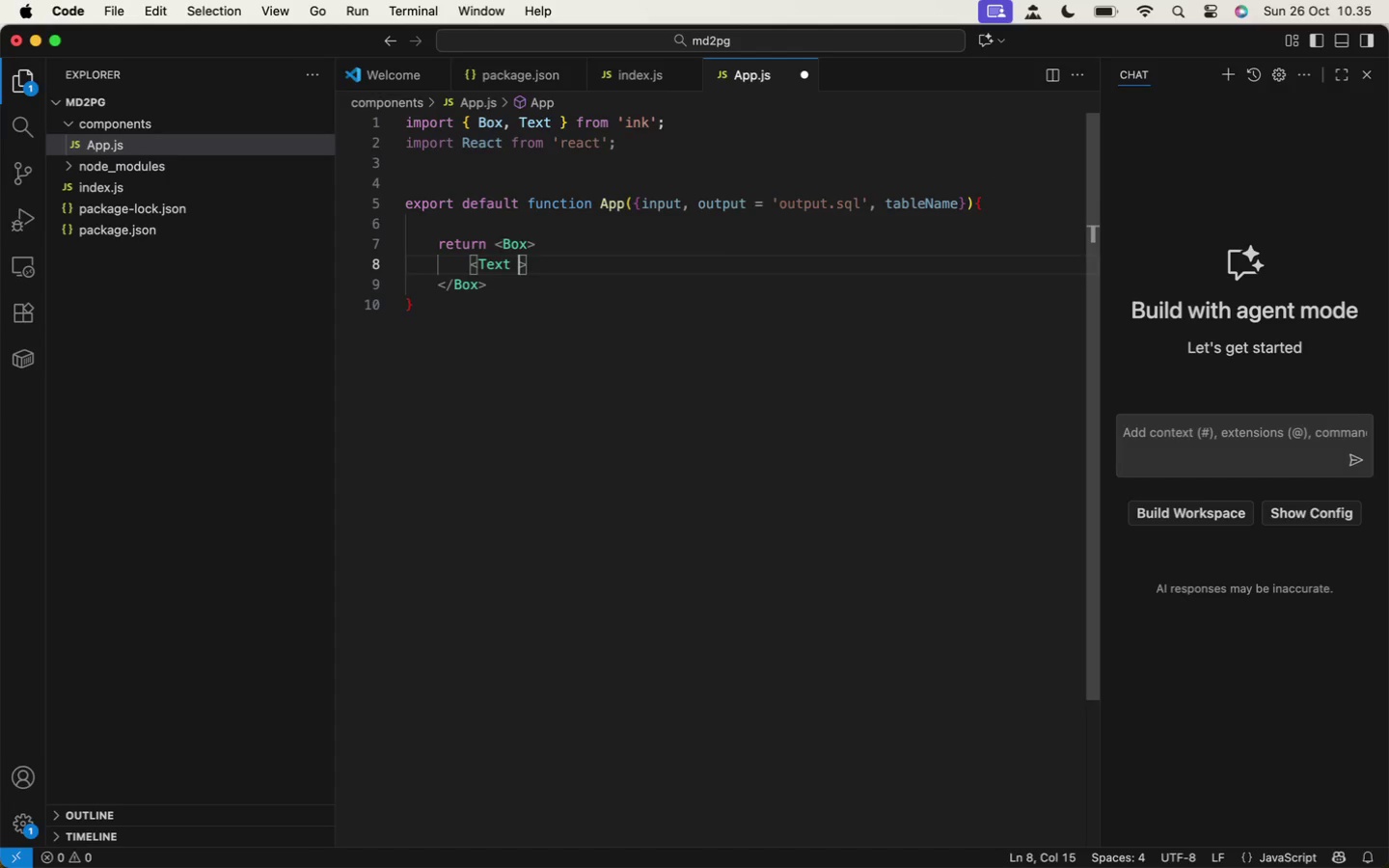 
key(Backspace)
 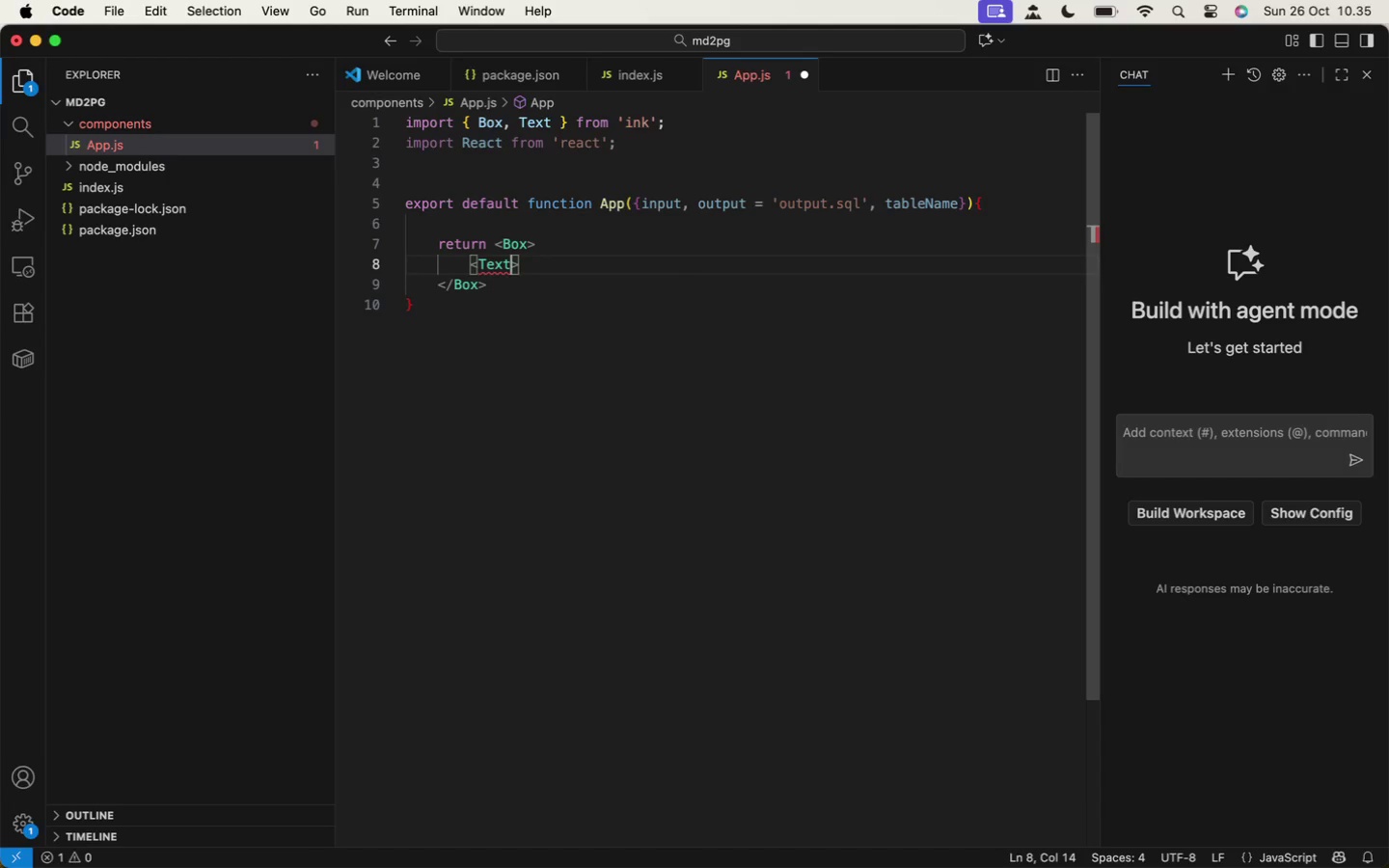 
key(ArrowRight)
 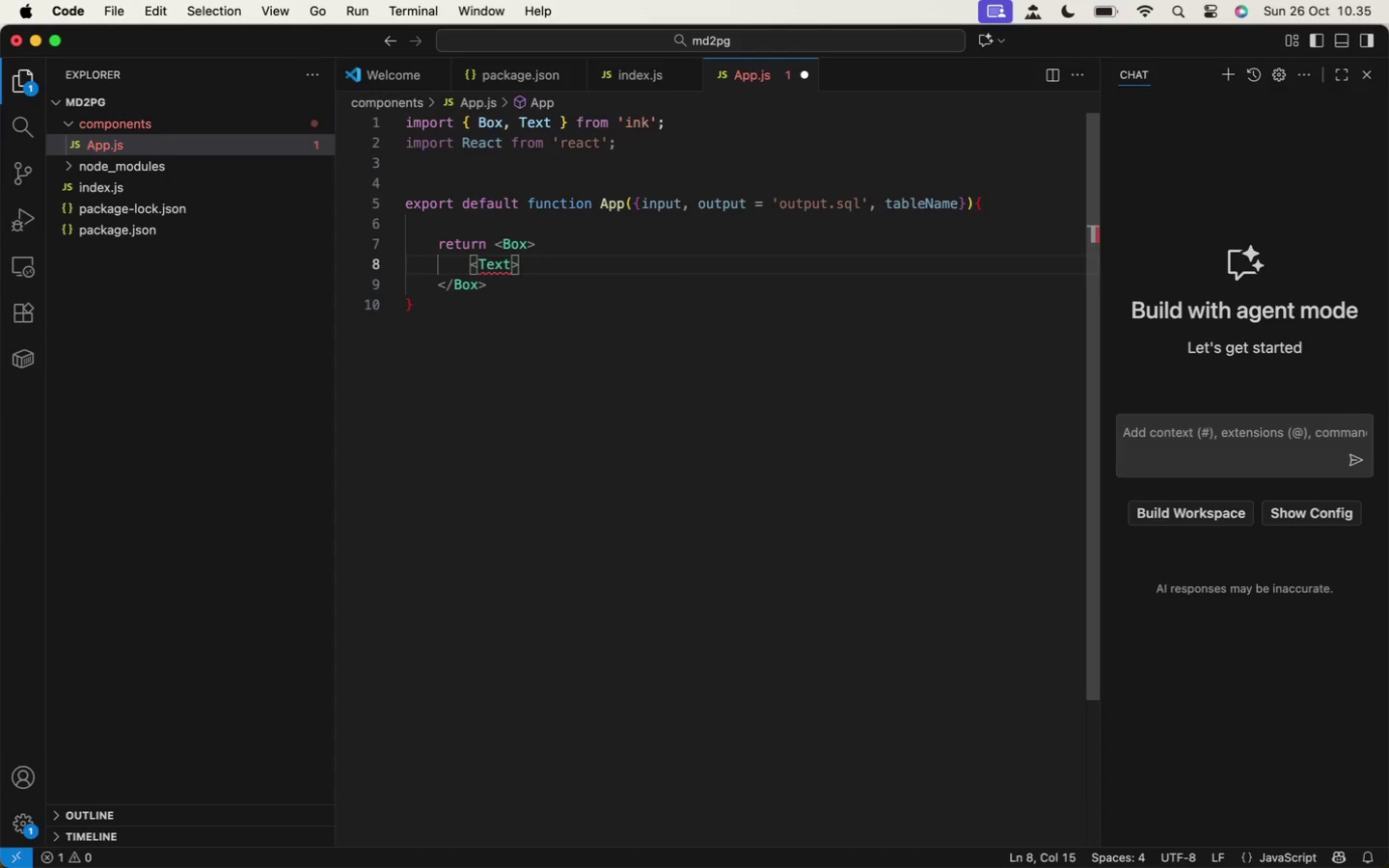 
key(Shift+Comma)
 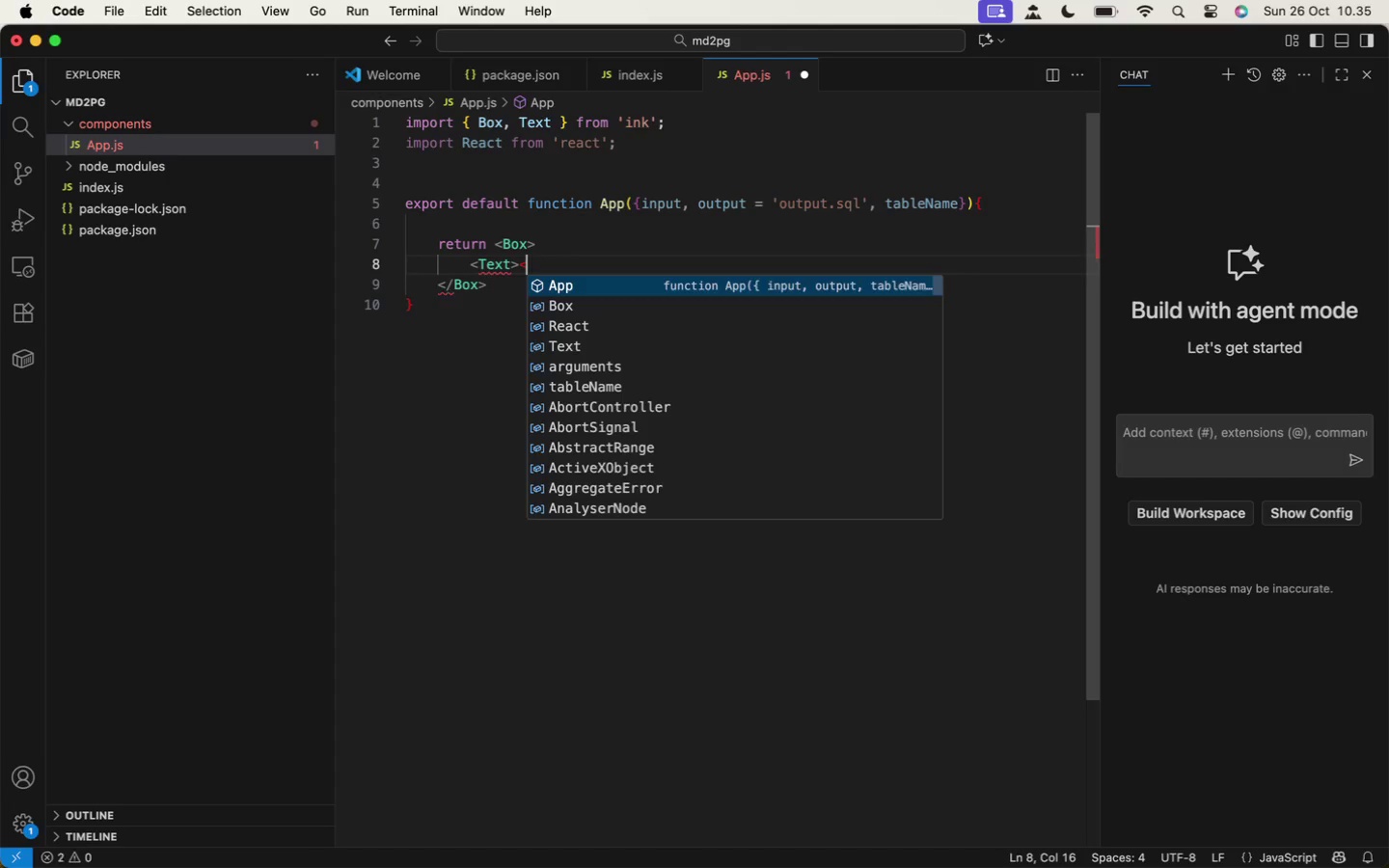 
key(Slash)
 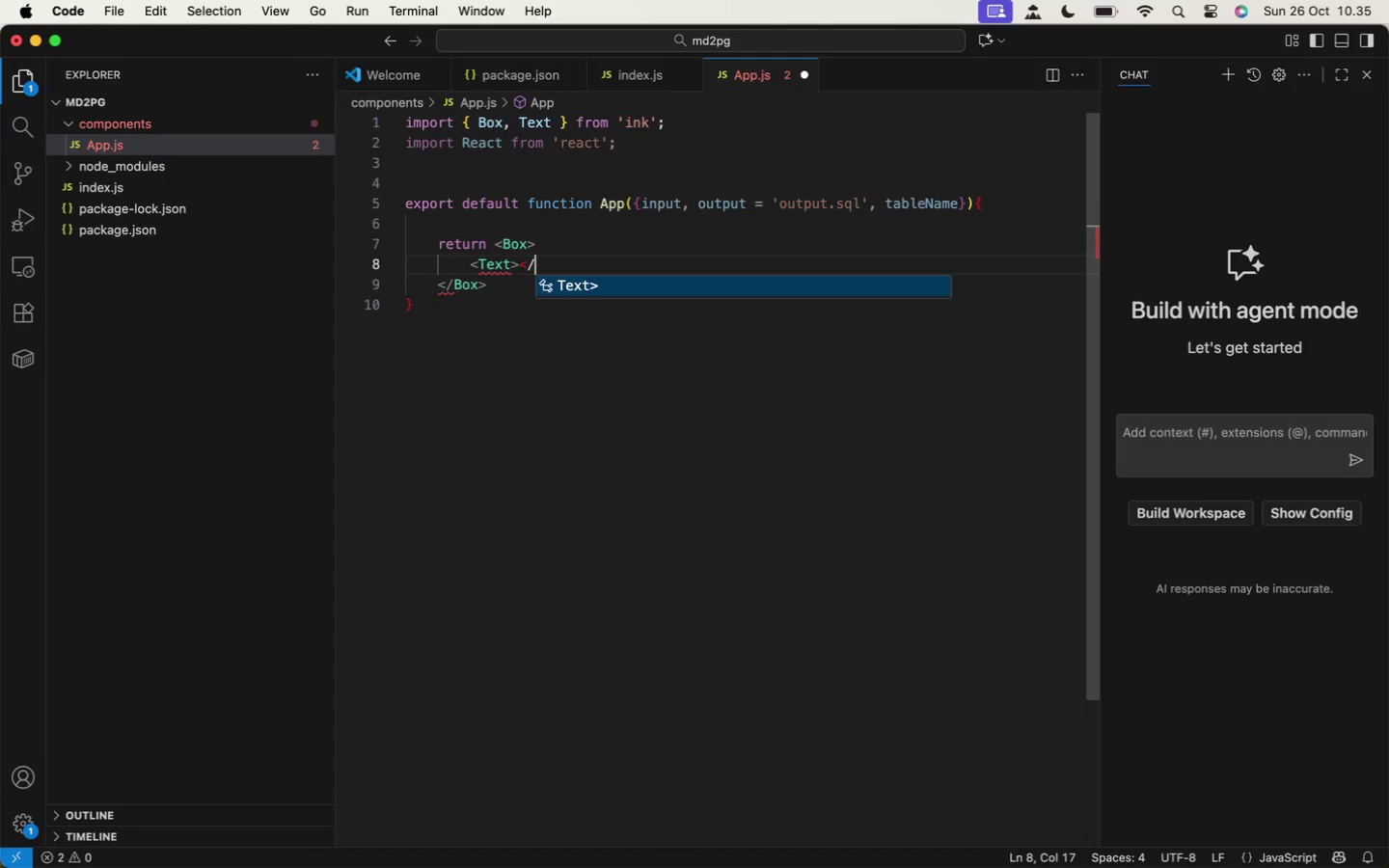 
key(Shift+ShiftLeft)
 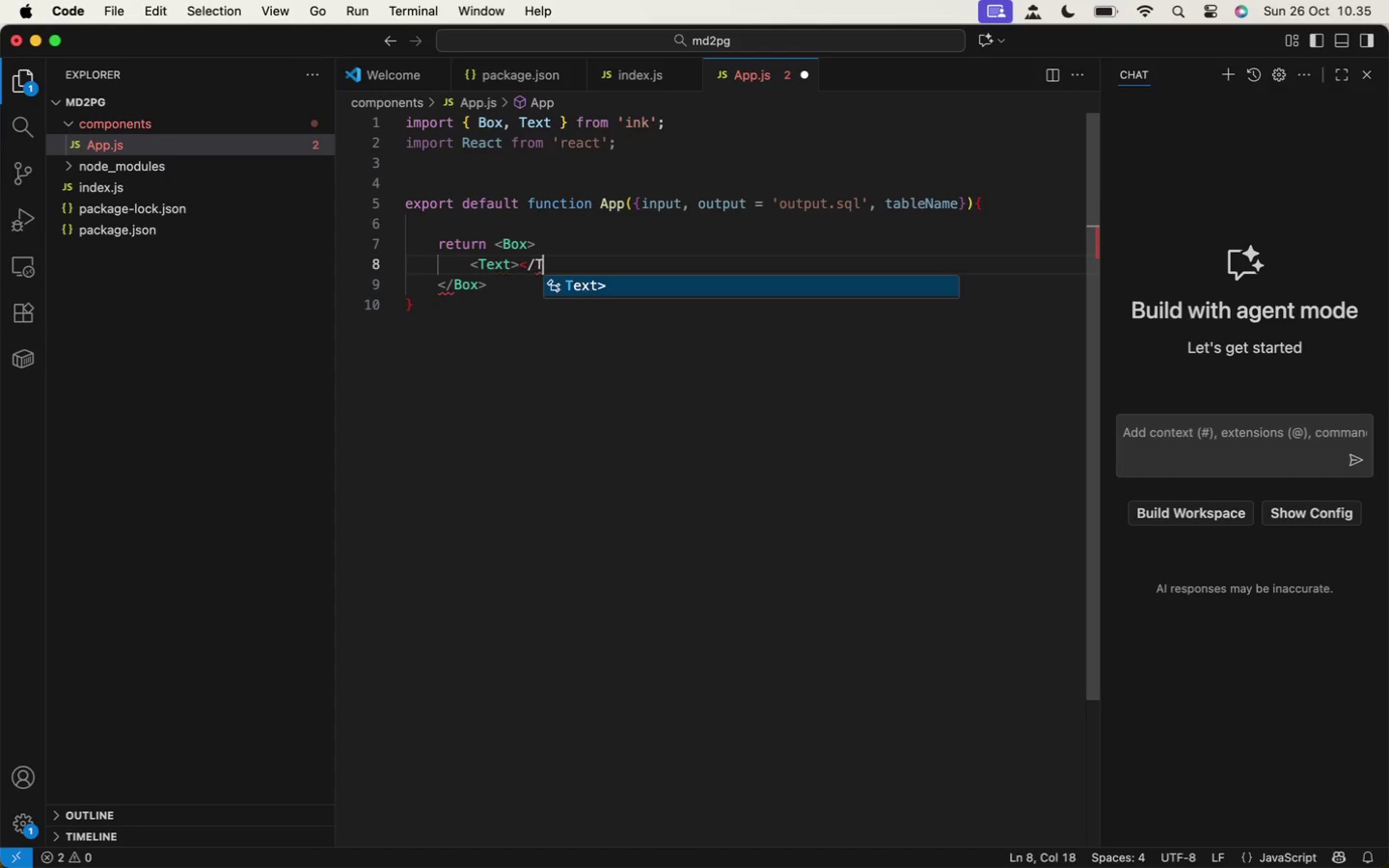 
key(Shift+T)
 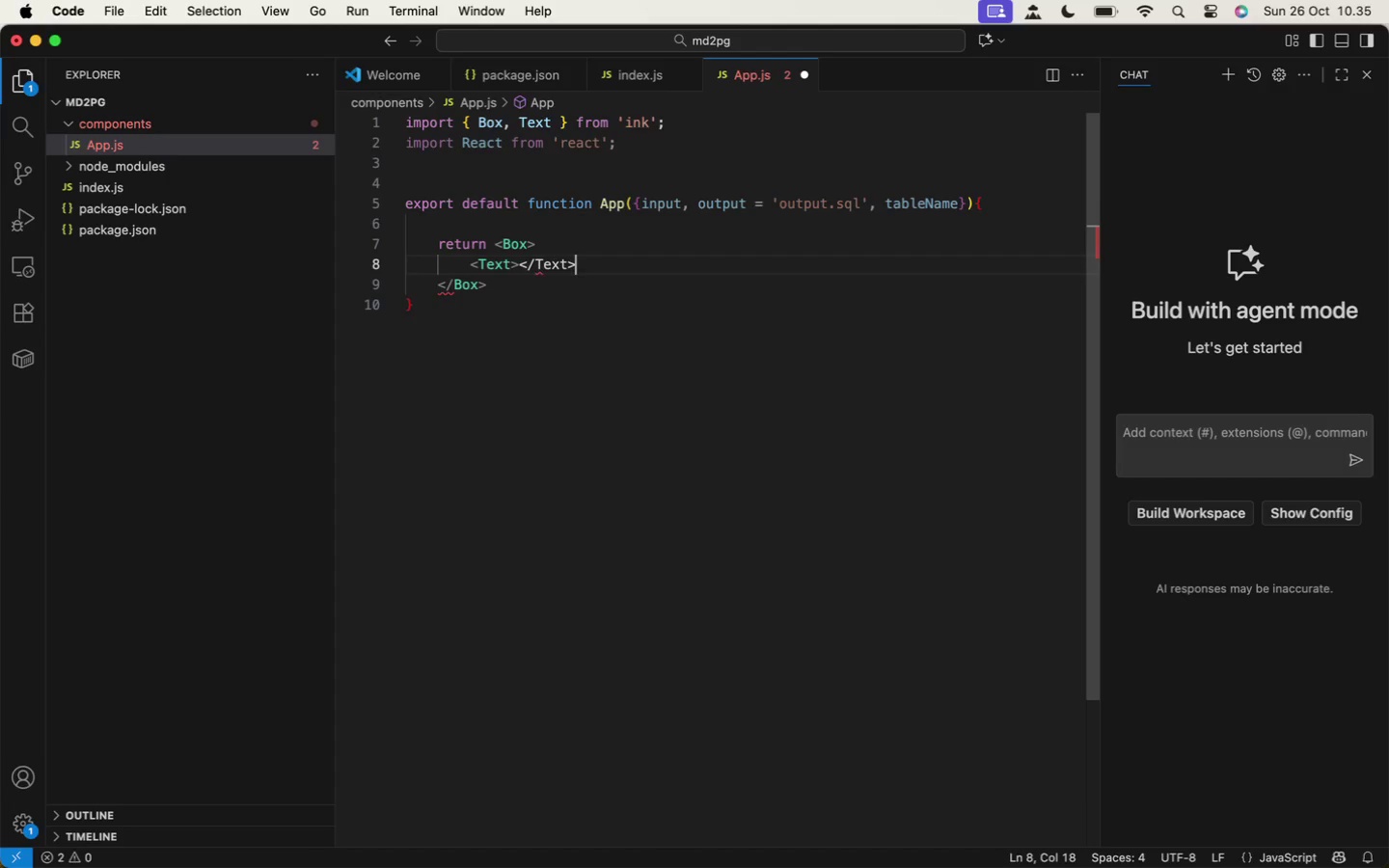 
key(Enter)
 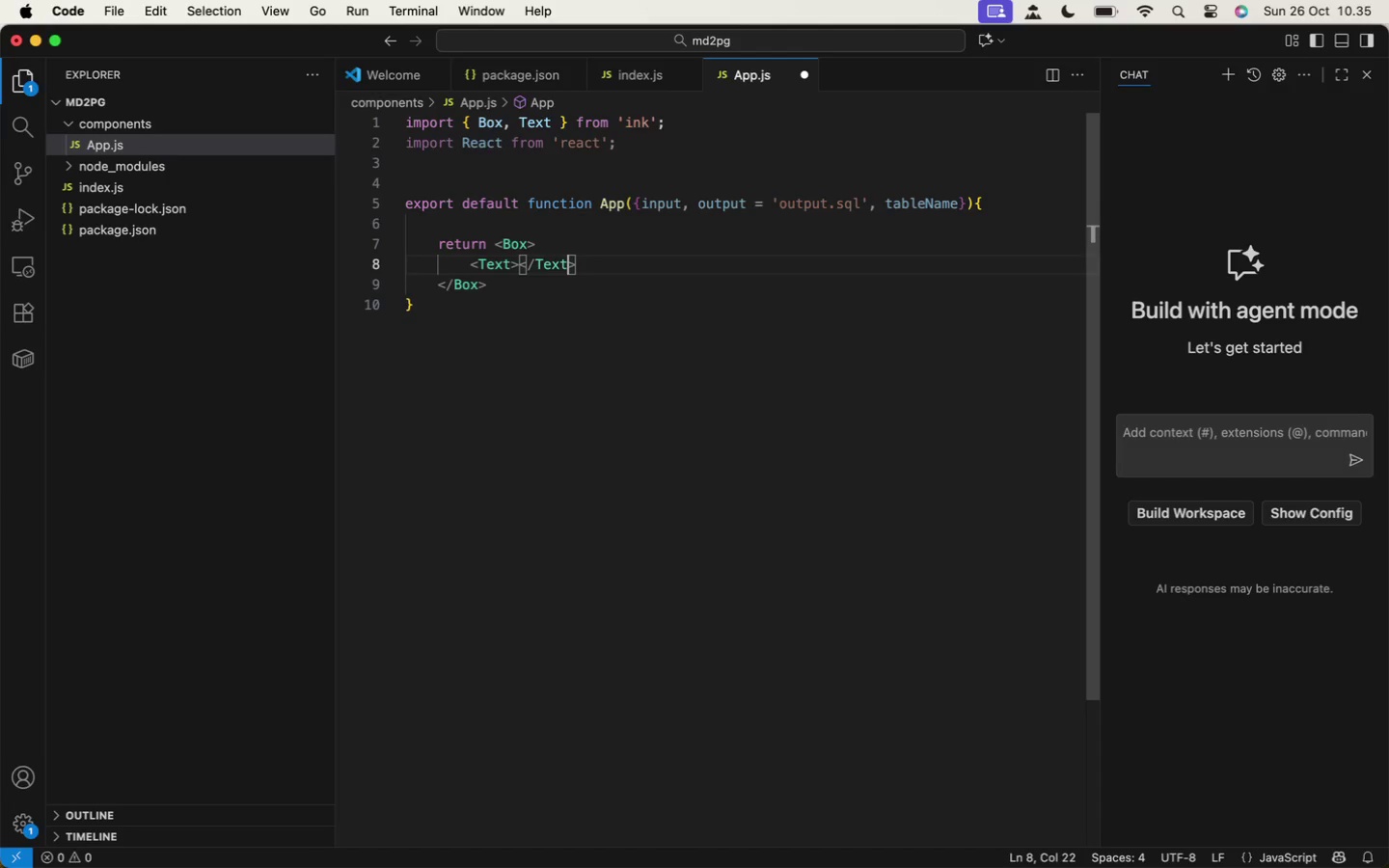 
key(ArrowLeft)
 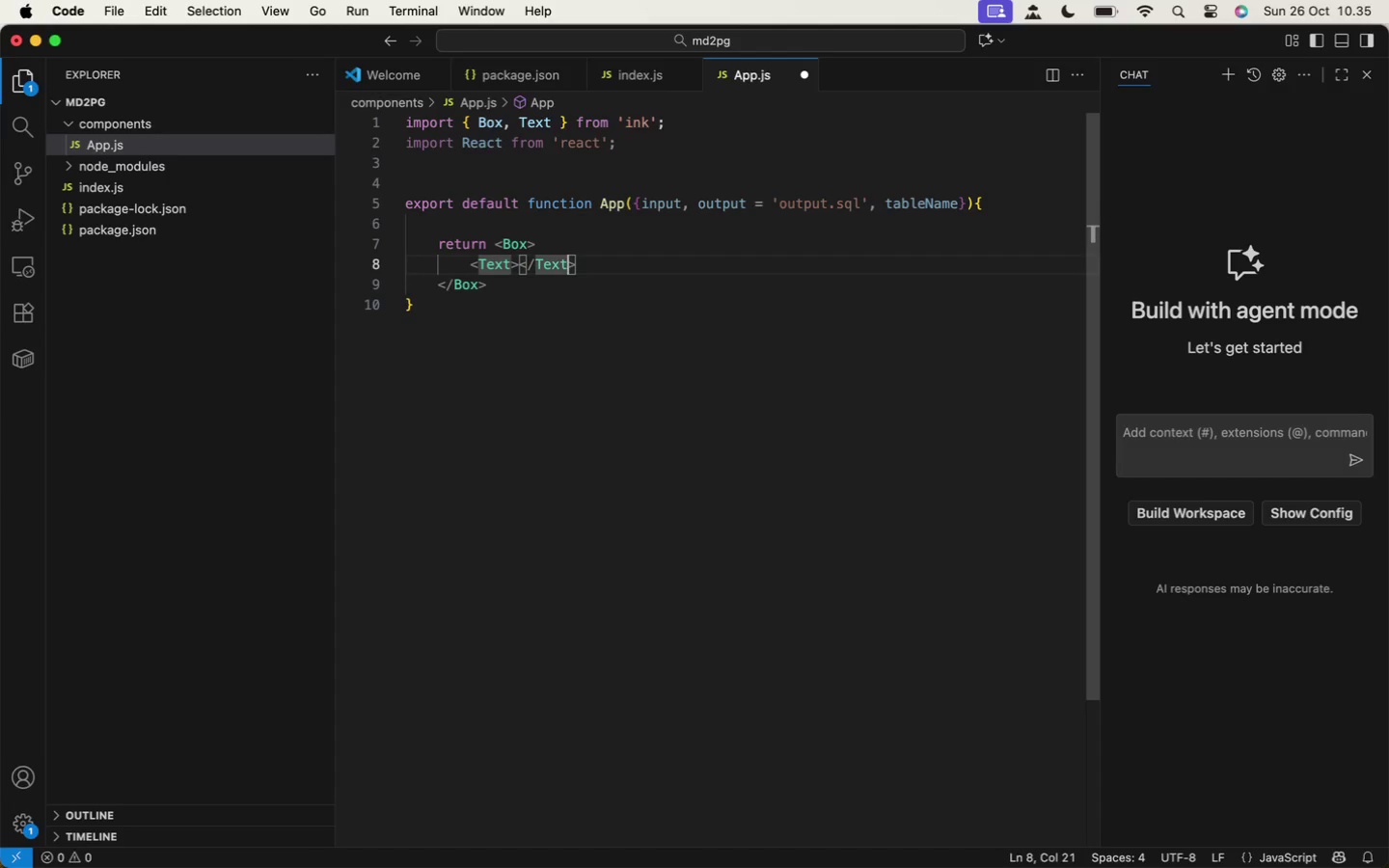 
key(ArrowLeft)
 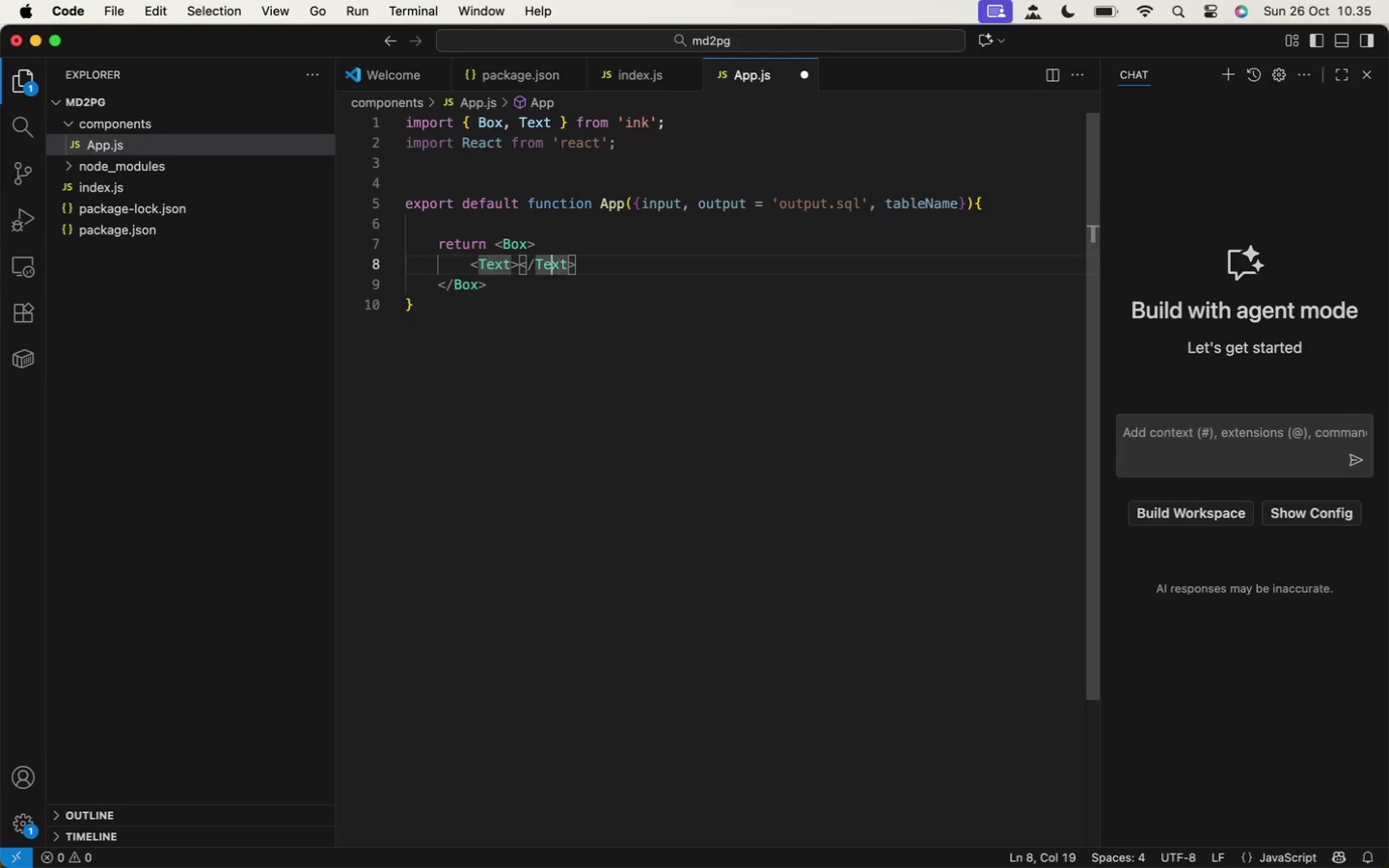 
key(ArrowLeft)
 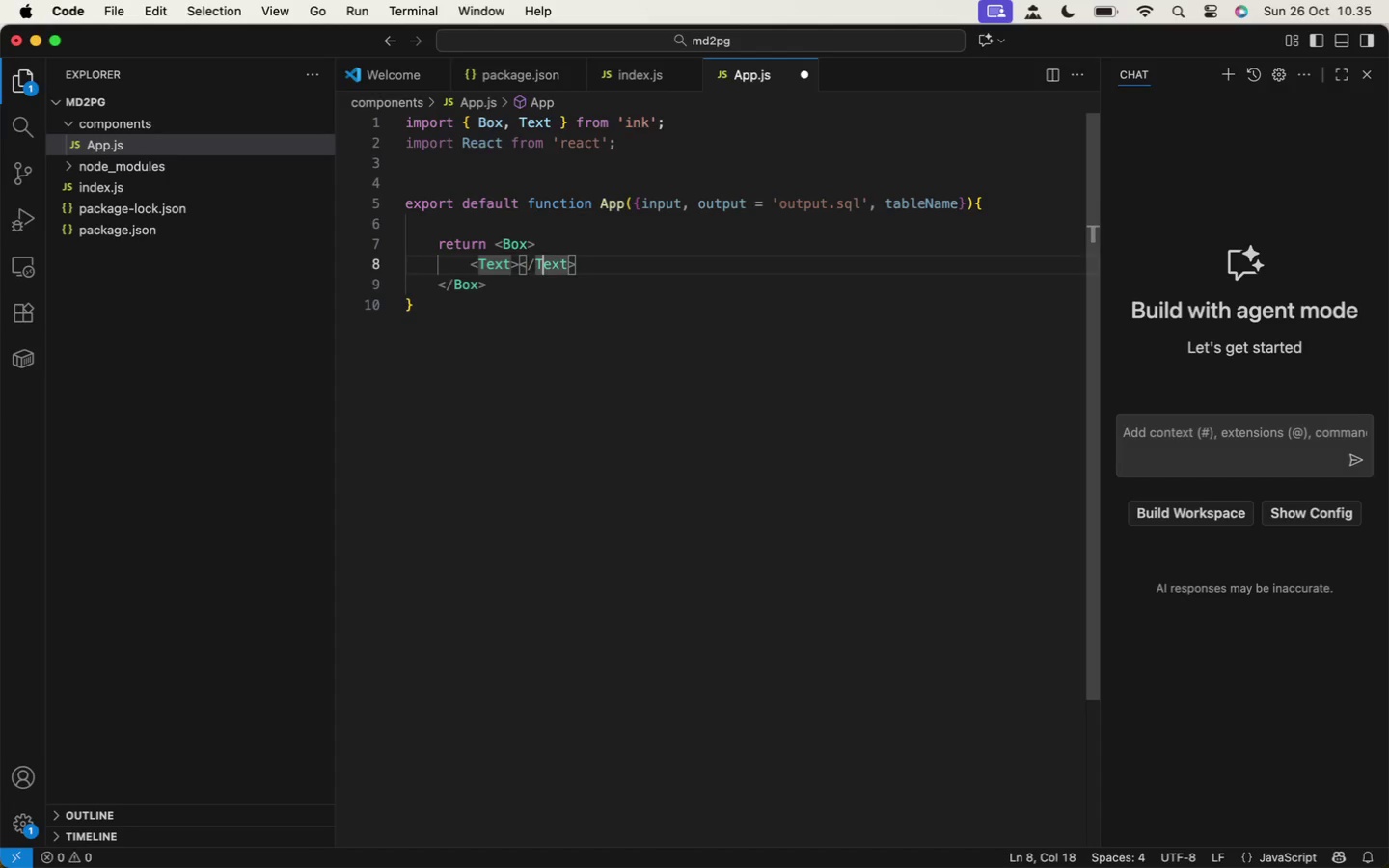 
key(ArrowLeft)
 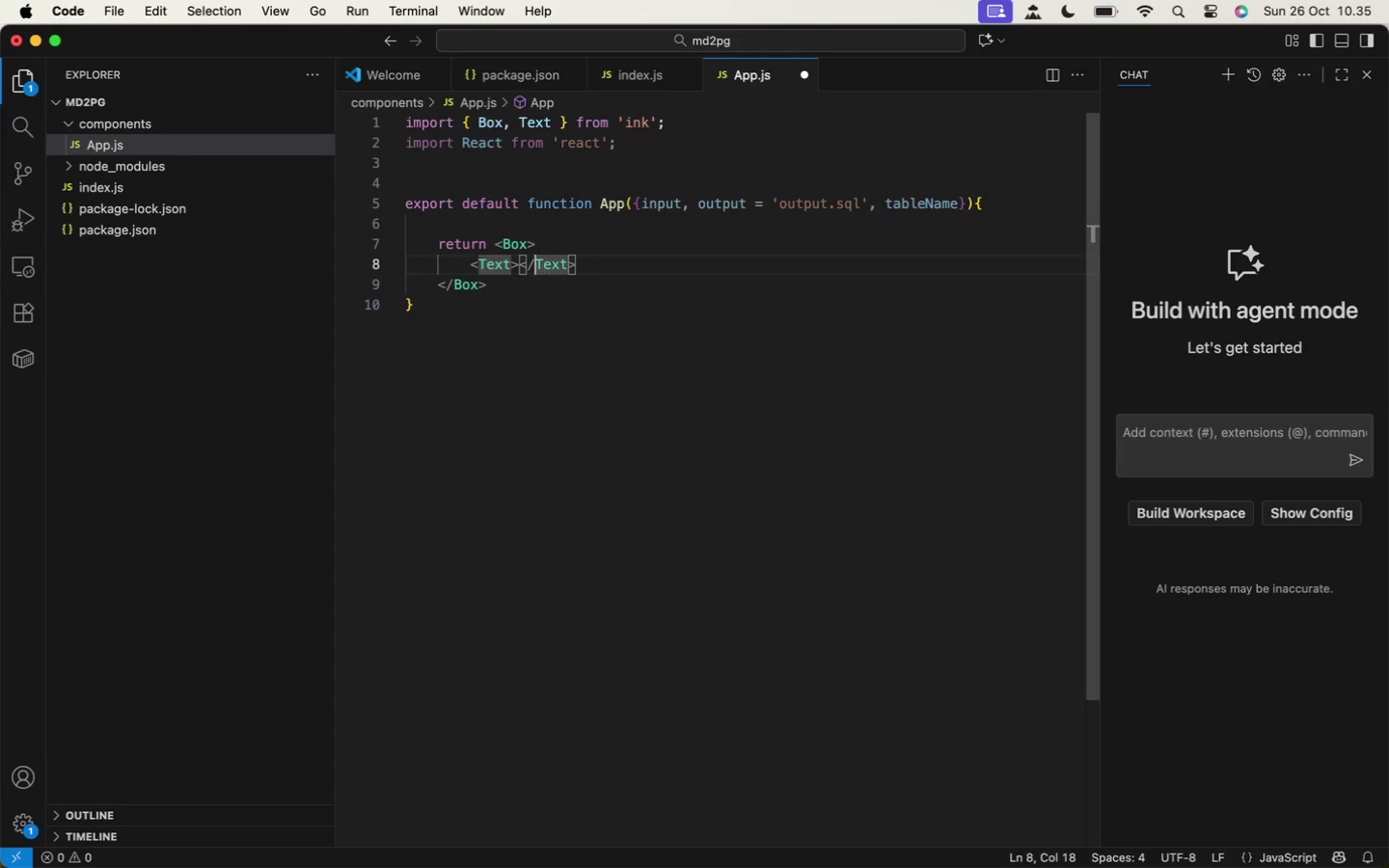 
key(ArrowLeft)
 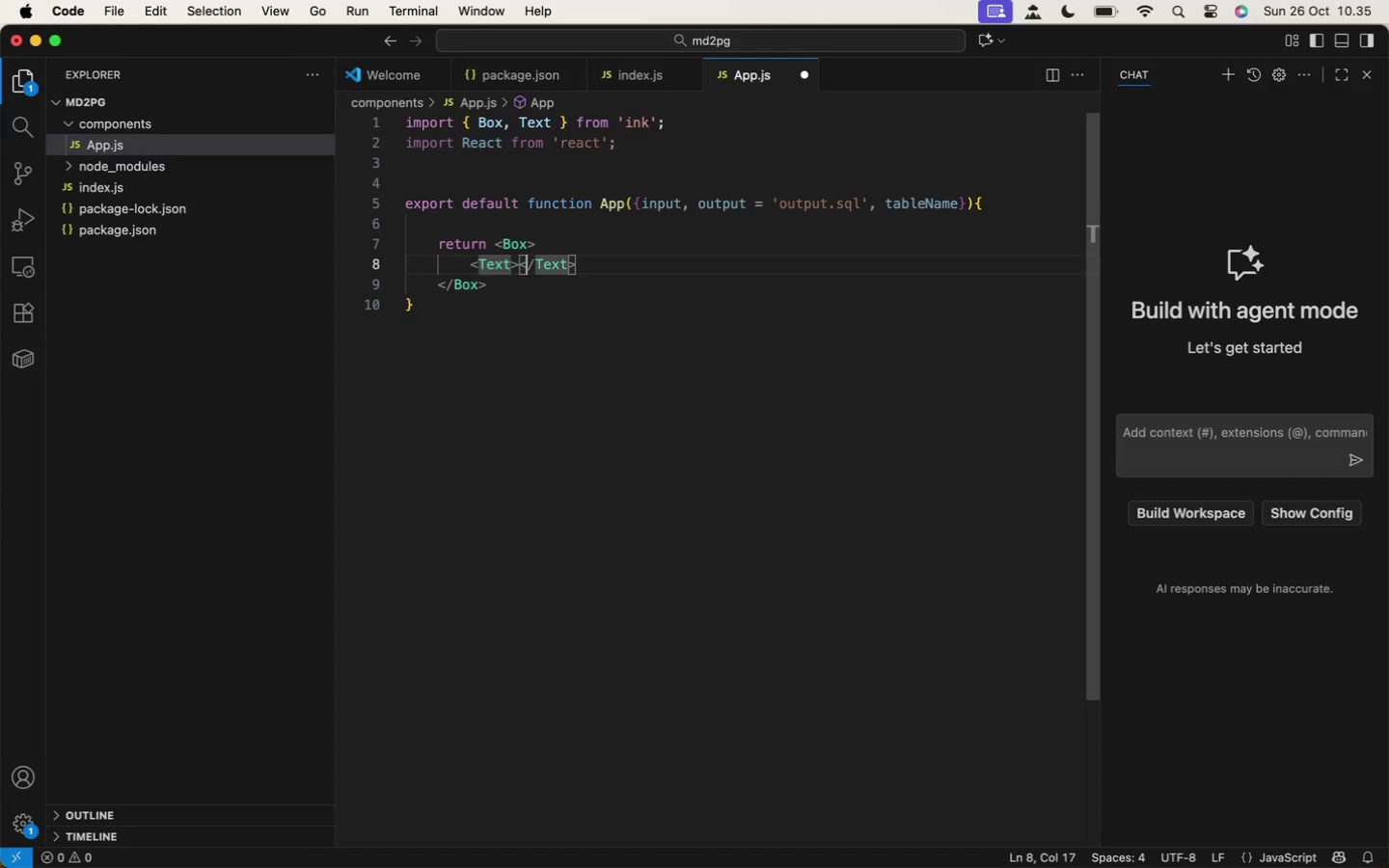 
key(ArrowLeft)
 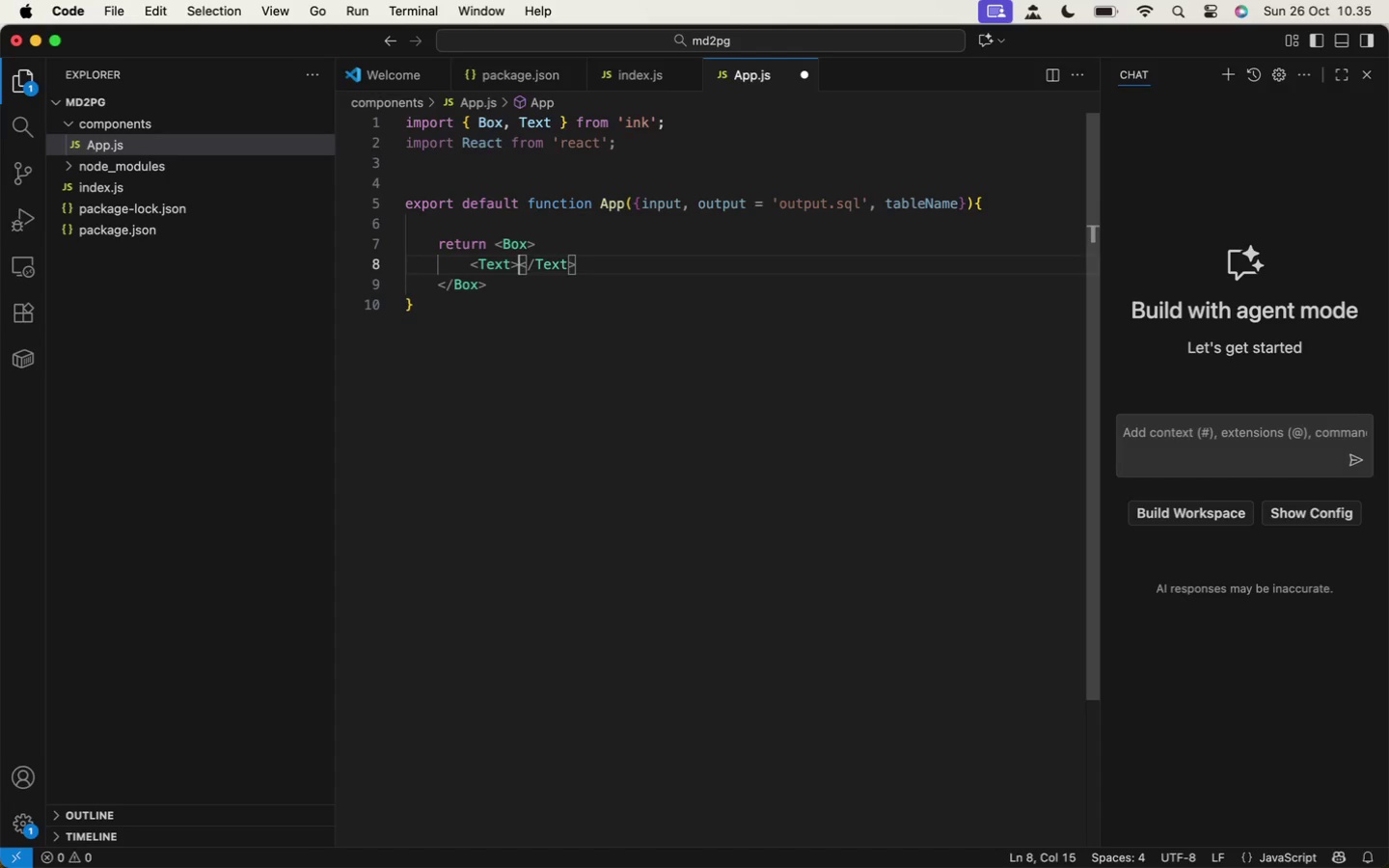 
key(ArrowLeft)
 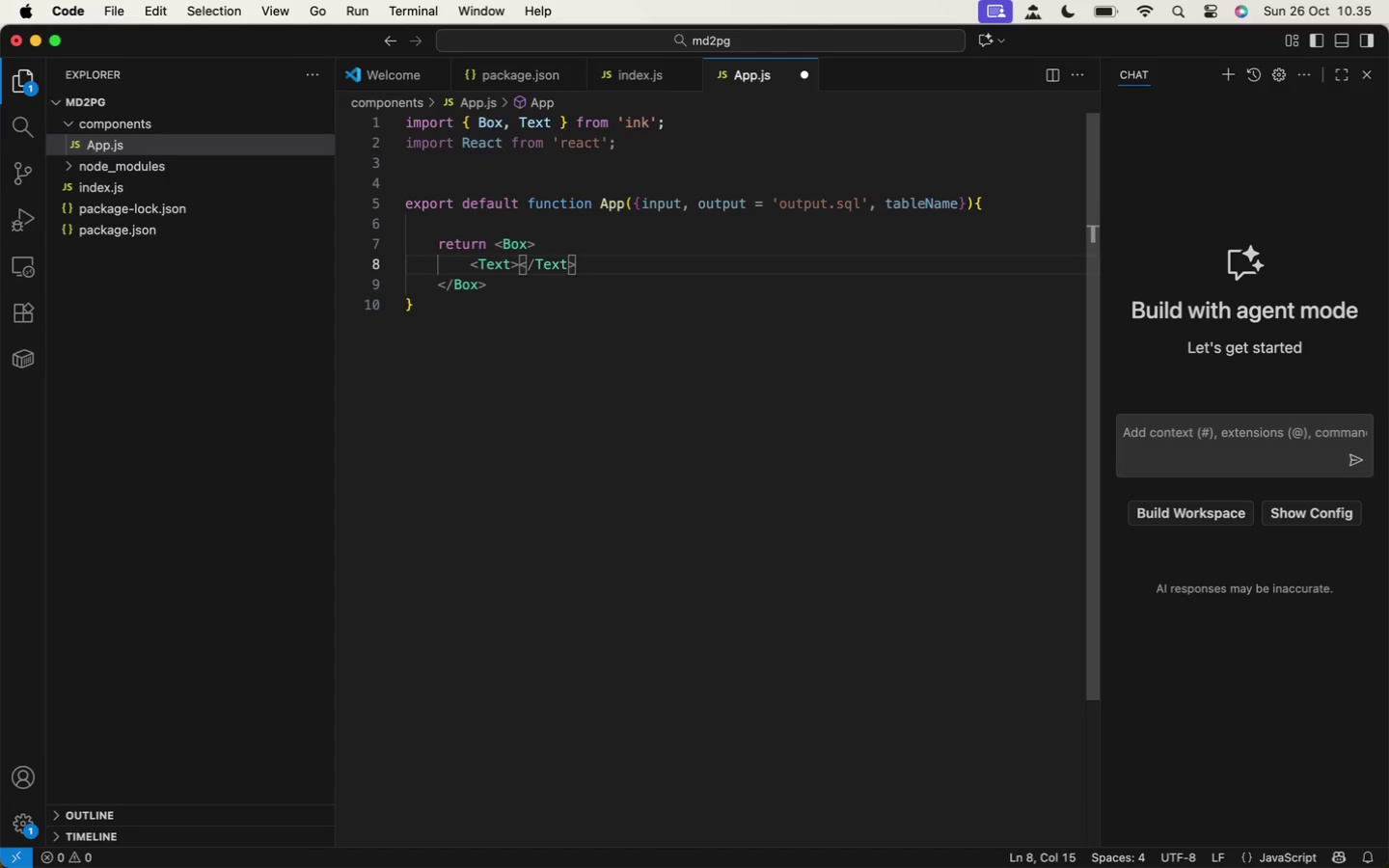 
key(Shift+BracketLeft)
 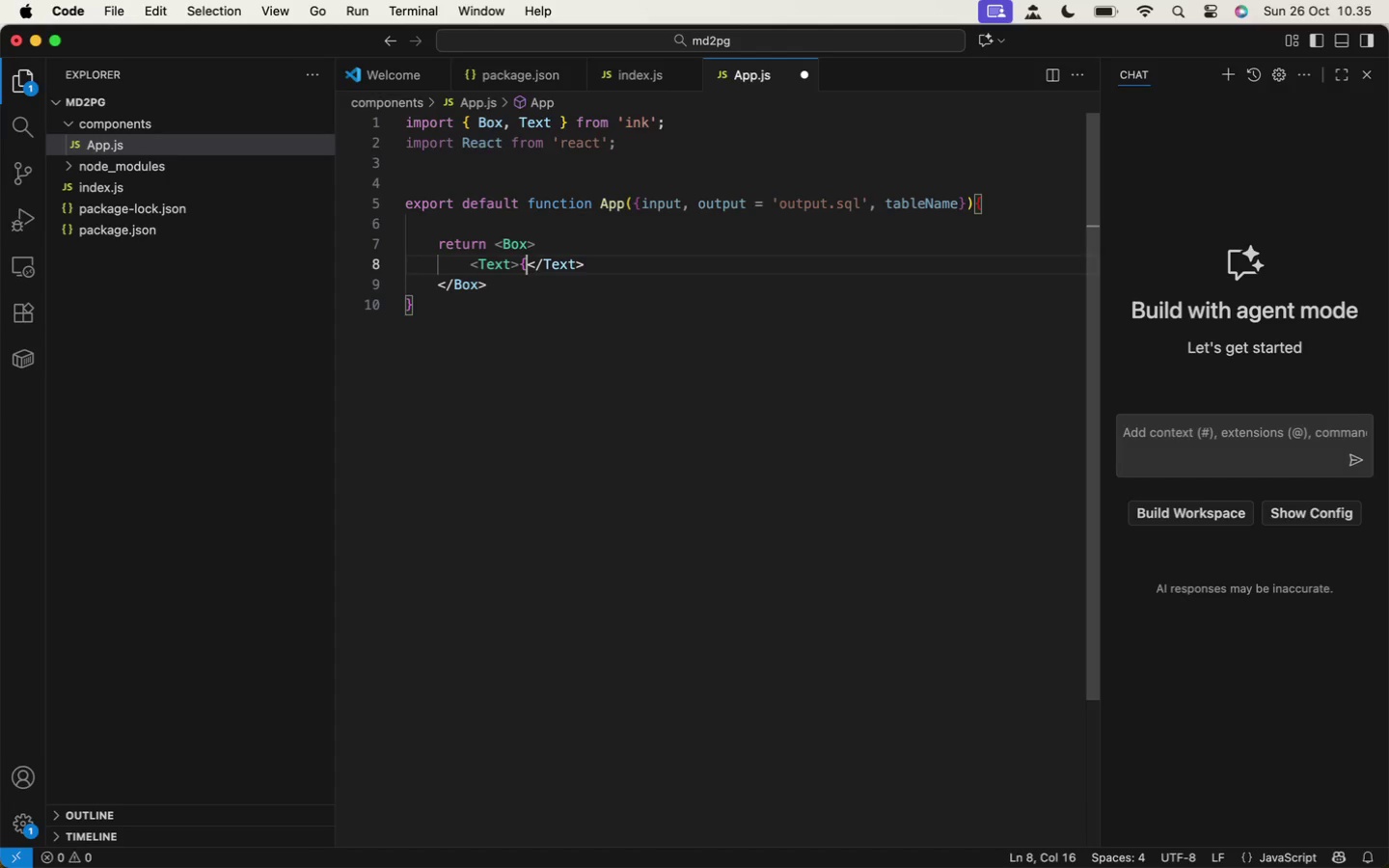 
key(Shift+BracketRight)
 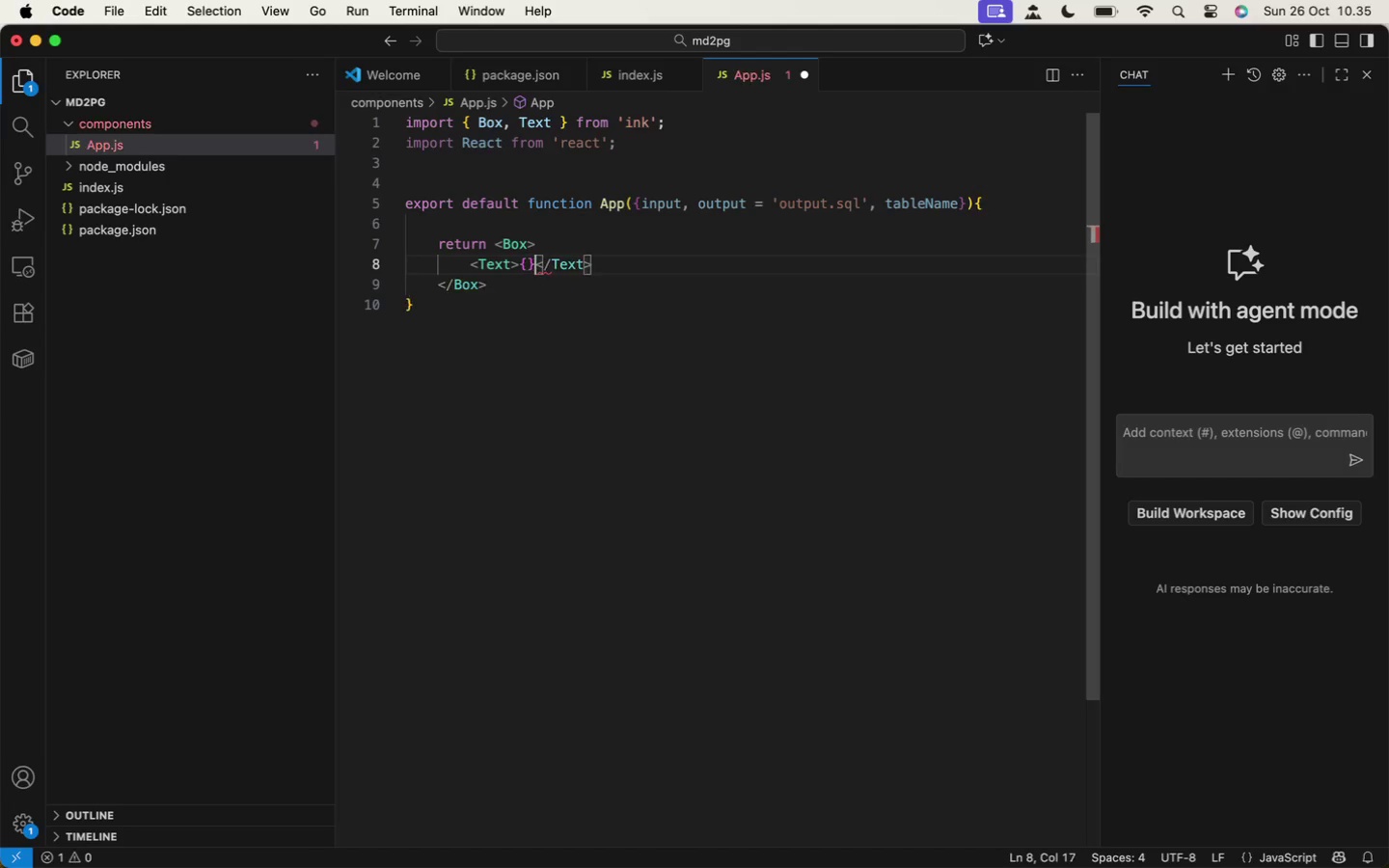 
key(ArrowLeft)
 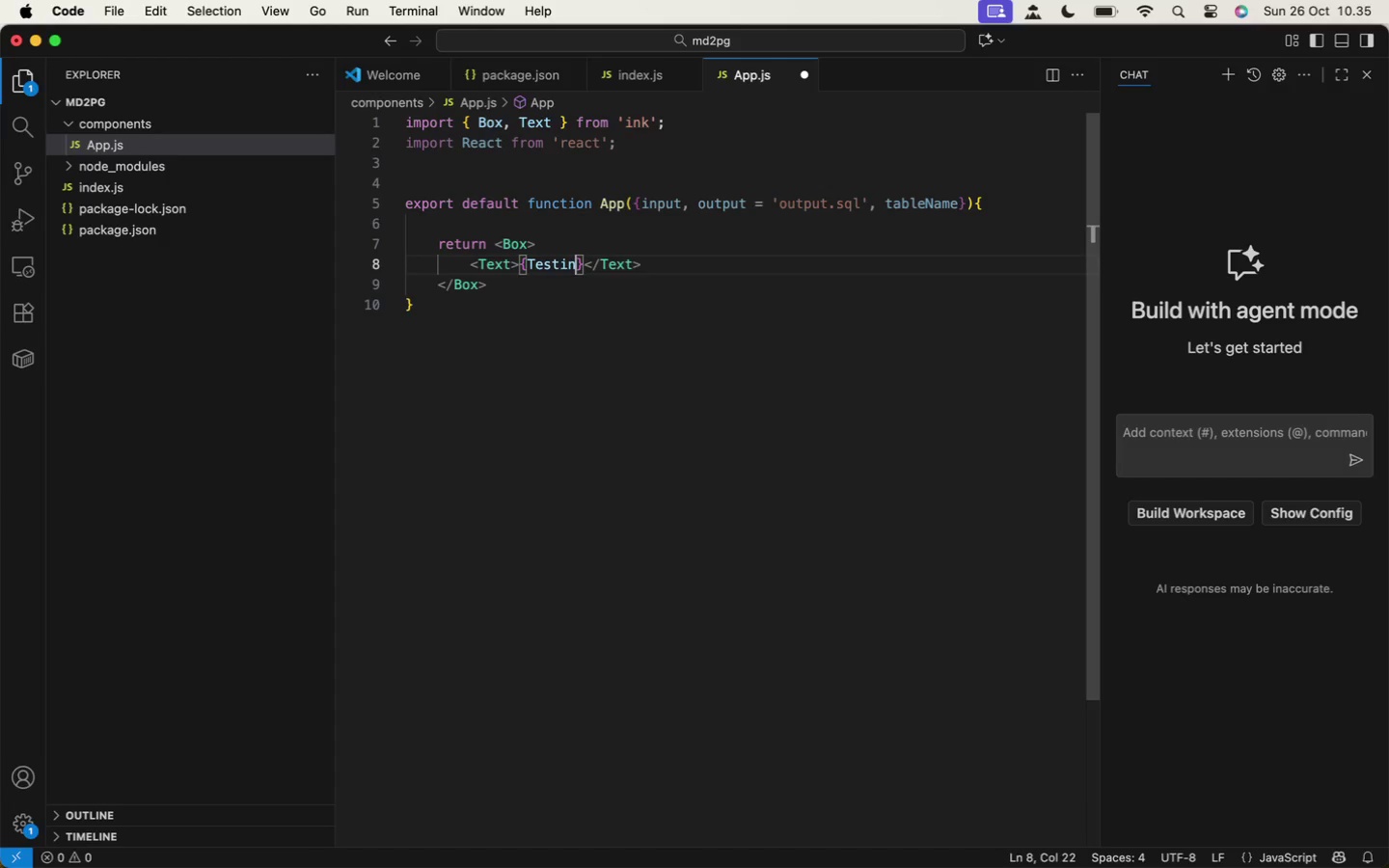 
type(Testing )
key(Backspace)
key(Backspace)
key(Backspace)
key(Backspace)
key(Backspace)
key(Backspace)
key(Backspace)
key(Backspace)
 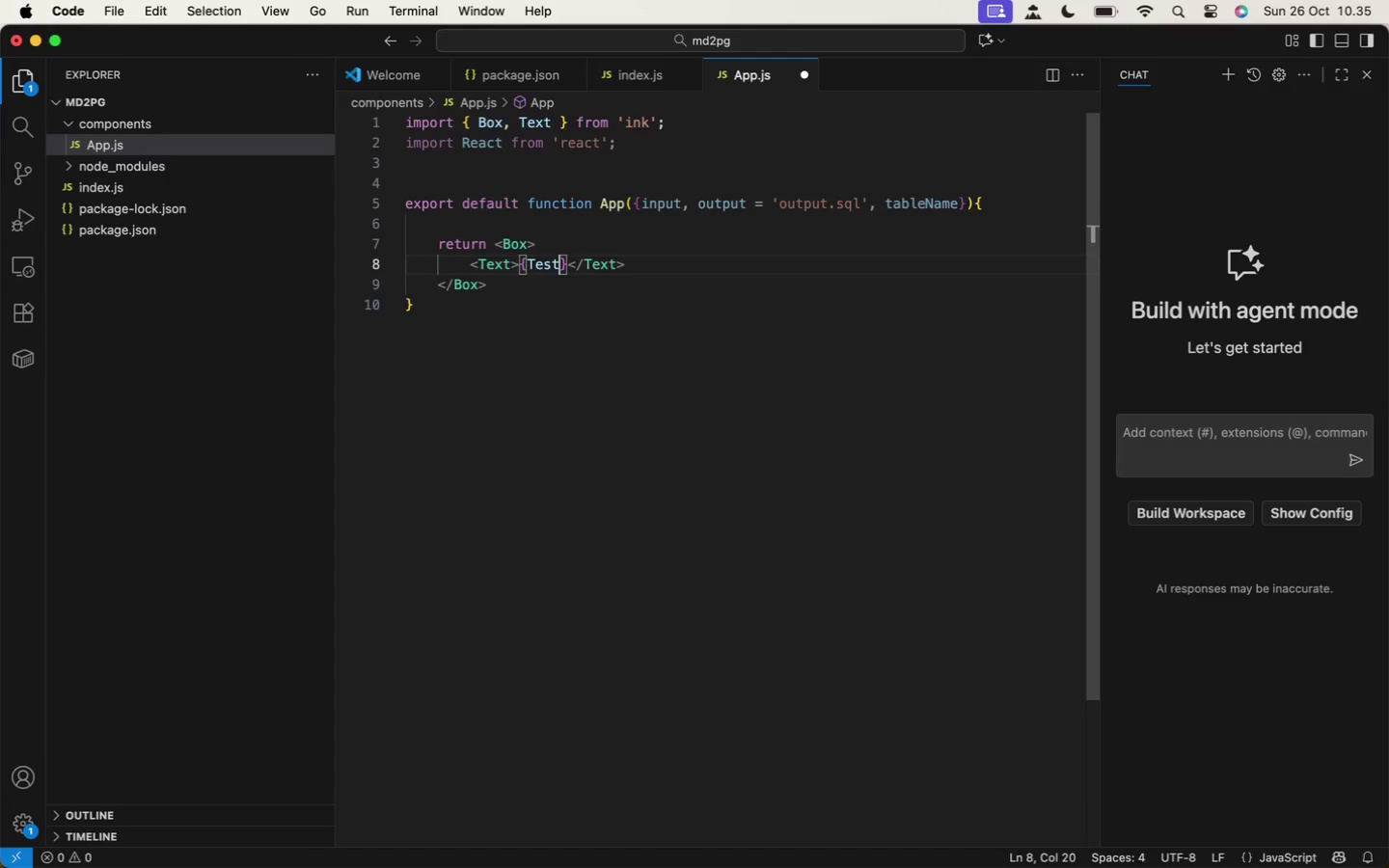 
key(ArrowRight)
 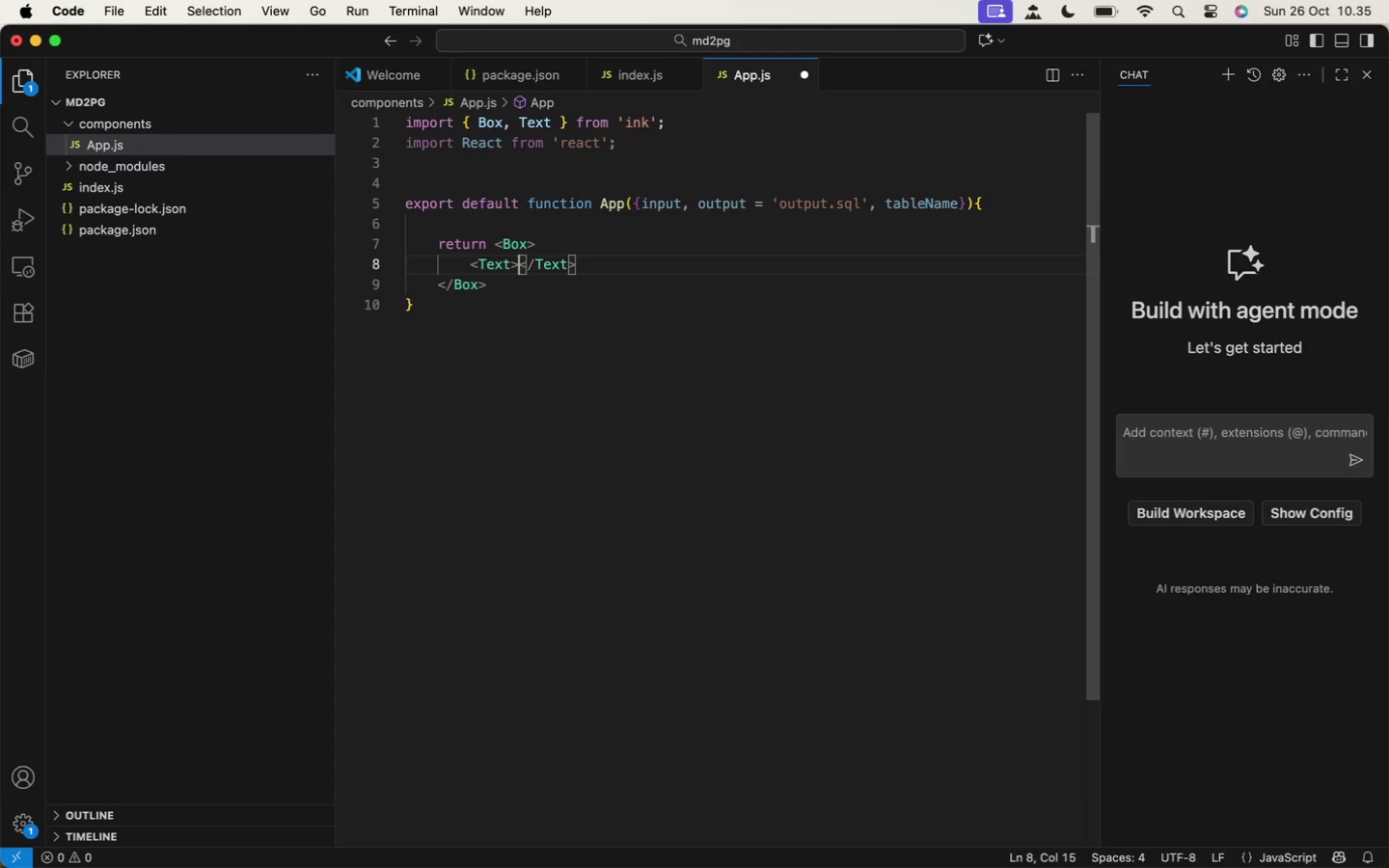 
key(Backspace)
key(Backspace)
type(Testing )
 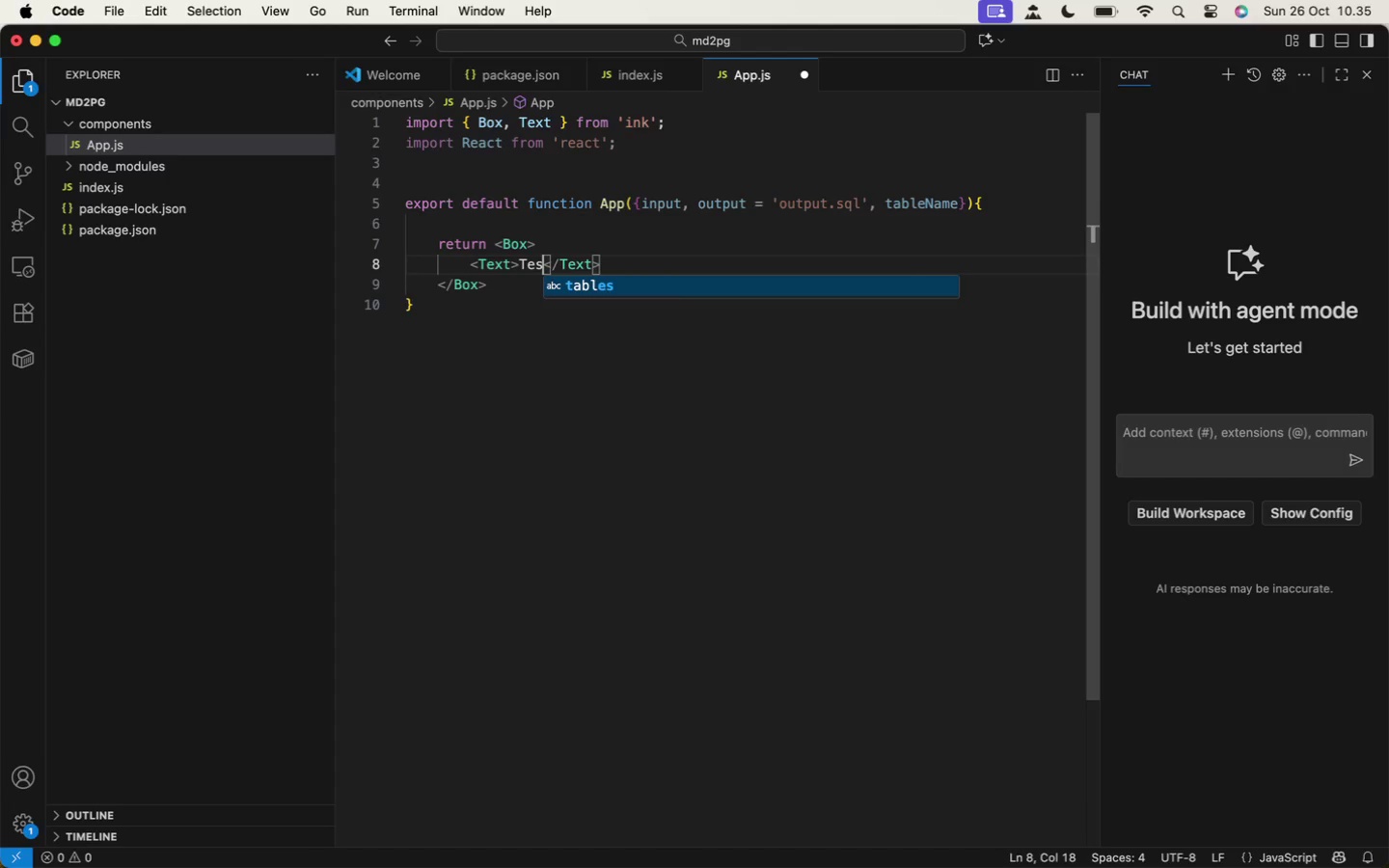 
type(Teks)
key(Backspace)
key(Backspace)
type(xt )
 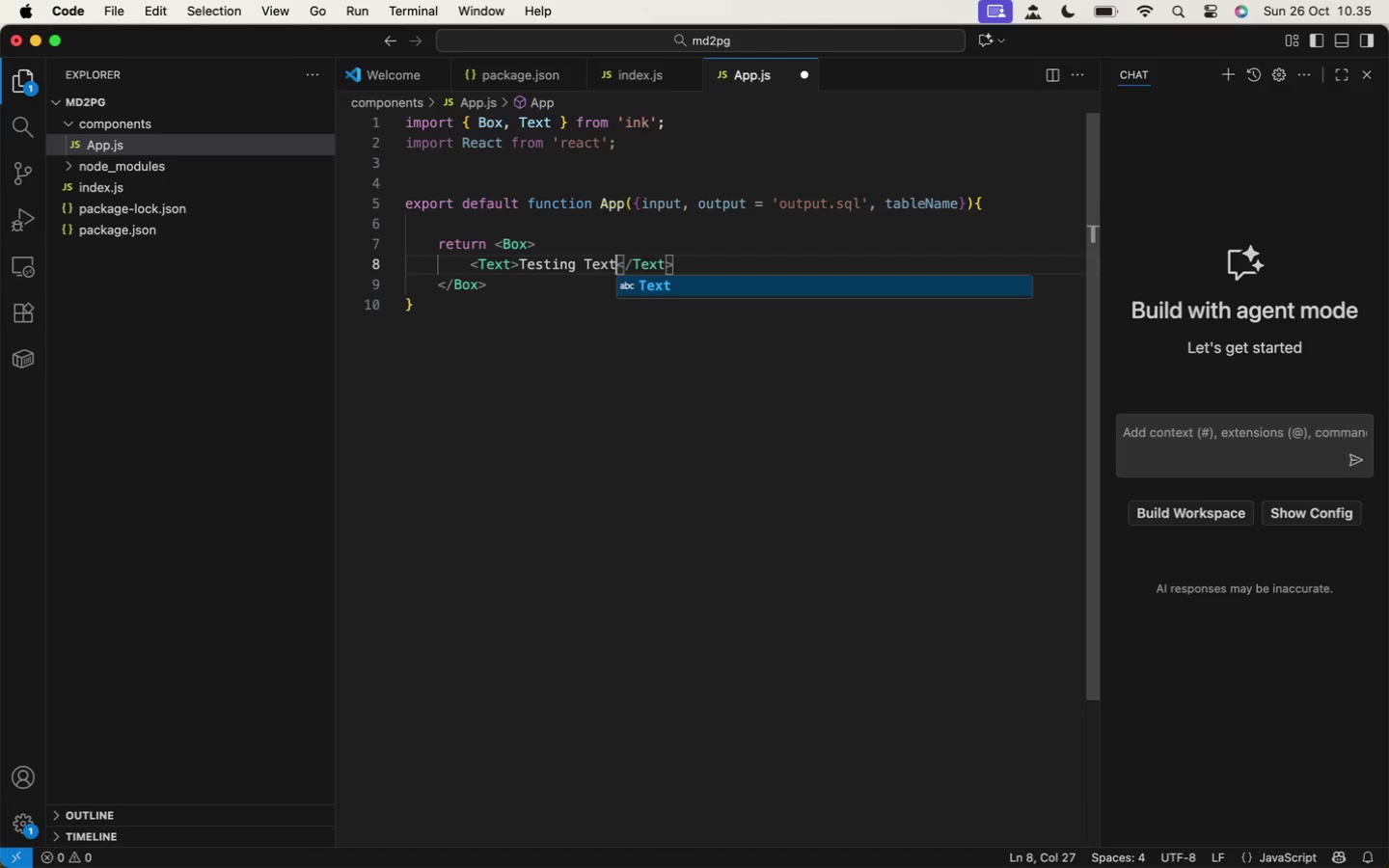 
key(Control+ControlLeft)
 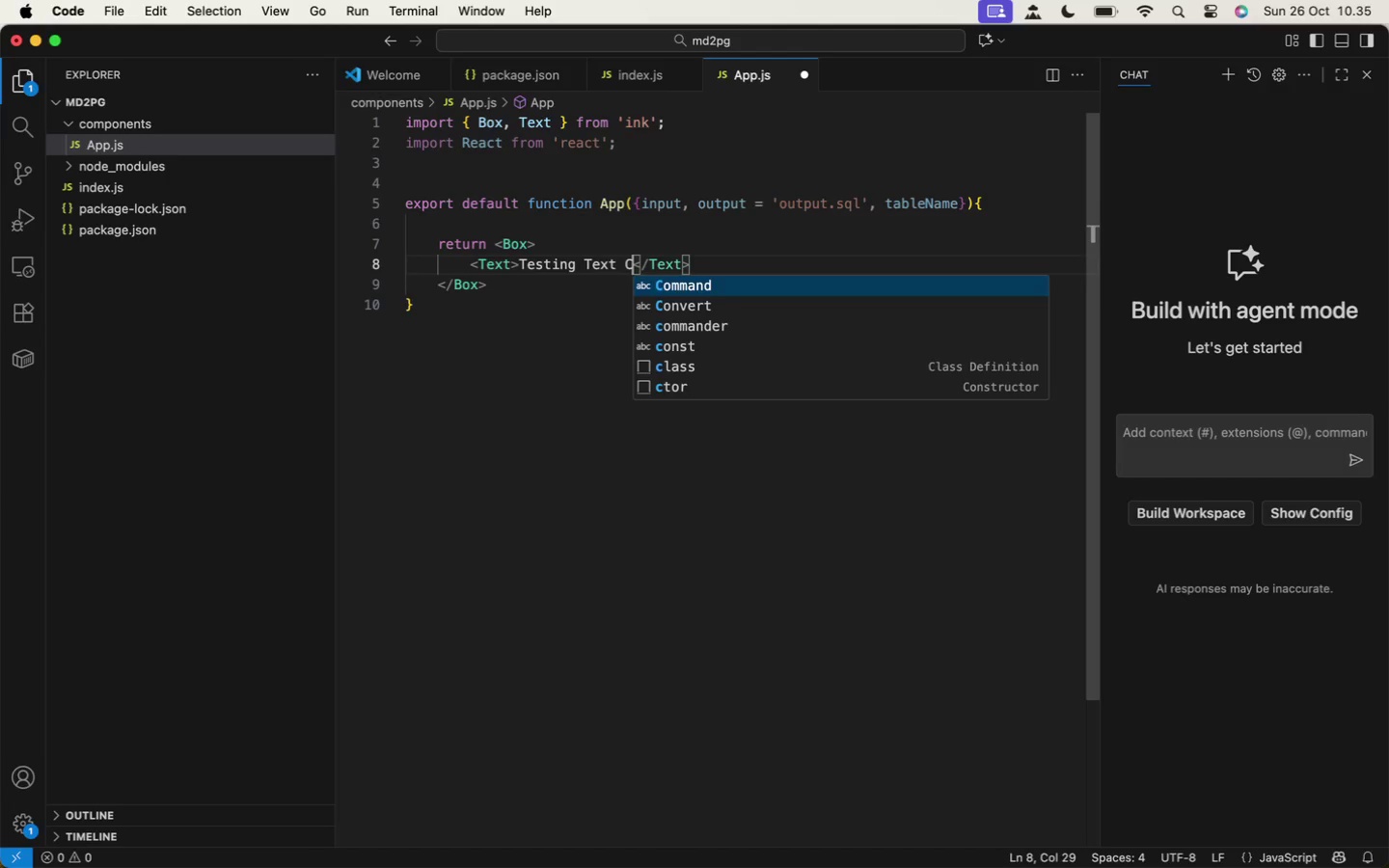 
type(CLI)
 